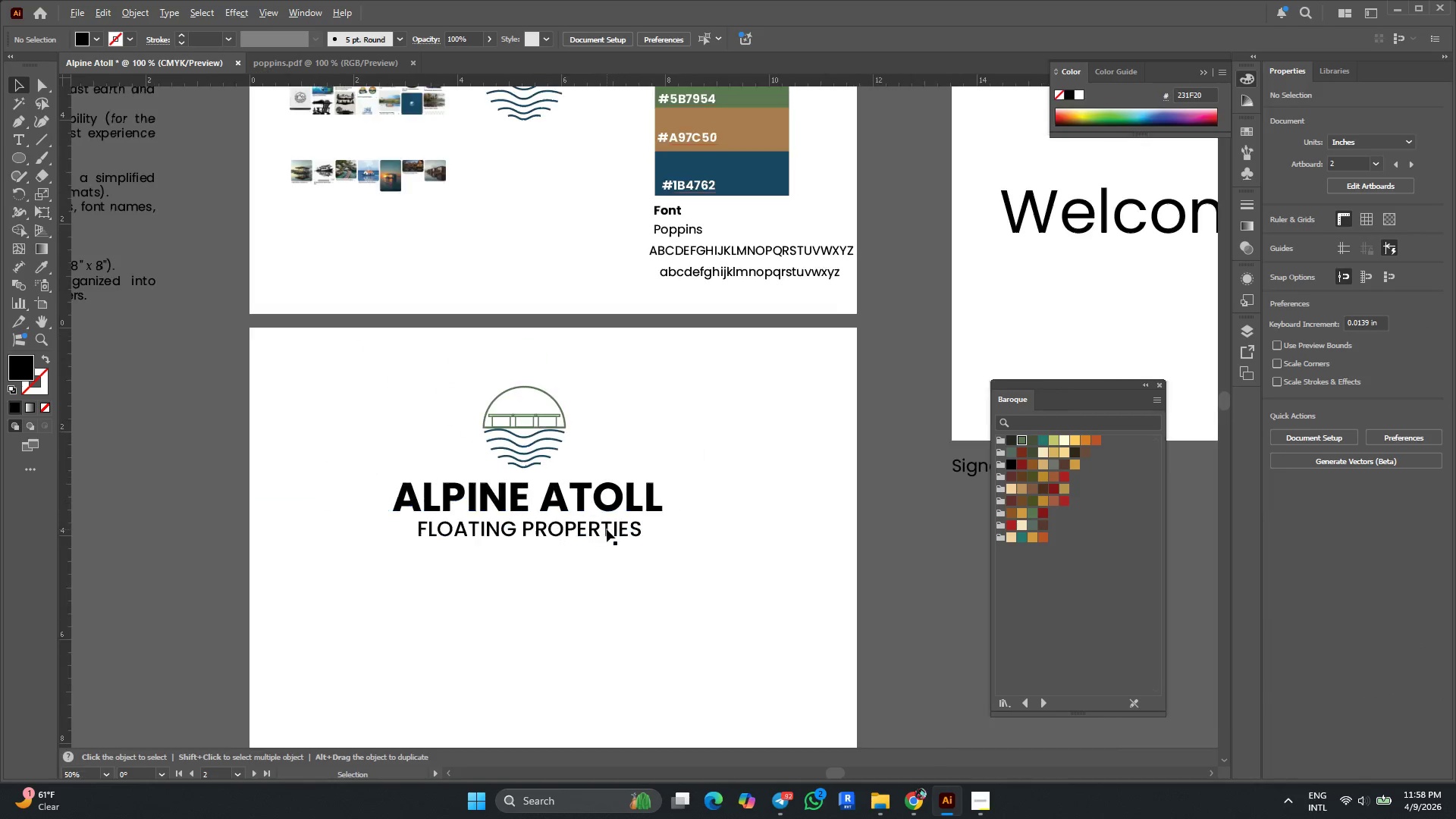 
key(Alt+AltLeft)
 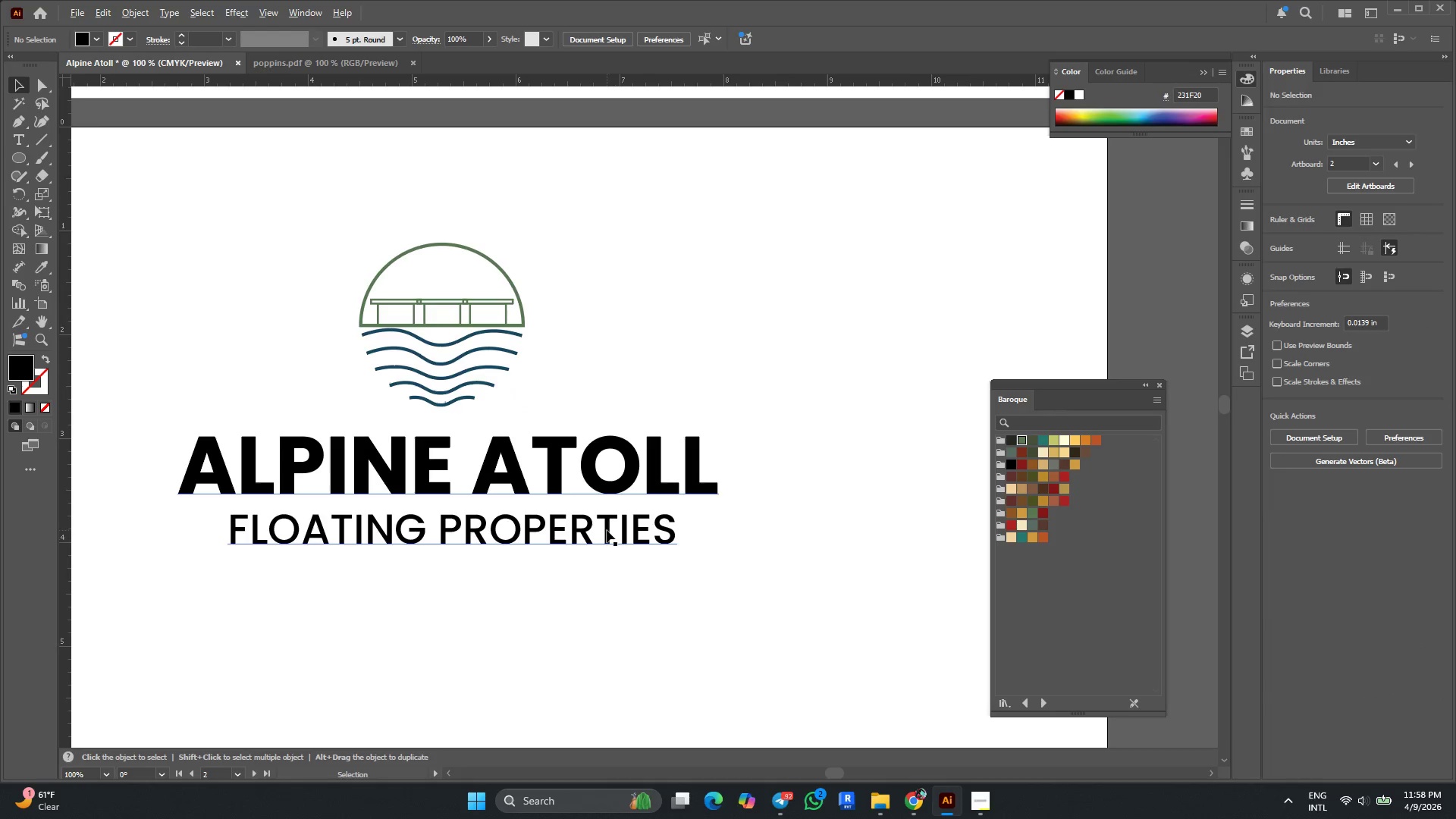 
scroll: coordinate [615, 482], scroll_direction: up, amount: 1.0
 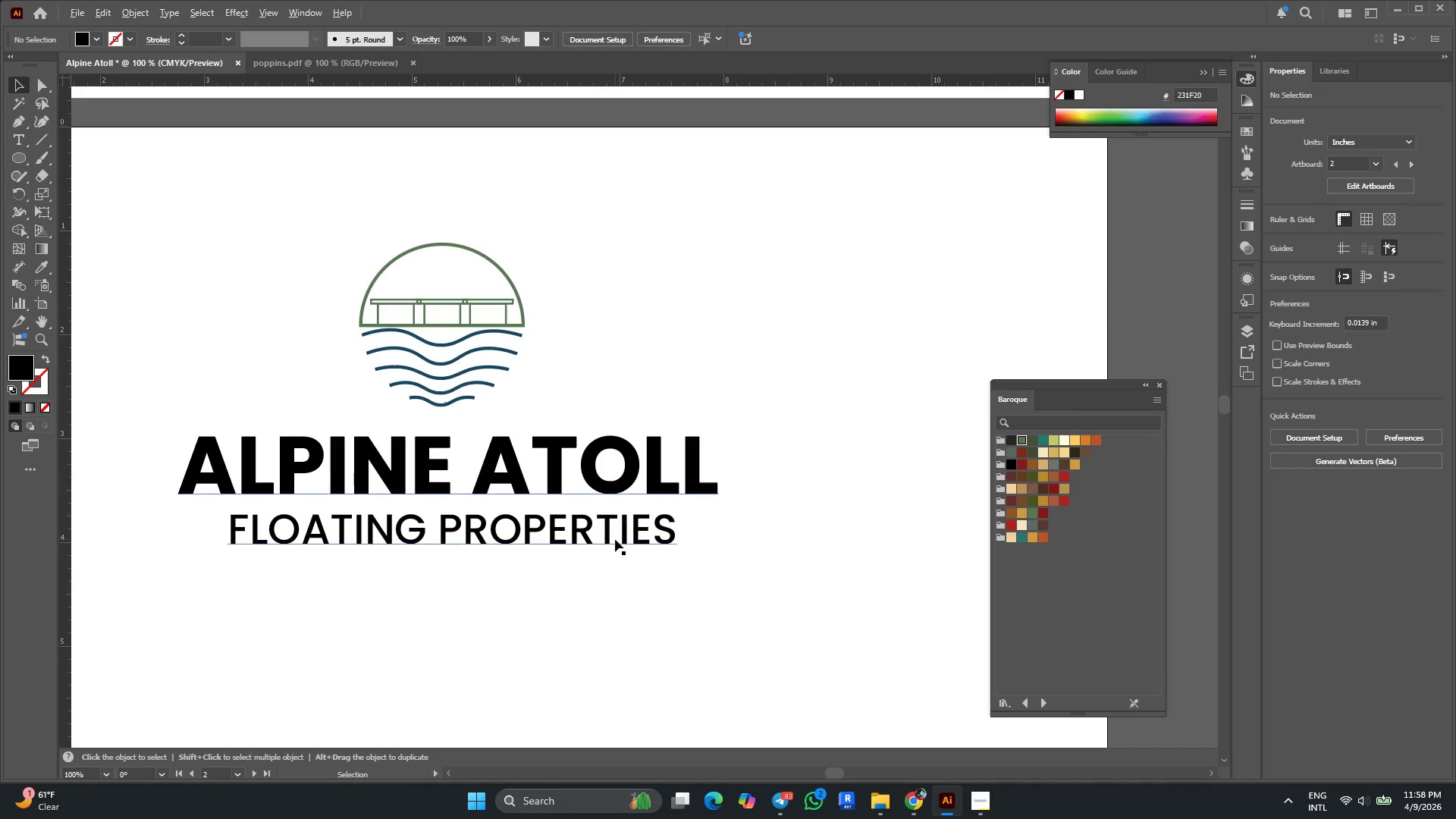 
scroll: coordinate [607, 529], scroll_direction: down, amount: 1.0
 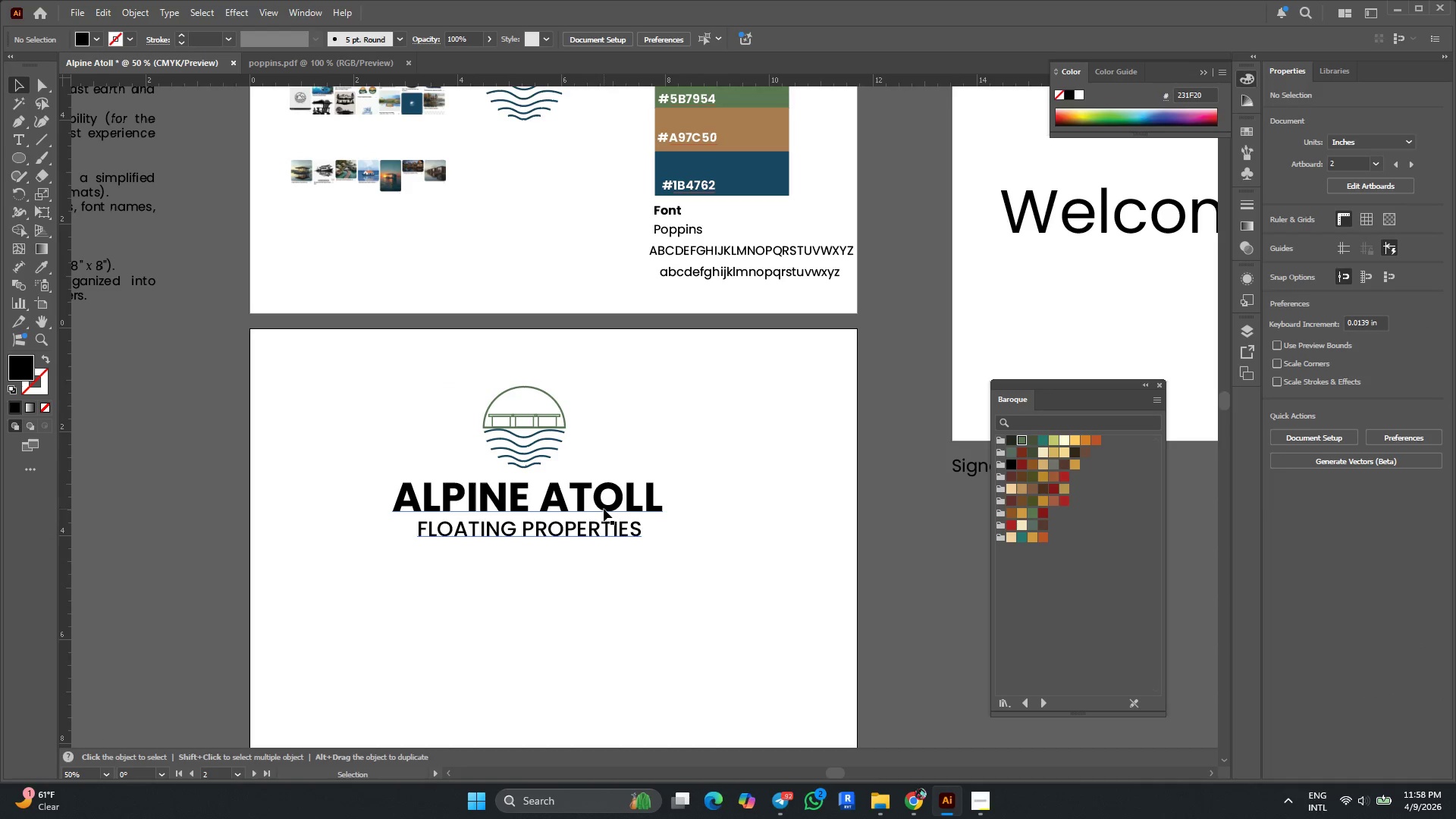 
left_click([604, 507])
 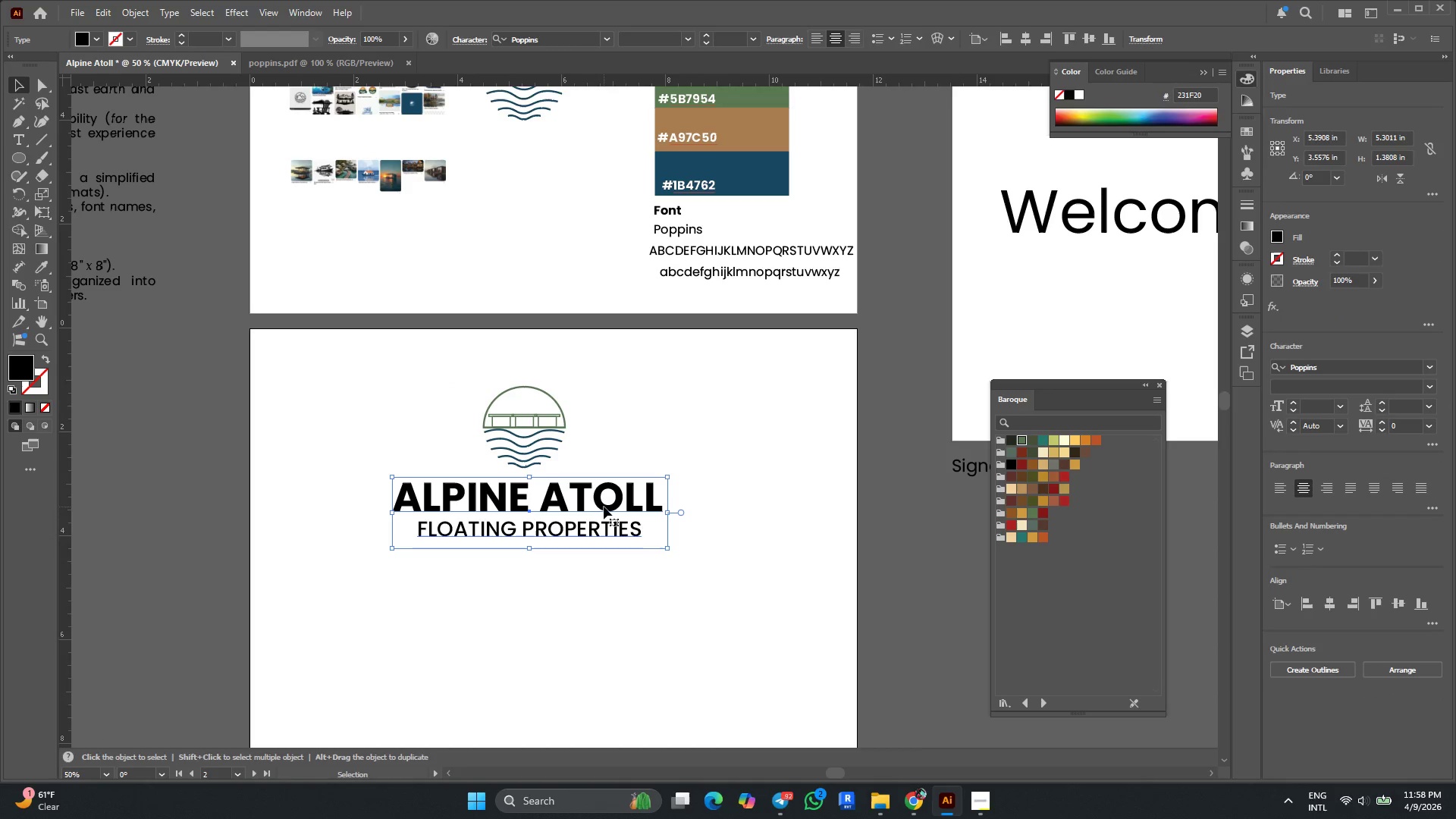 
key(I)
 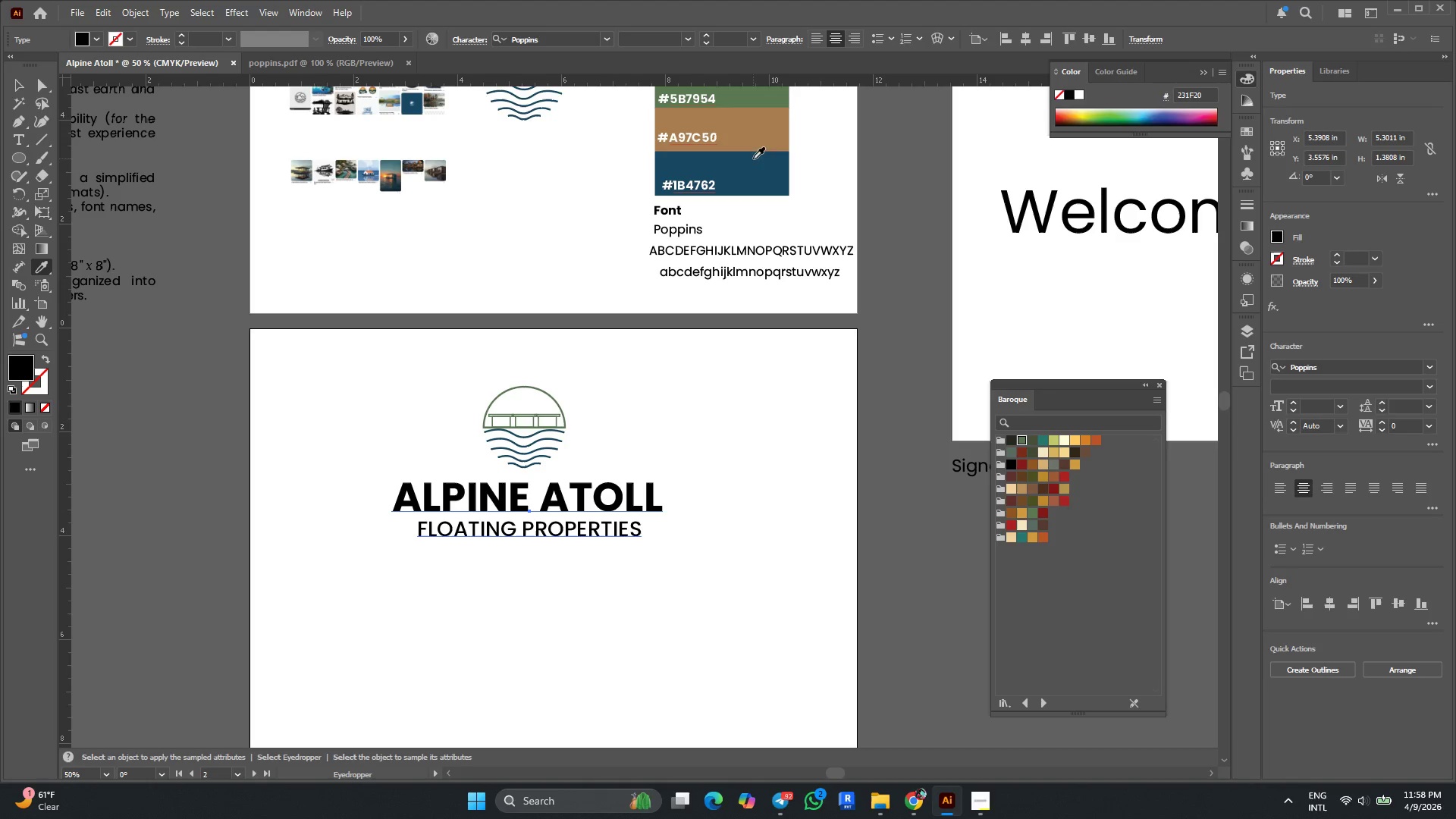 
left_click([744, 124])
 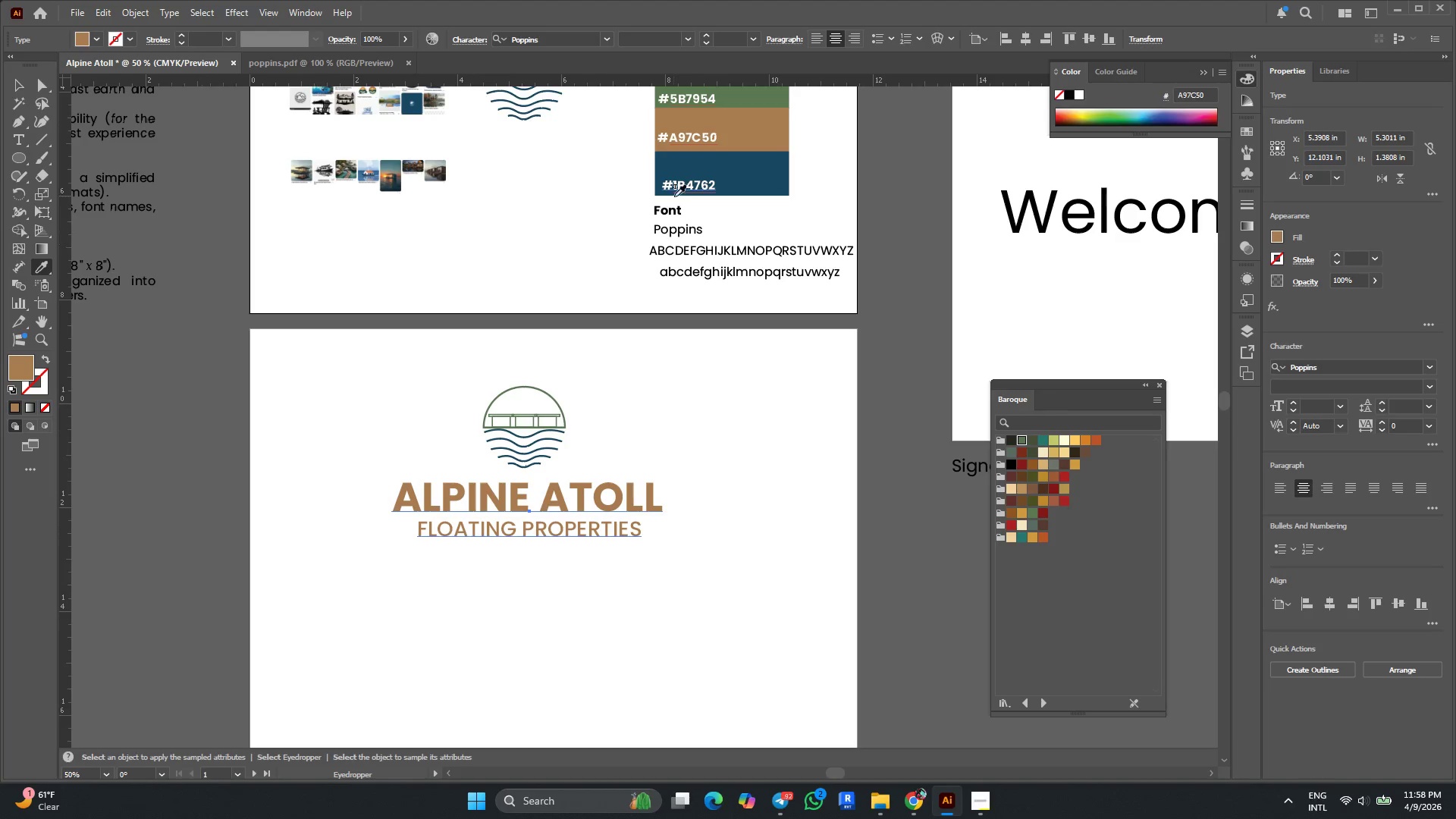 
left_click([747, 97])
 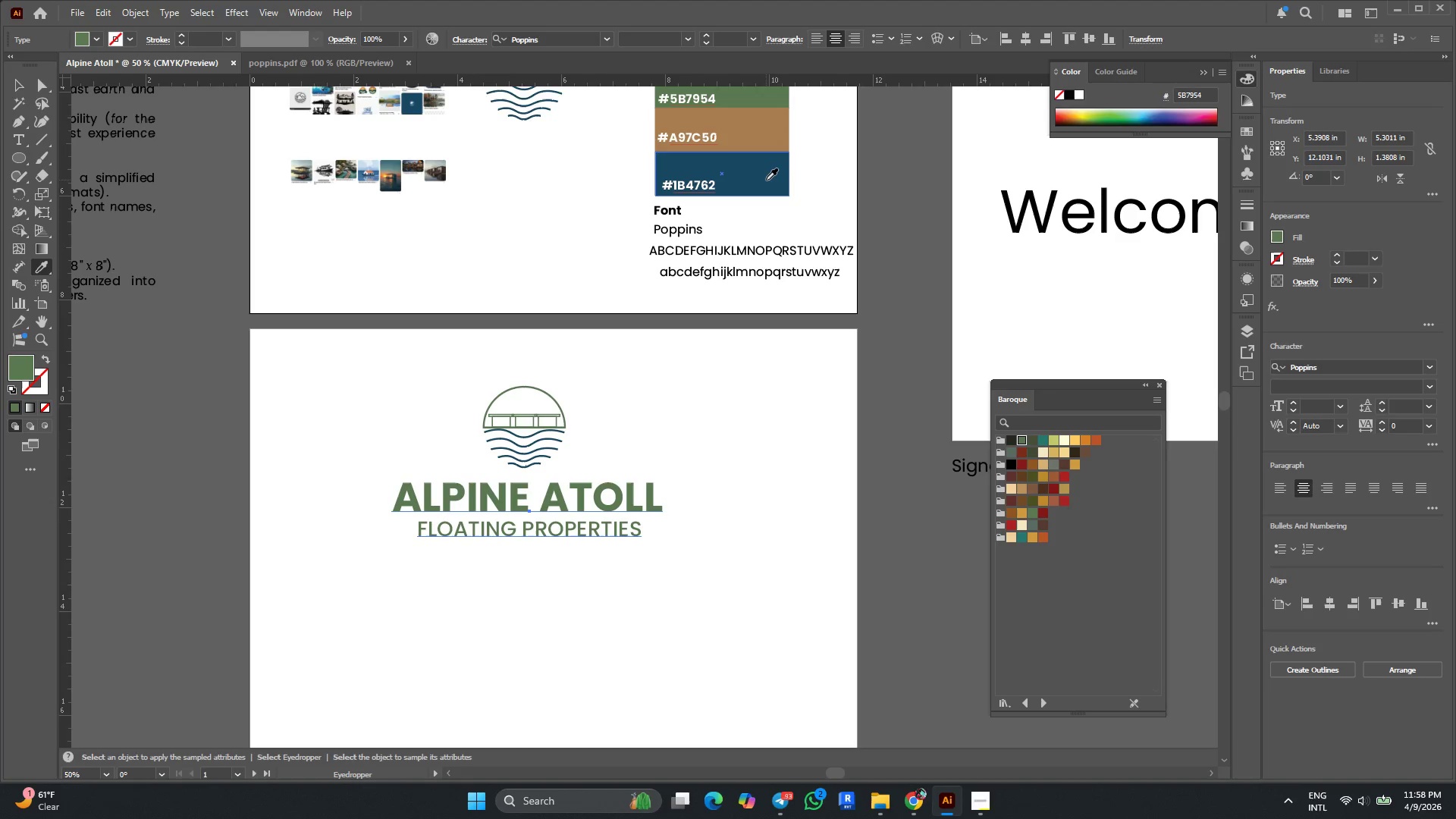 
left_click([766, 180])
 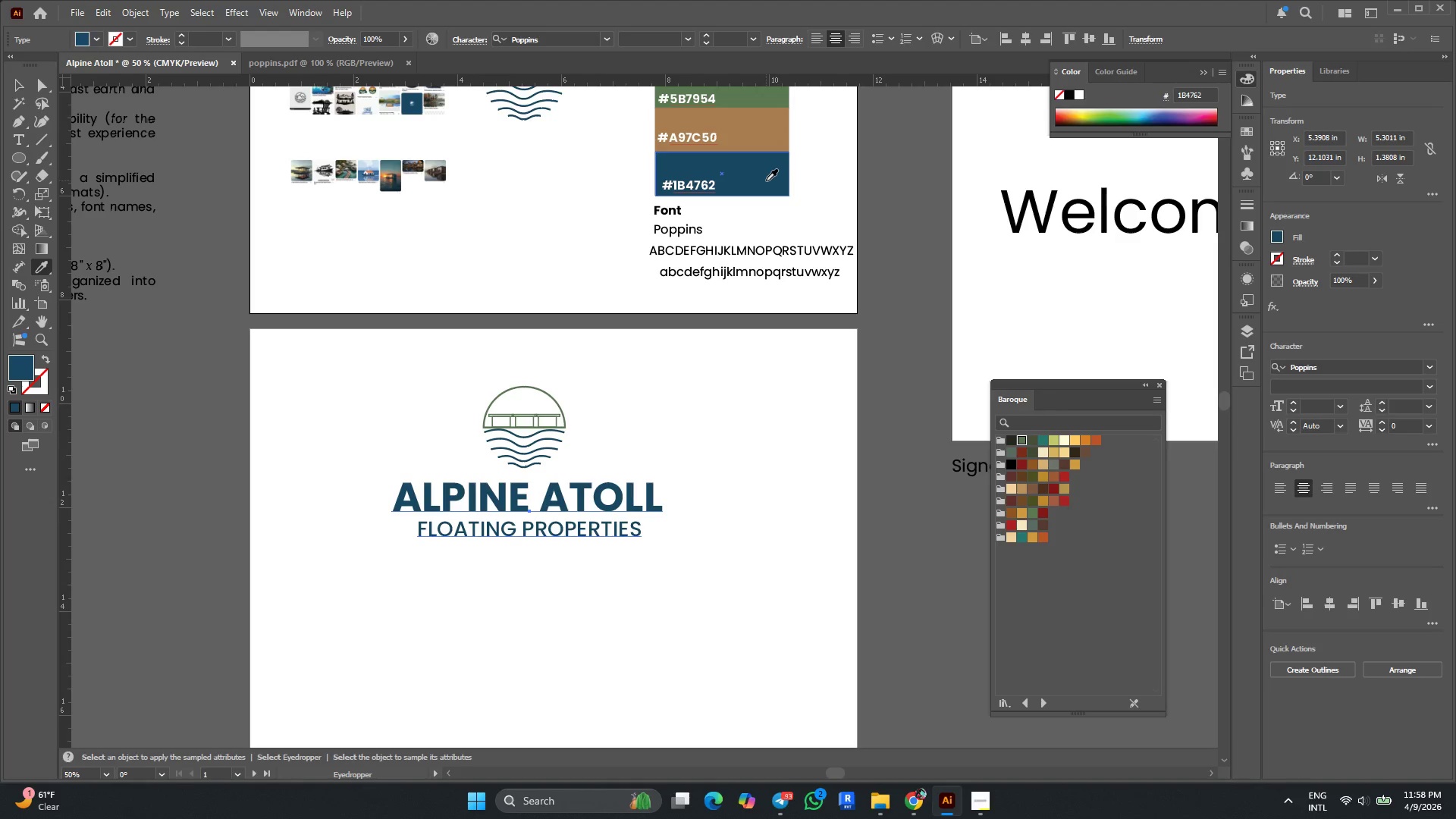 
left_click([762, 146])
 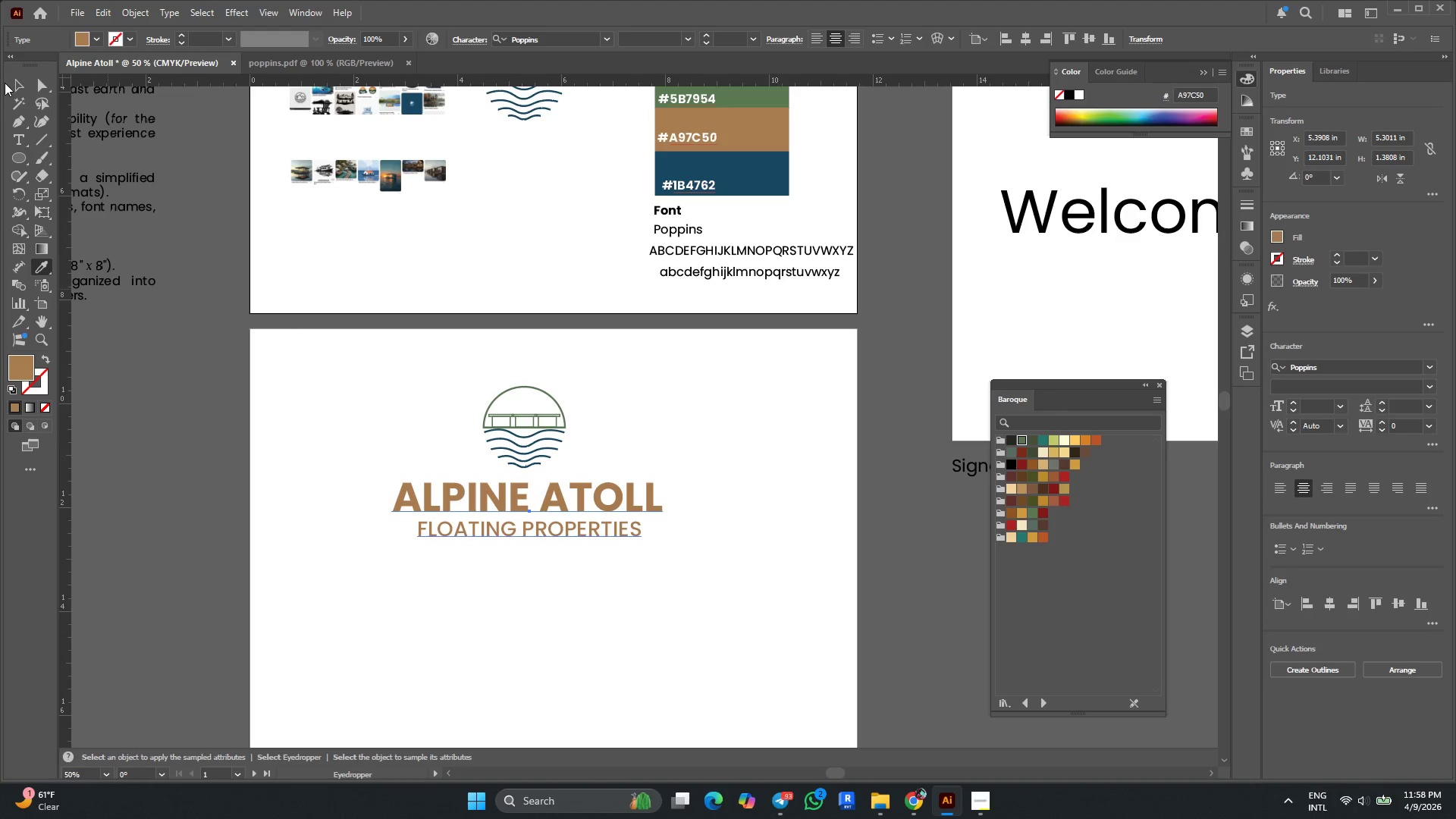 
left_click([12, 83])
 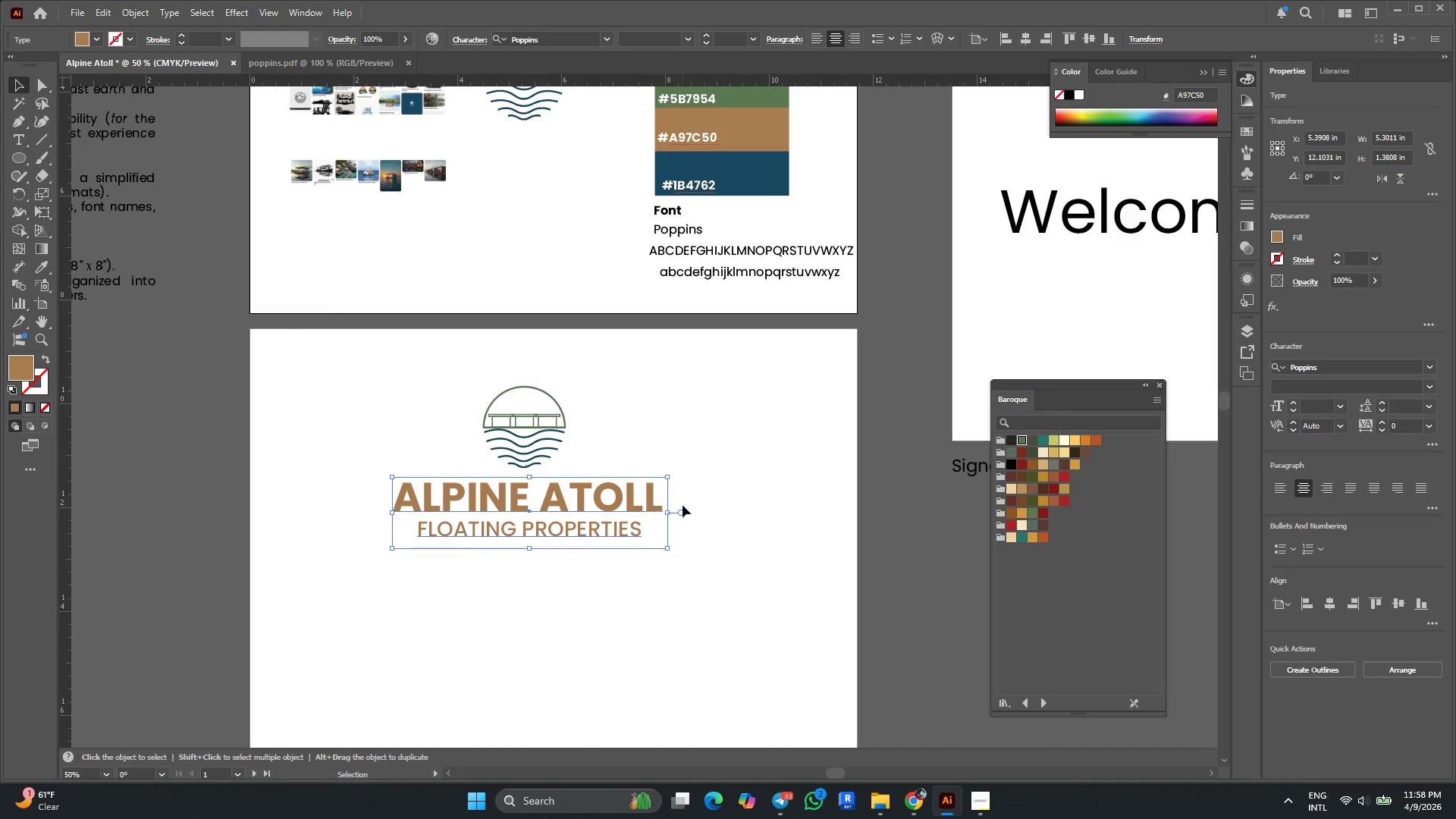 
left_click([702, 475])
 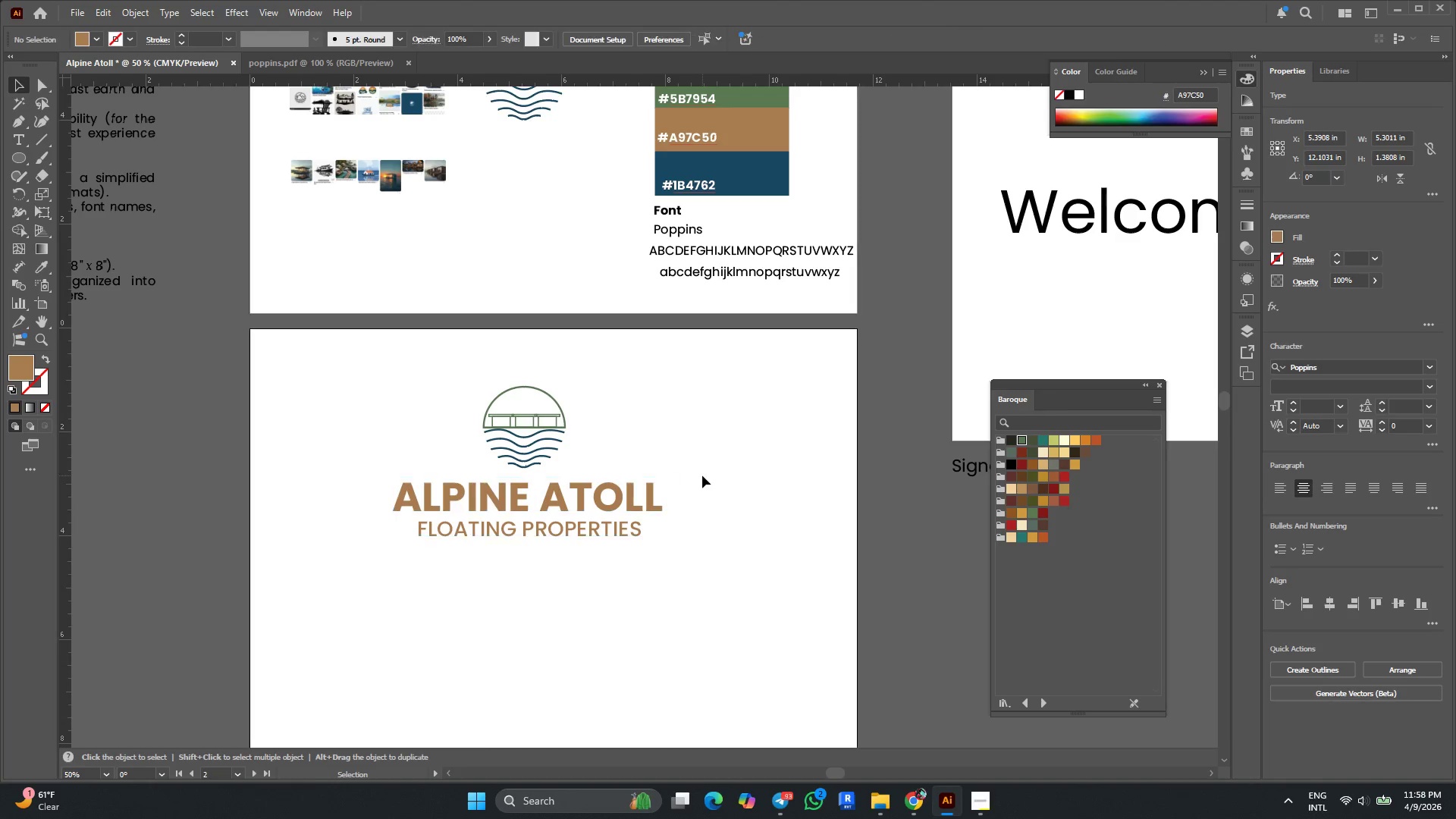 
key(Alt+AltLeft)
 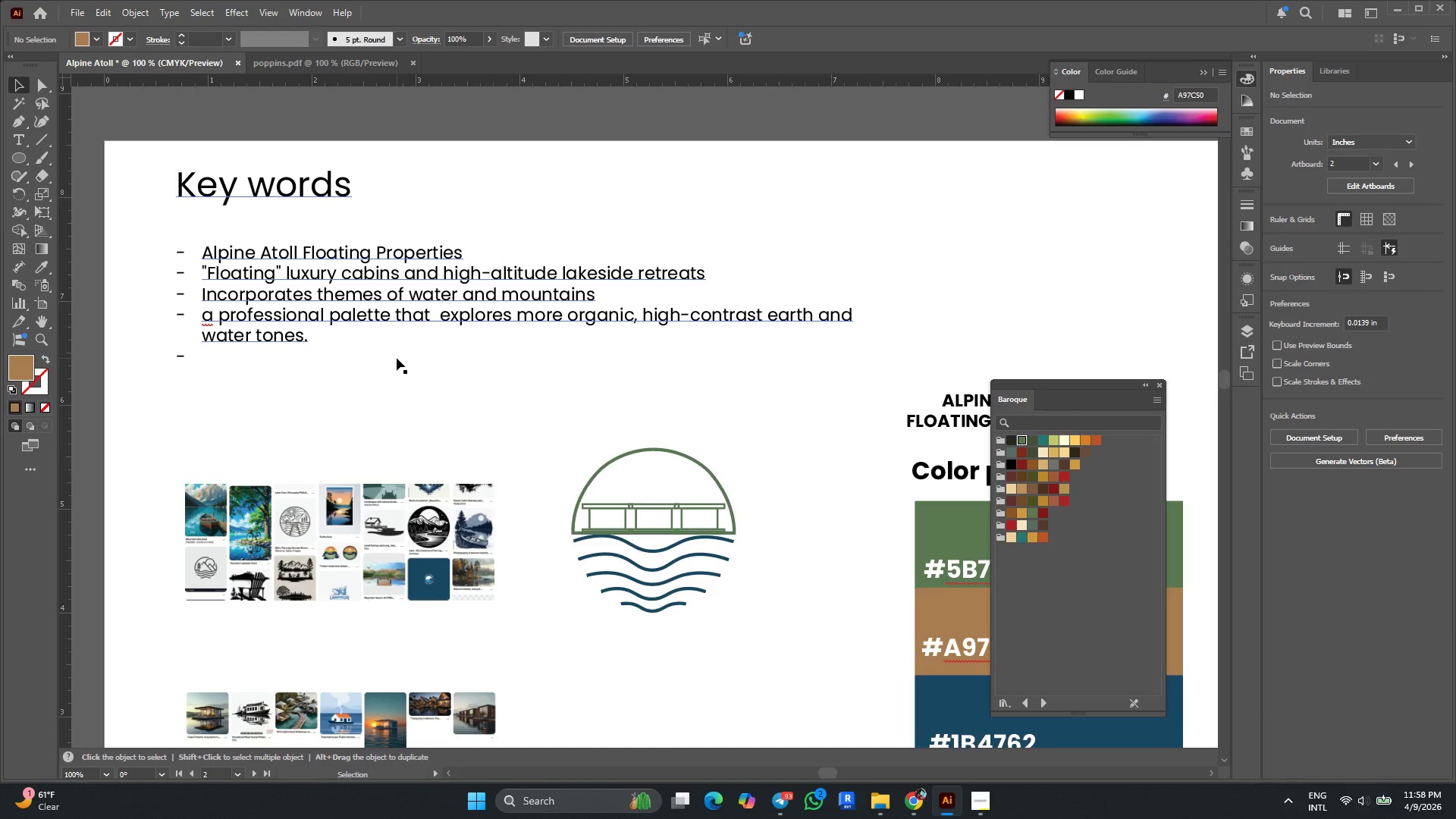 
scroll: coordinate [395, 356], scroll_direction: up, amount: 21.0
 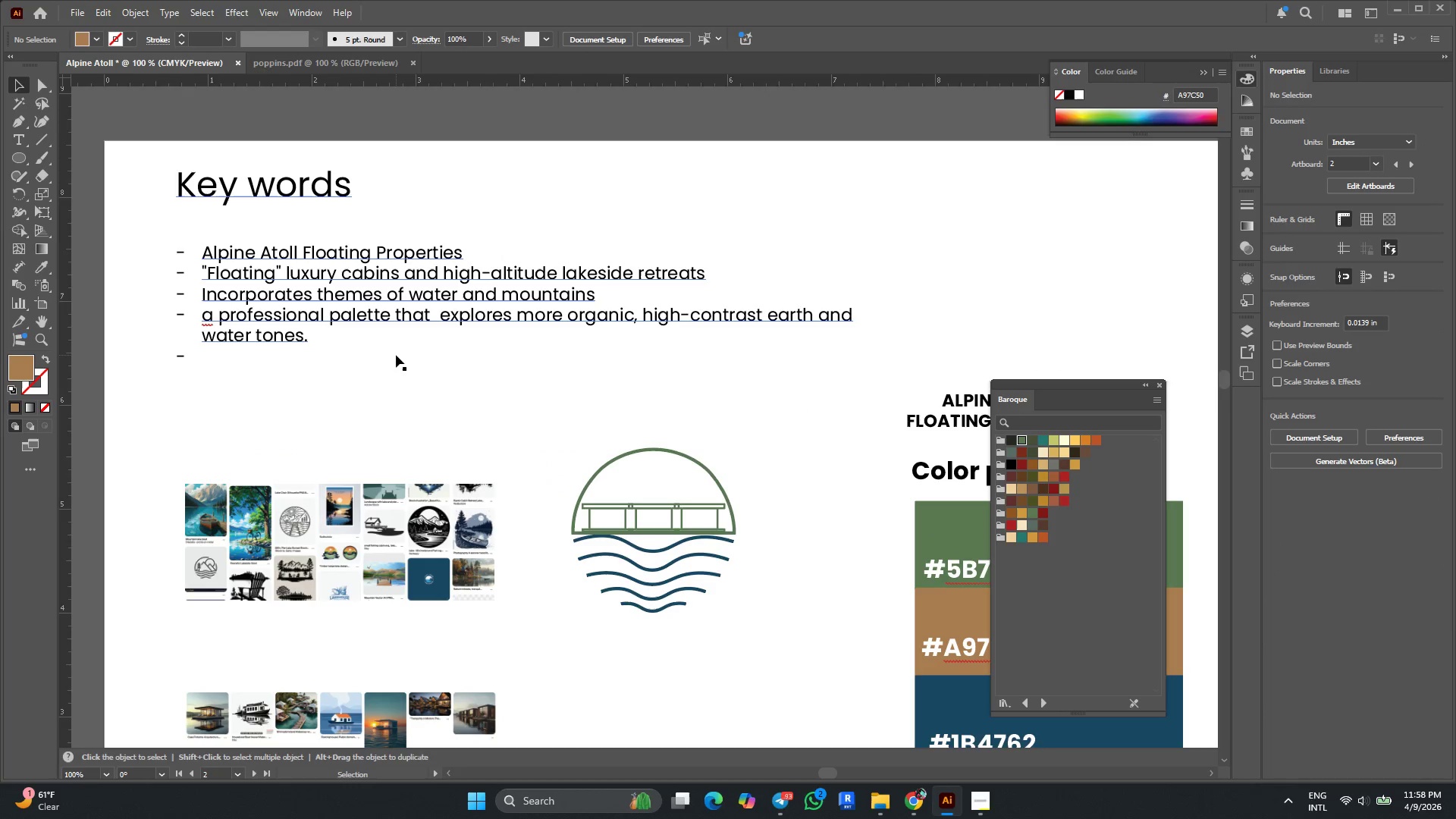 
wait(10.08)
 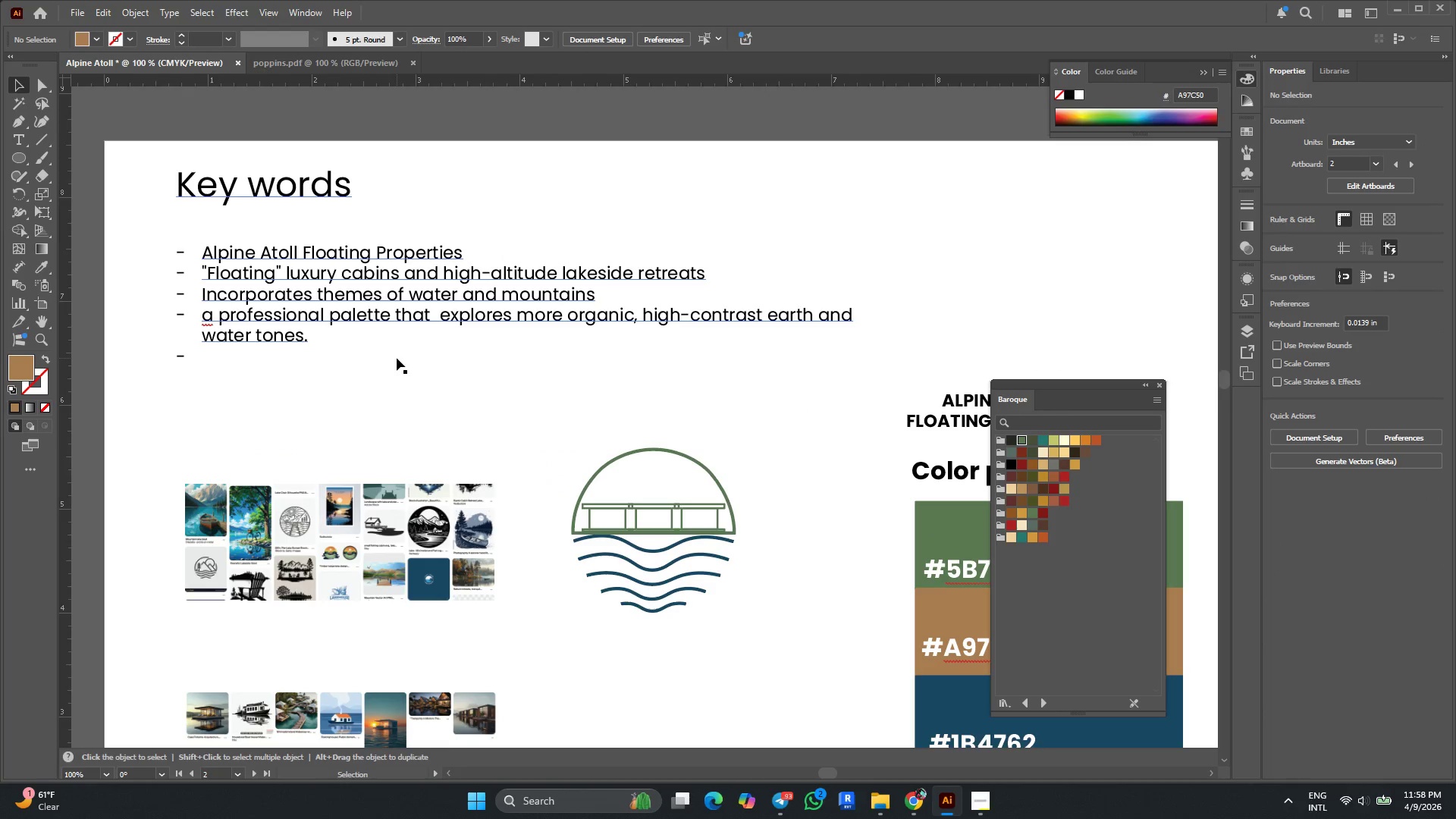 
key(T)
 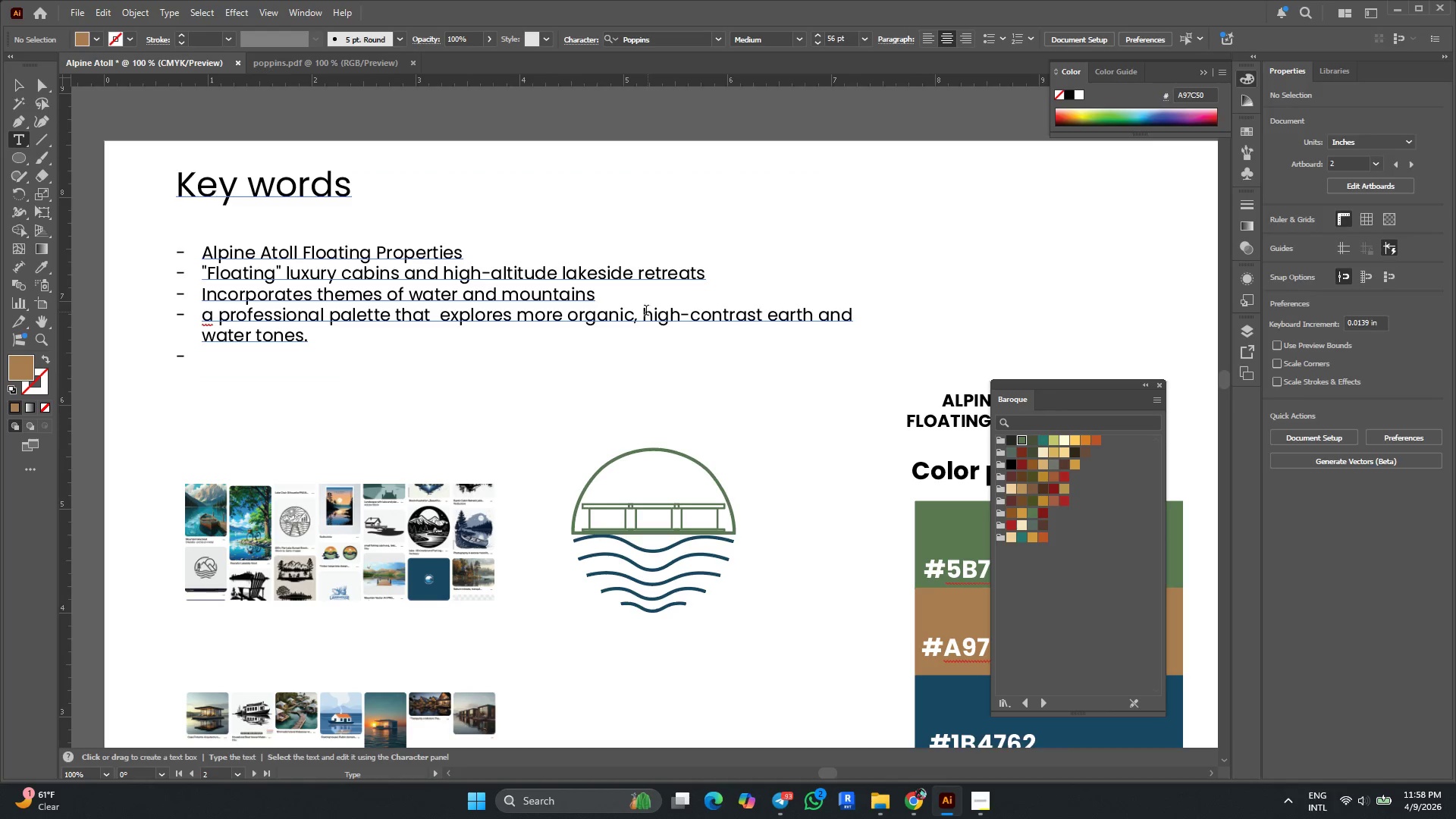 
left_click_drag(start_coordinate=[643, 312], to_coordinate=[689, 353])
 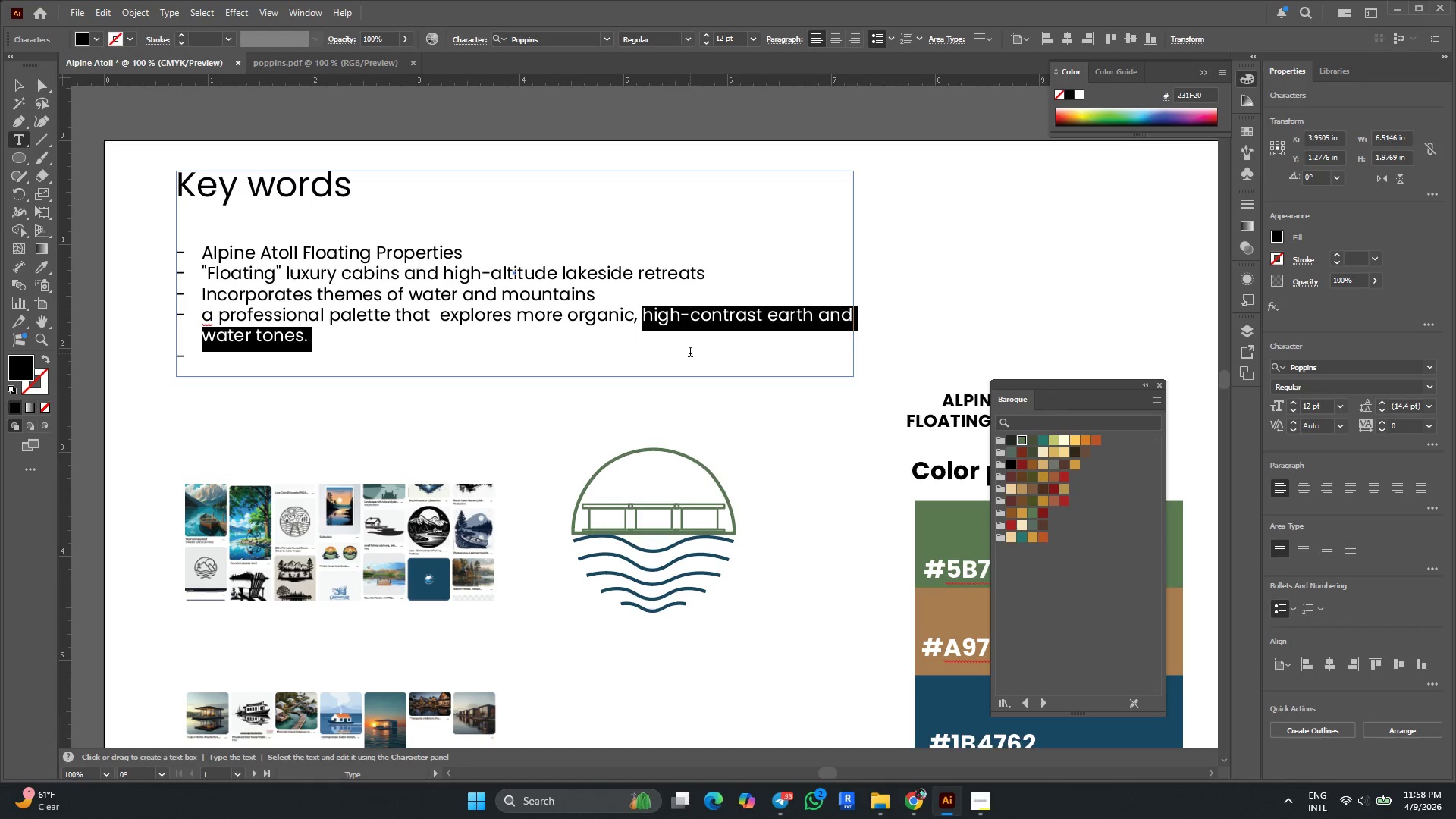 
key(Control+C)
 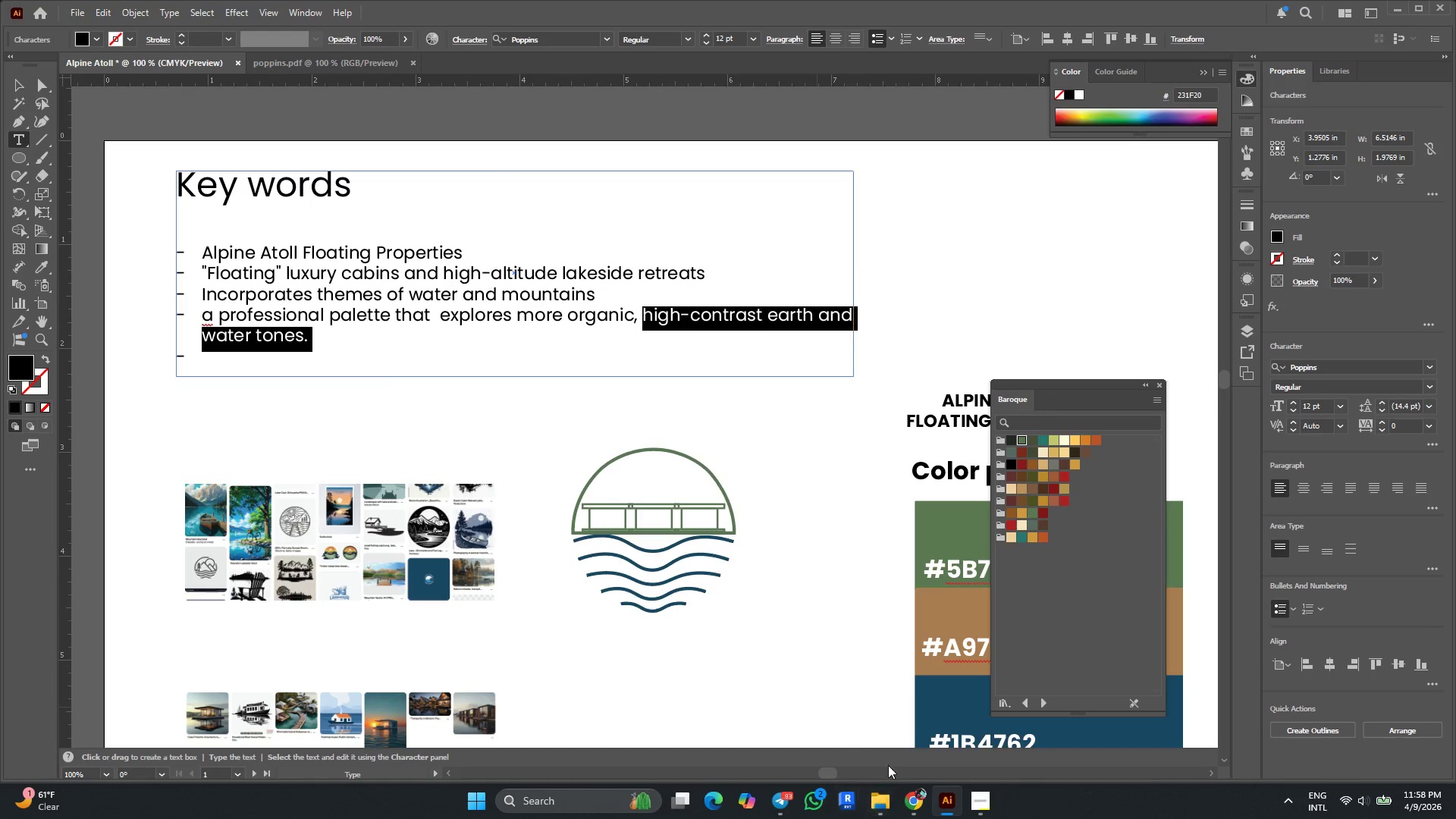 
scroll: coordinate [613, 589], scroll_direction: down, amount: 5.0
 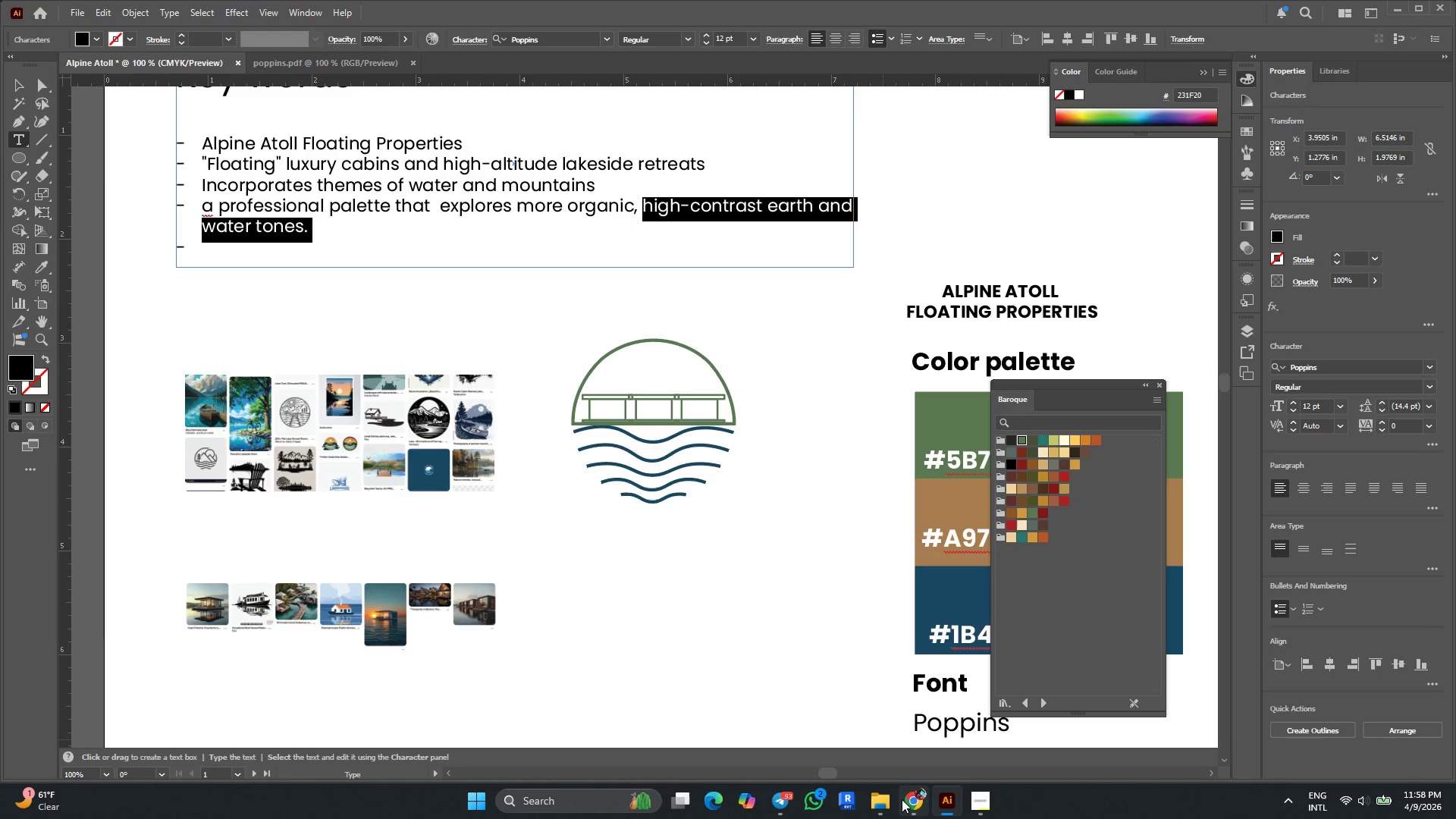 
left_click([910, 803])
 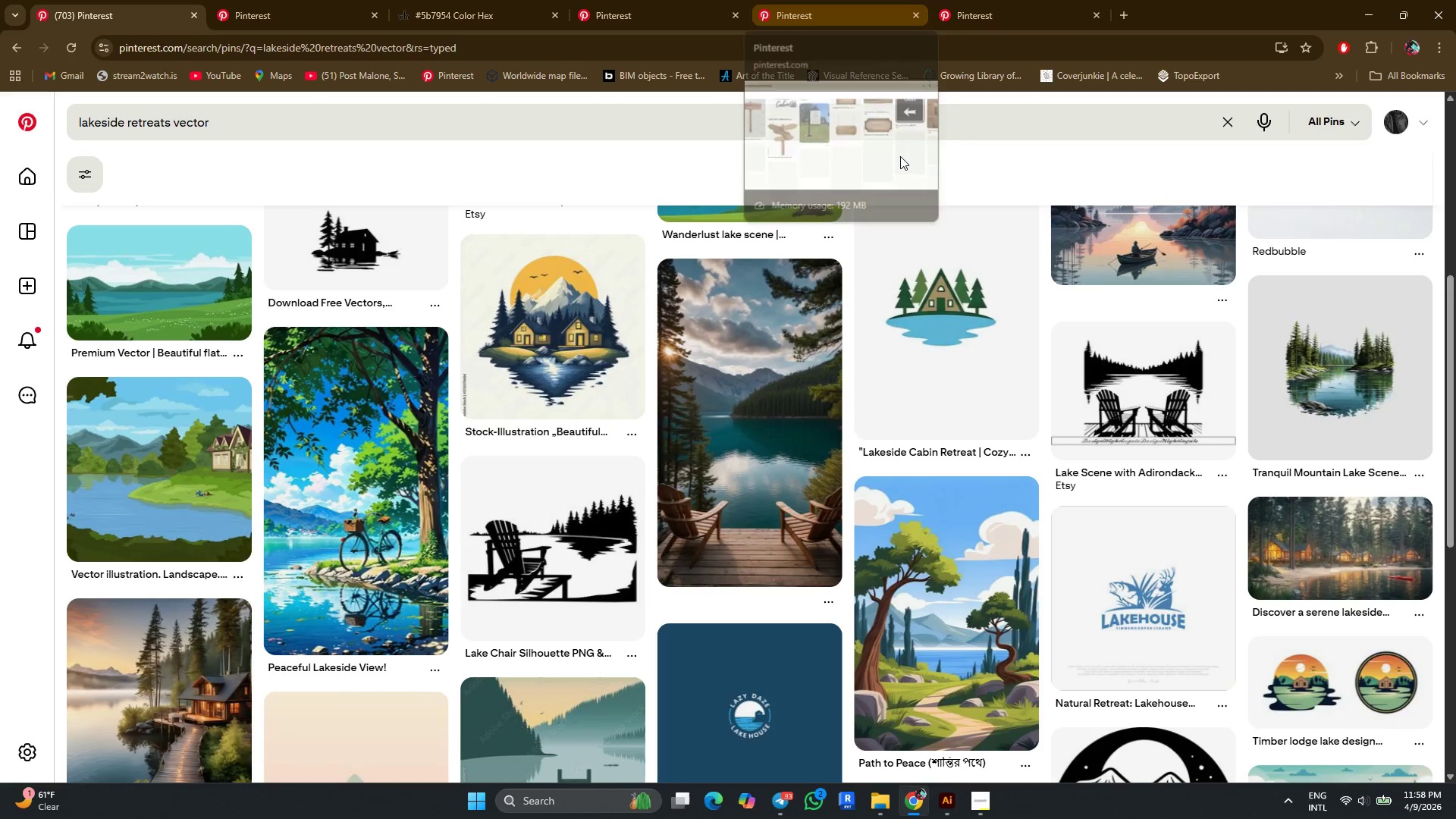 
scroll: coordinate [695, 469], scroll_direction: down, amount: 16.0
 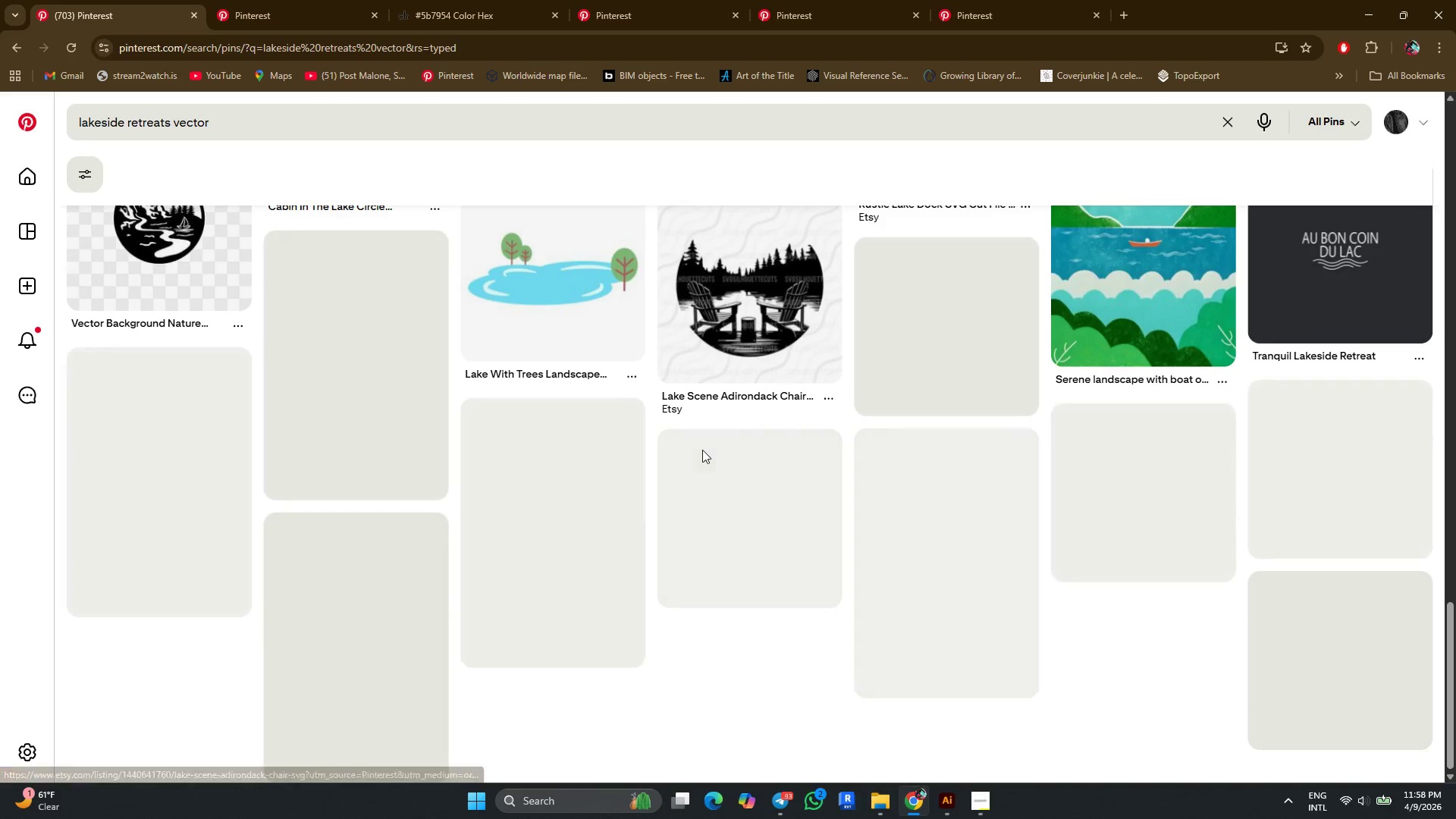 
scroll: coordinate [702, 449], scroll_direction: none, amount: 0.0
 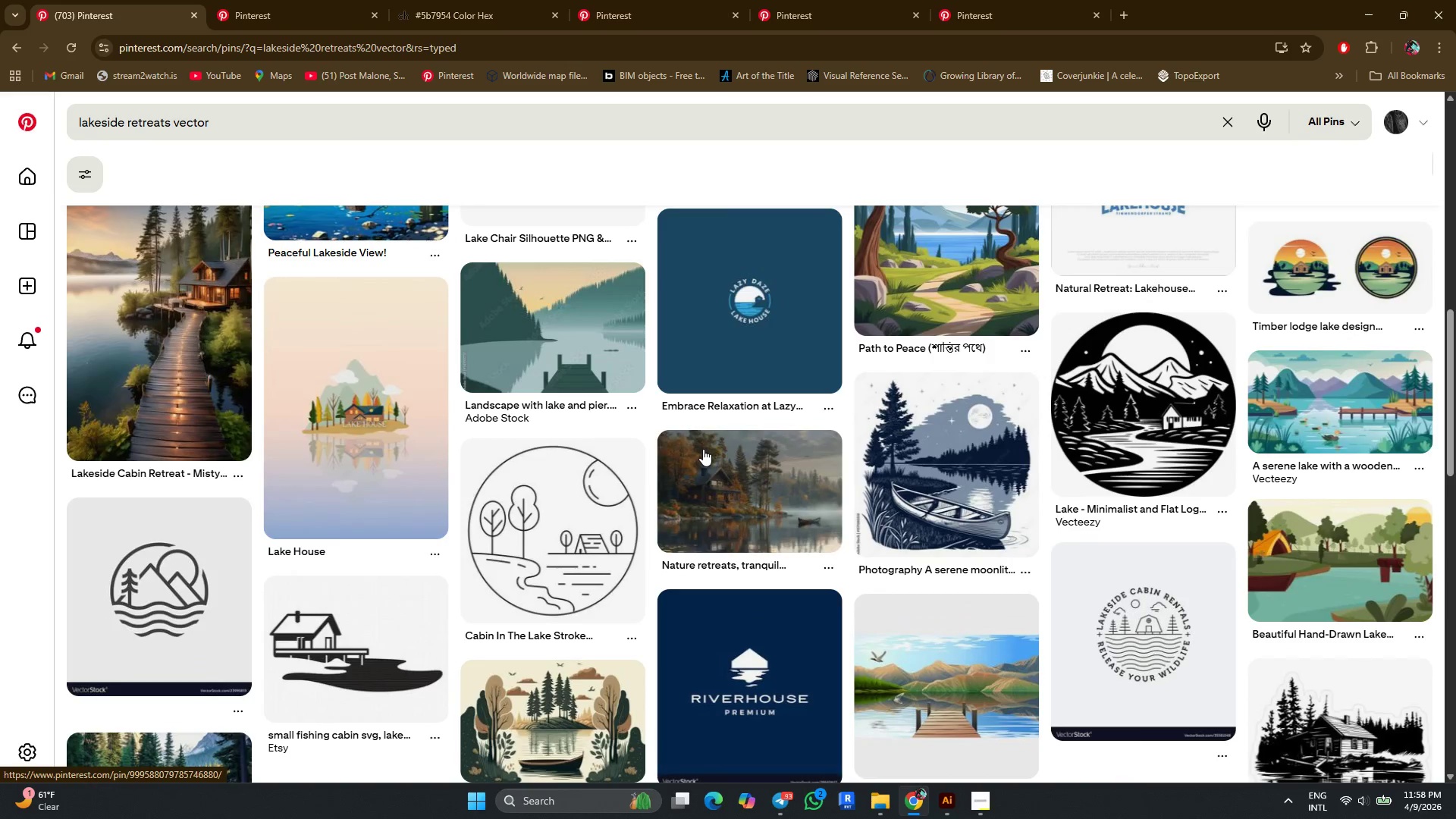 
scroll: coordinate [703, 449], scroll_direction: up, amount: 7.0
 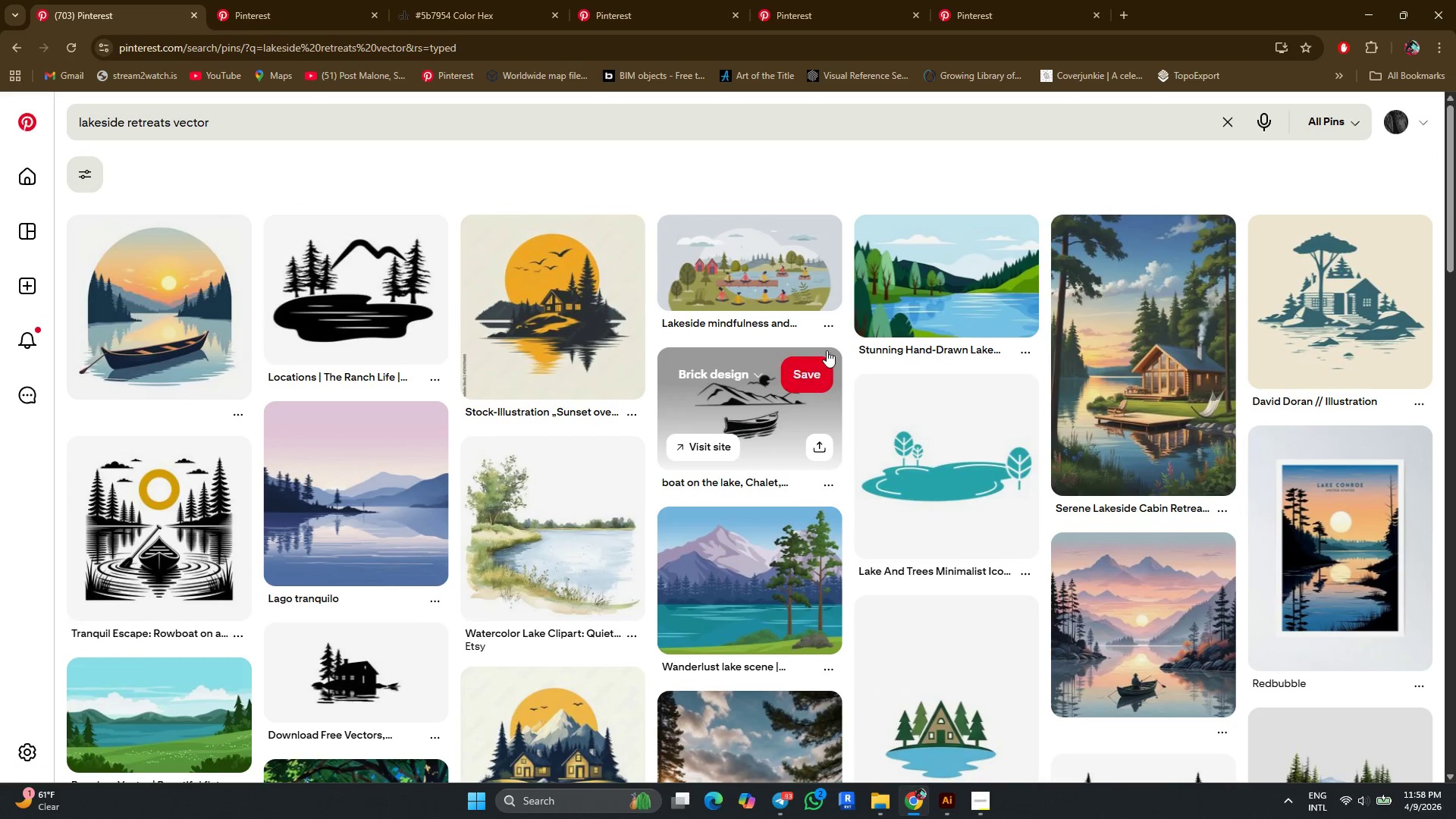 
left_click([1018, 8])
 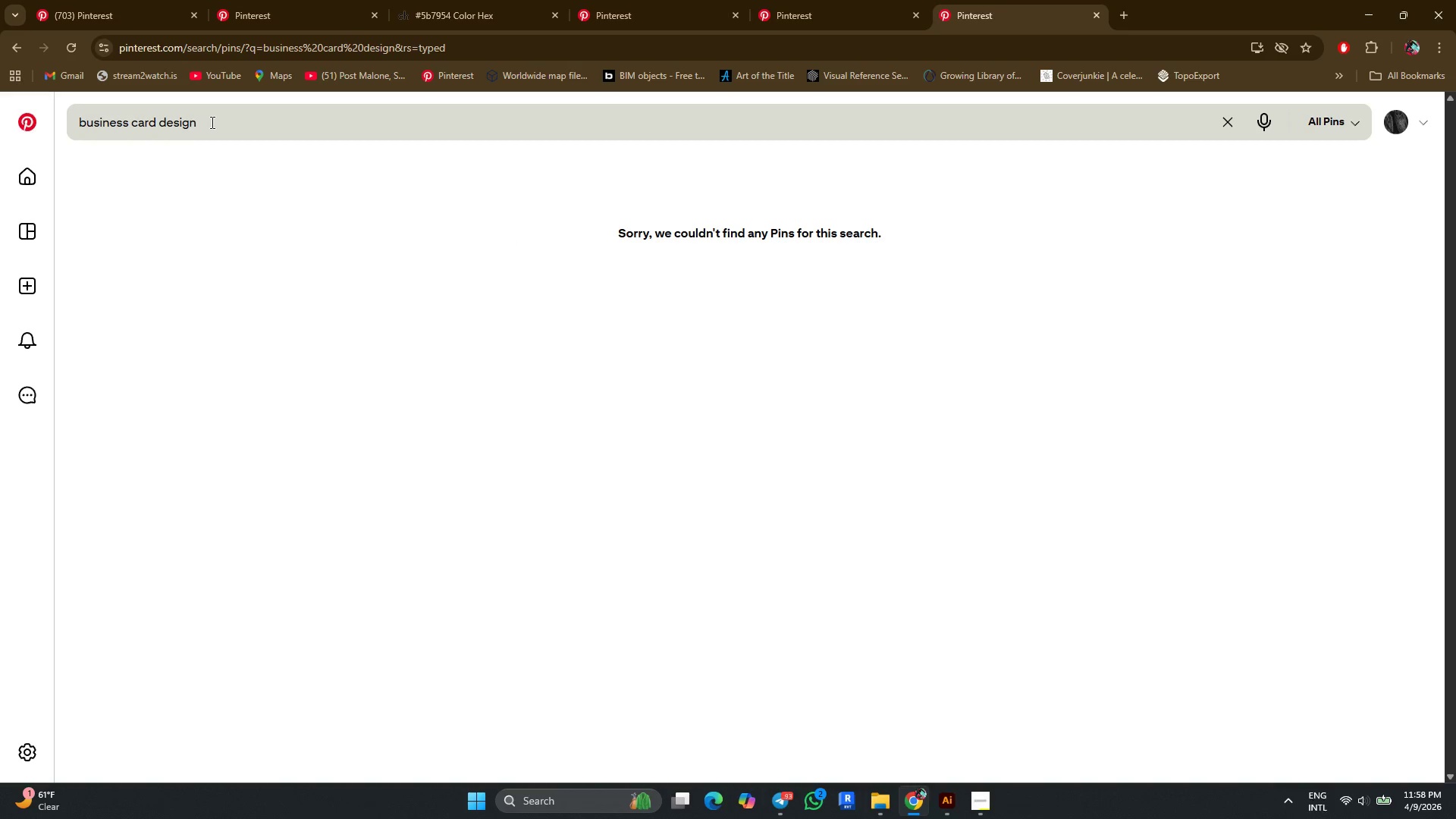 
left_click([212, 122])
 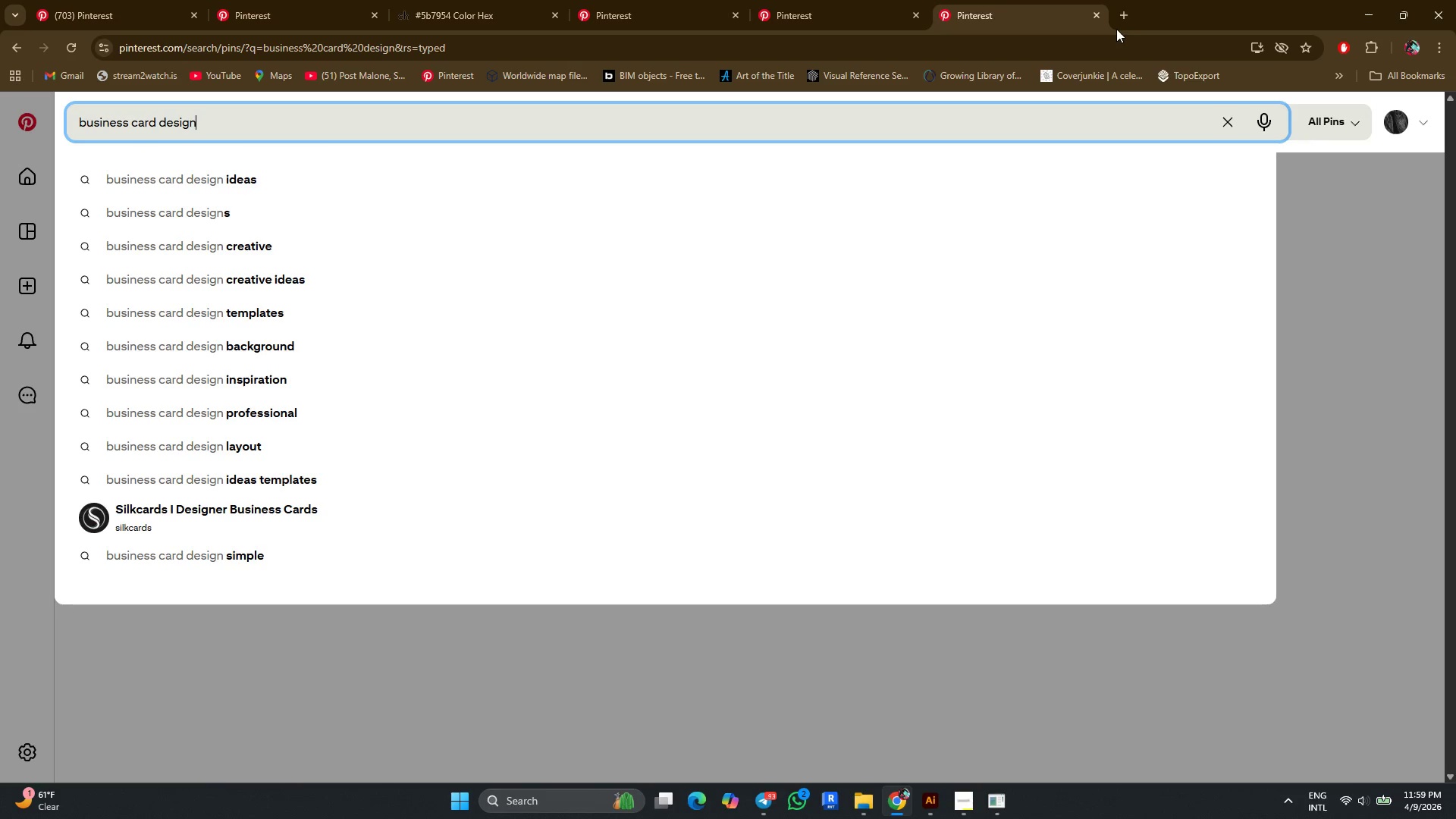 
left_click([1121, 19])
 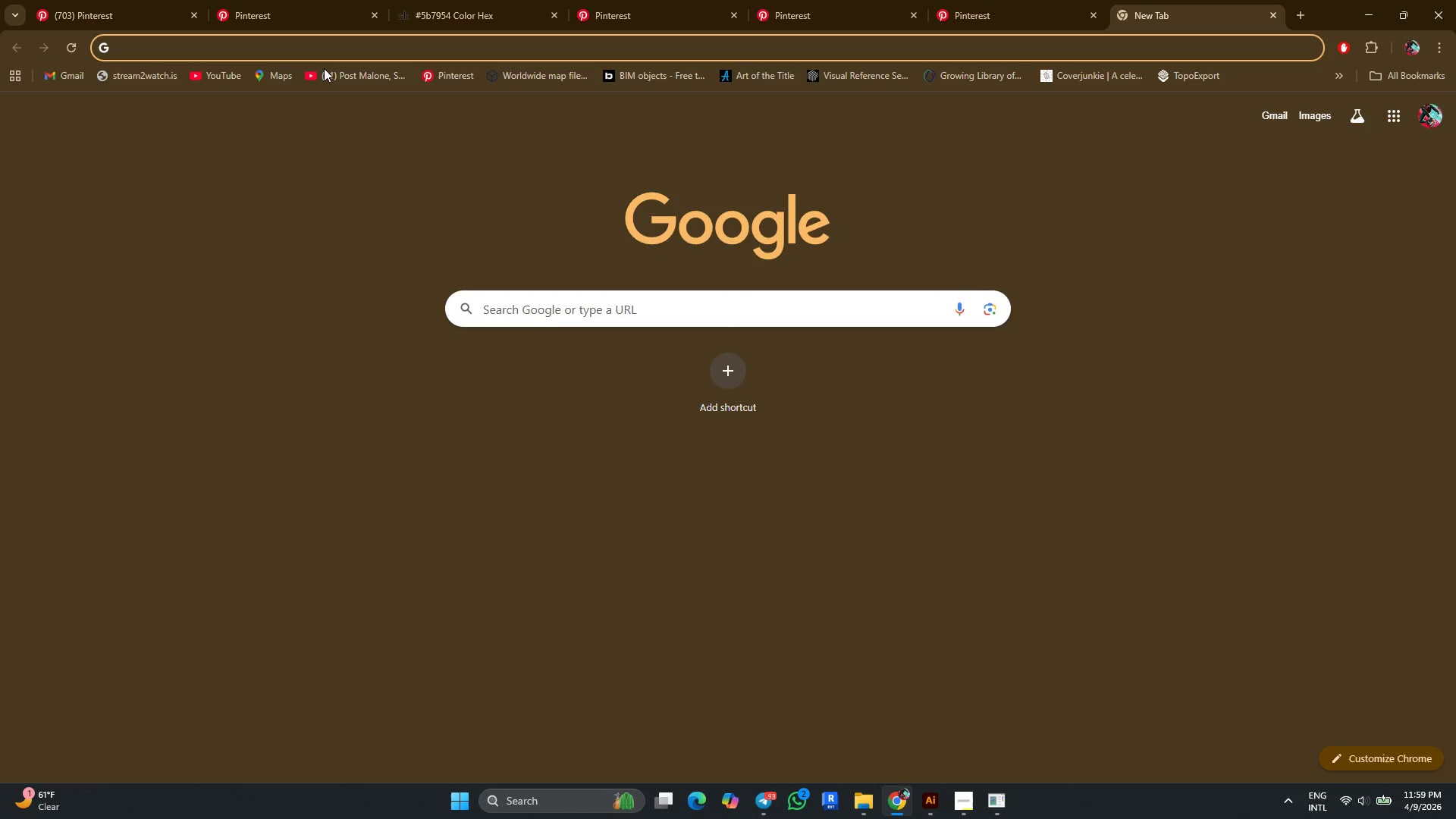 
left_click([438, 78])
 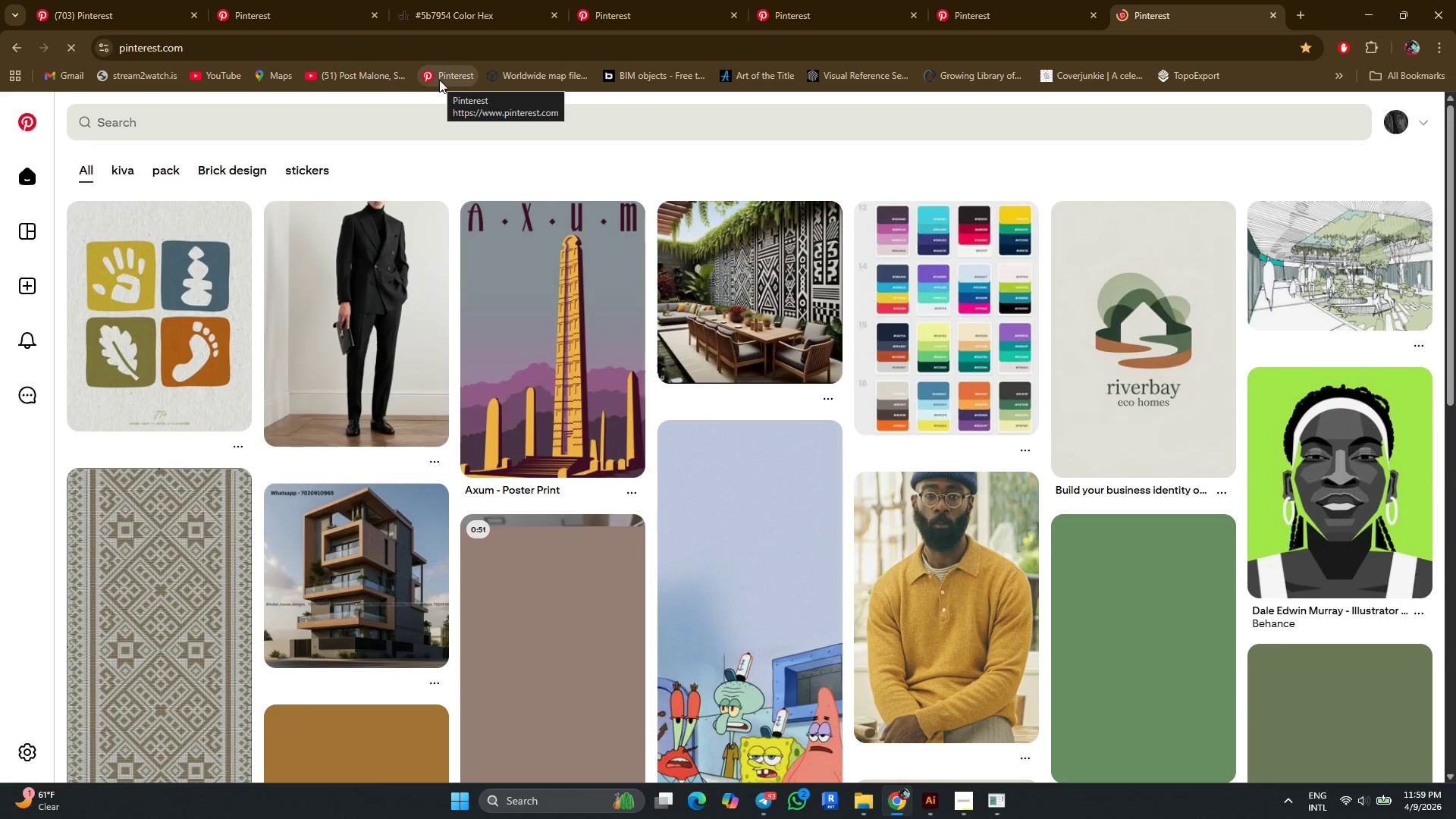 
left_click([429, 115])
 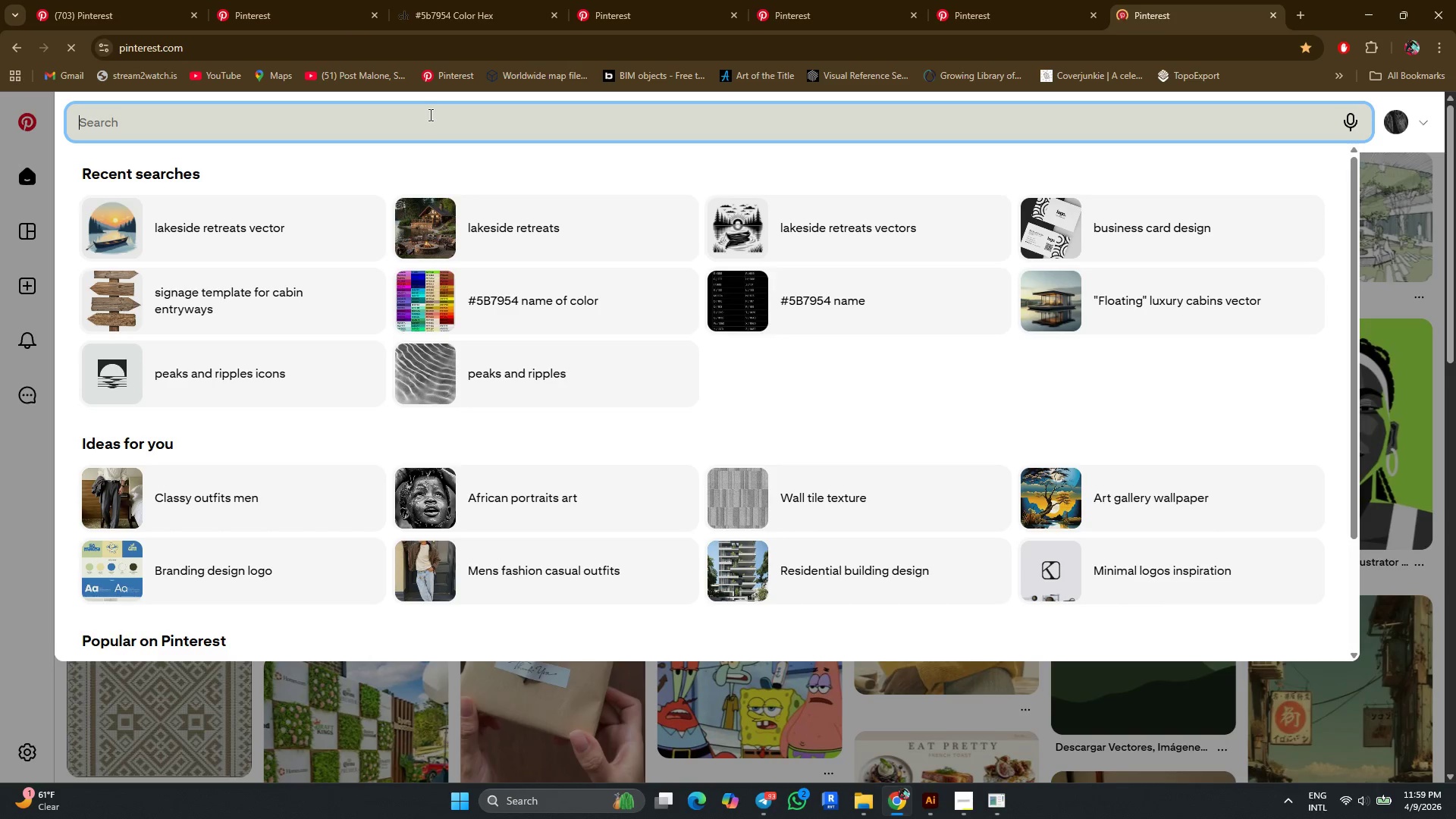 
key(Control+V)
 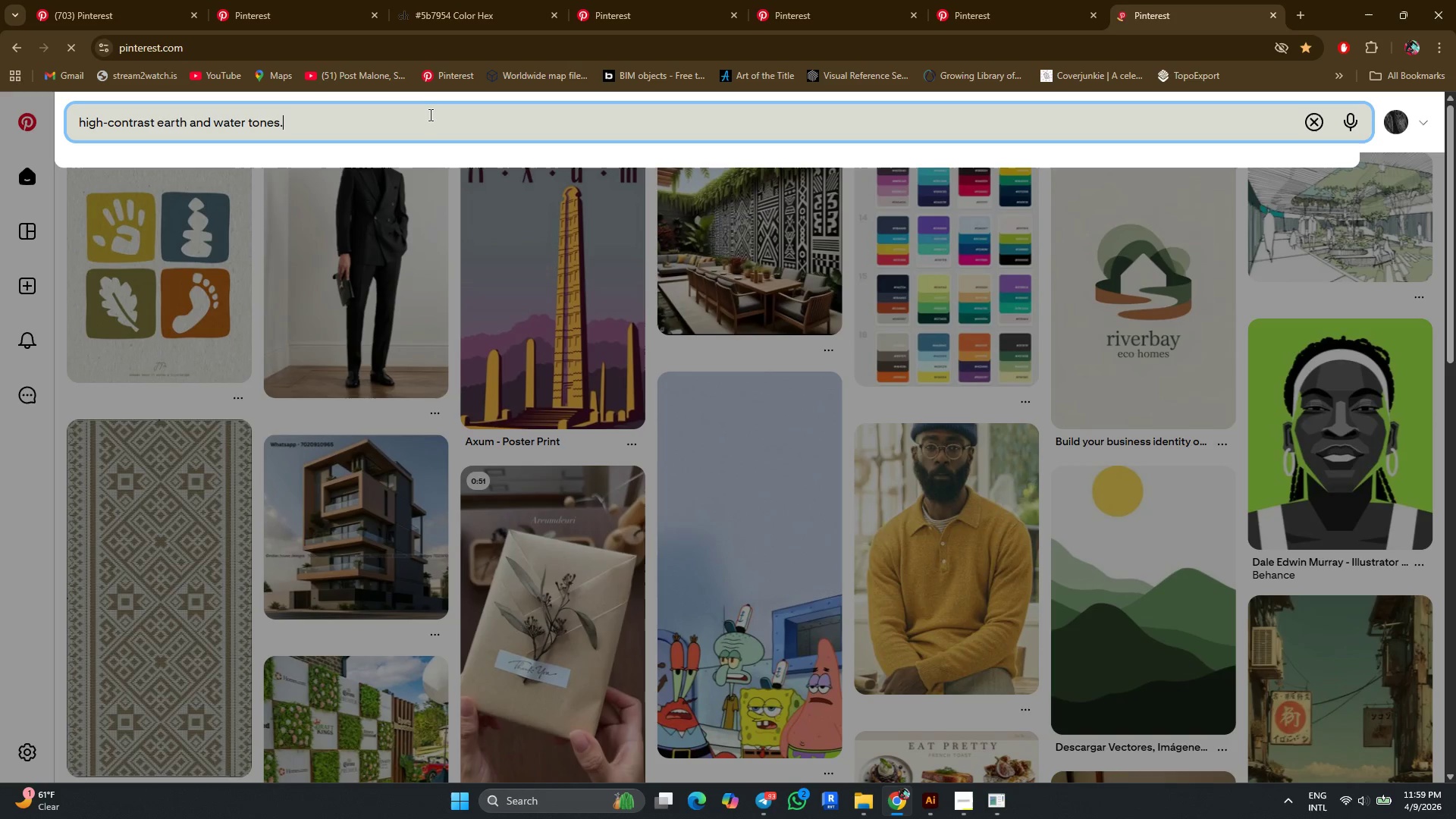 
key(Backspace)
 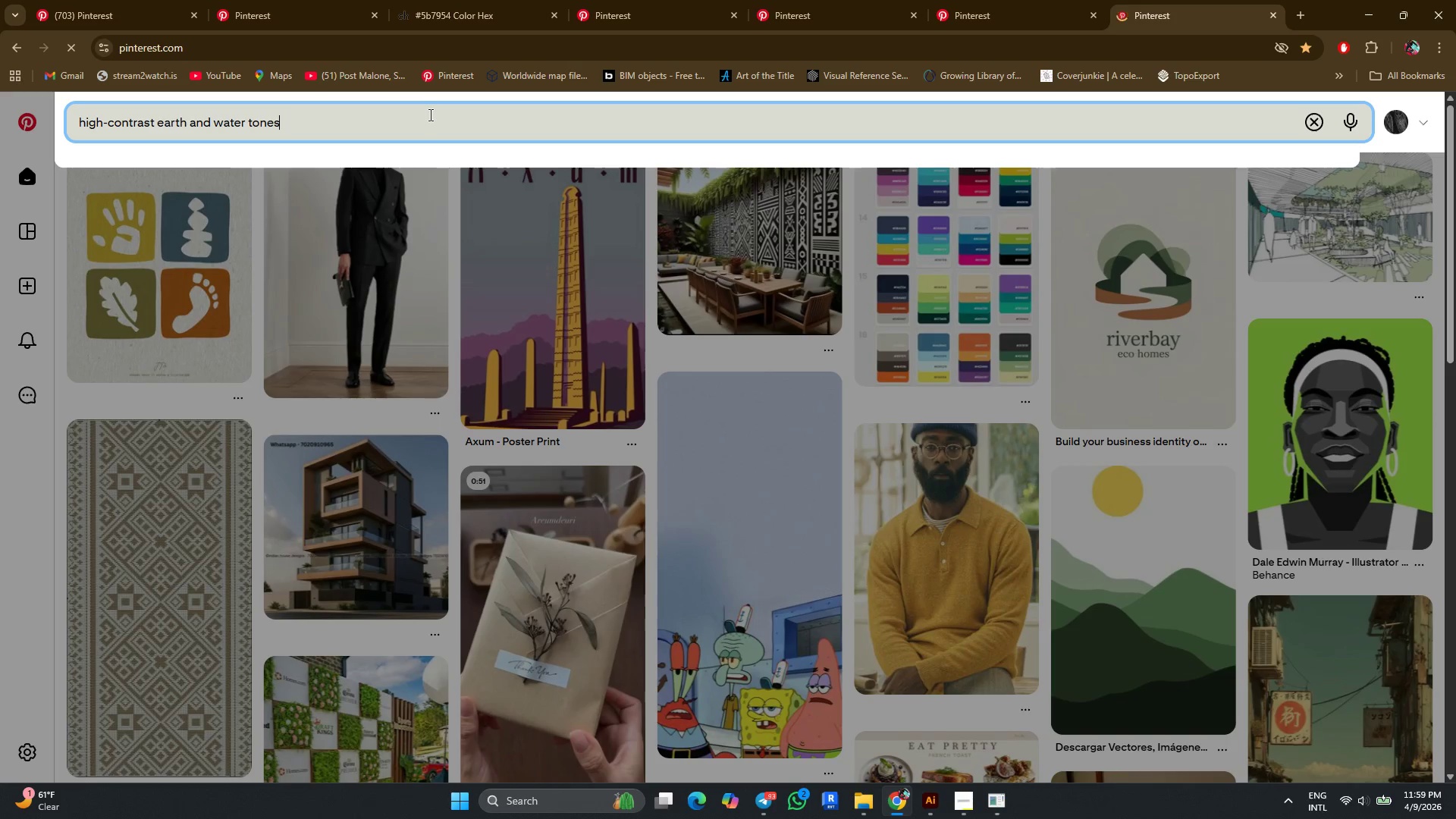 
key(Enter)
 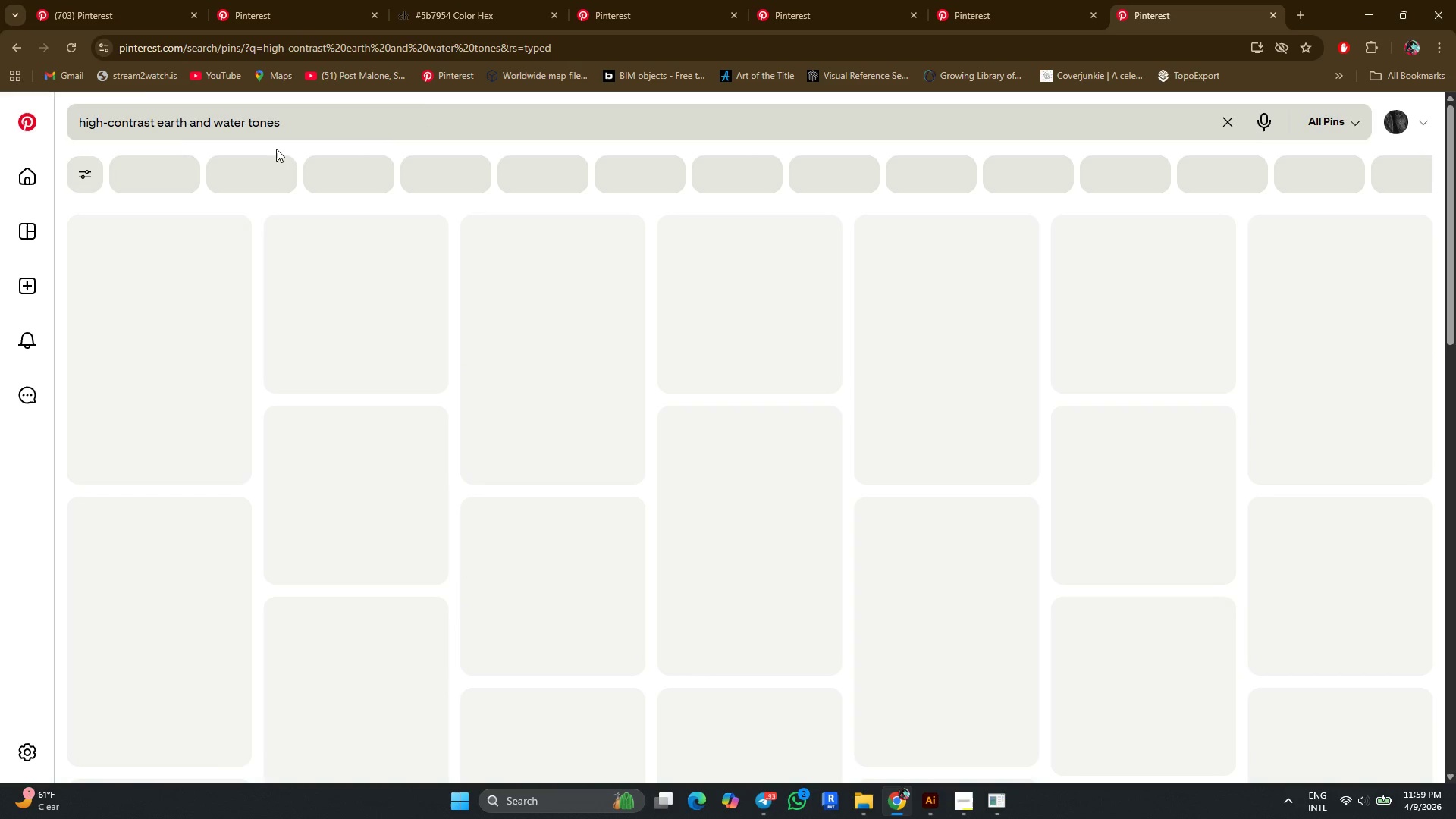 
left_click([73, 46])
 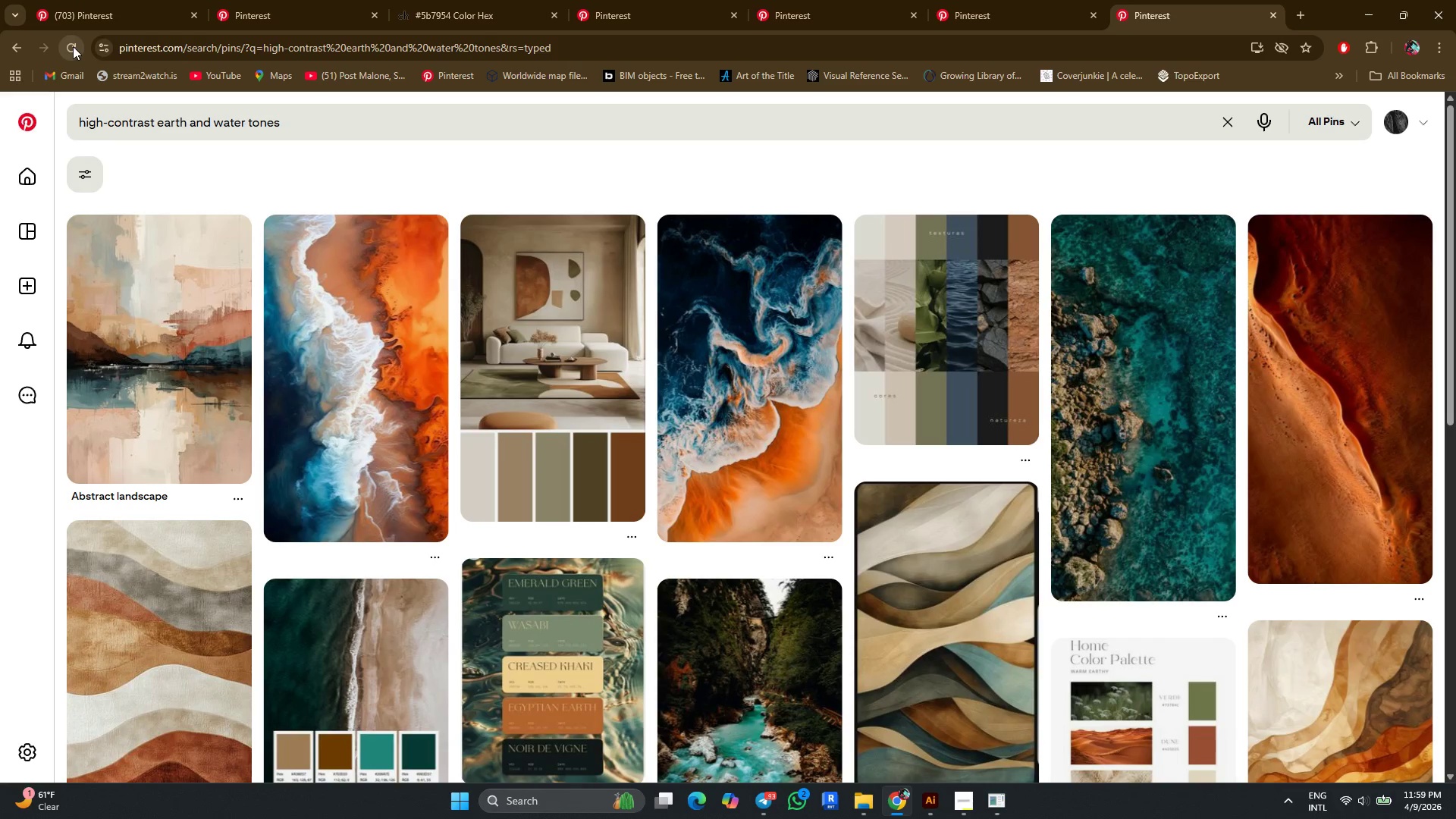 
wait(7.19)
 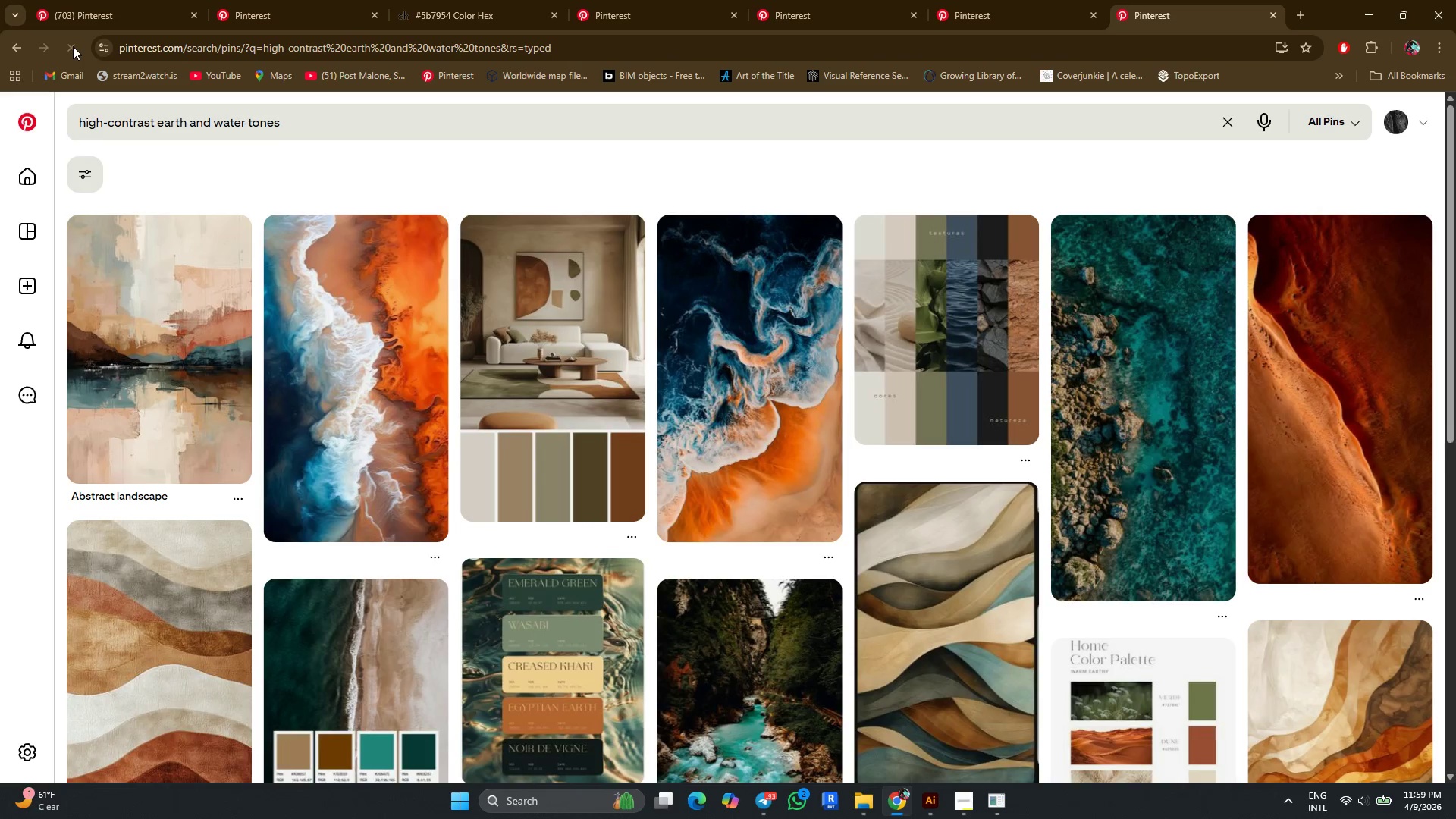 
scroll: coordinate [517, 342], scroll_direction: down, amount: 2.0
 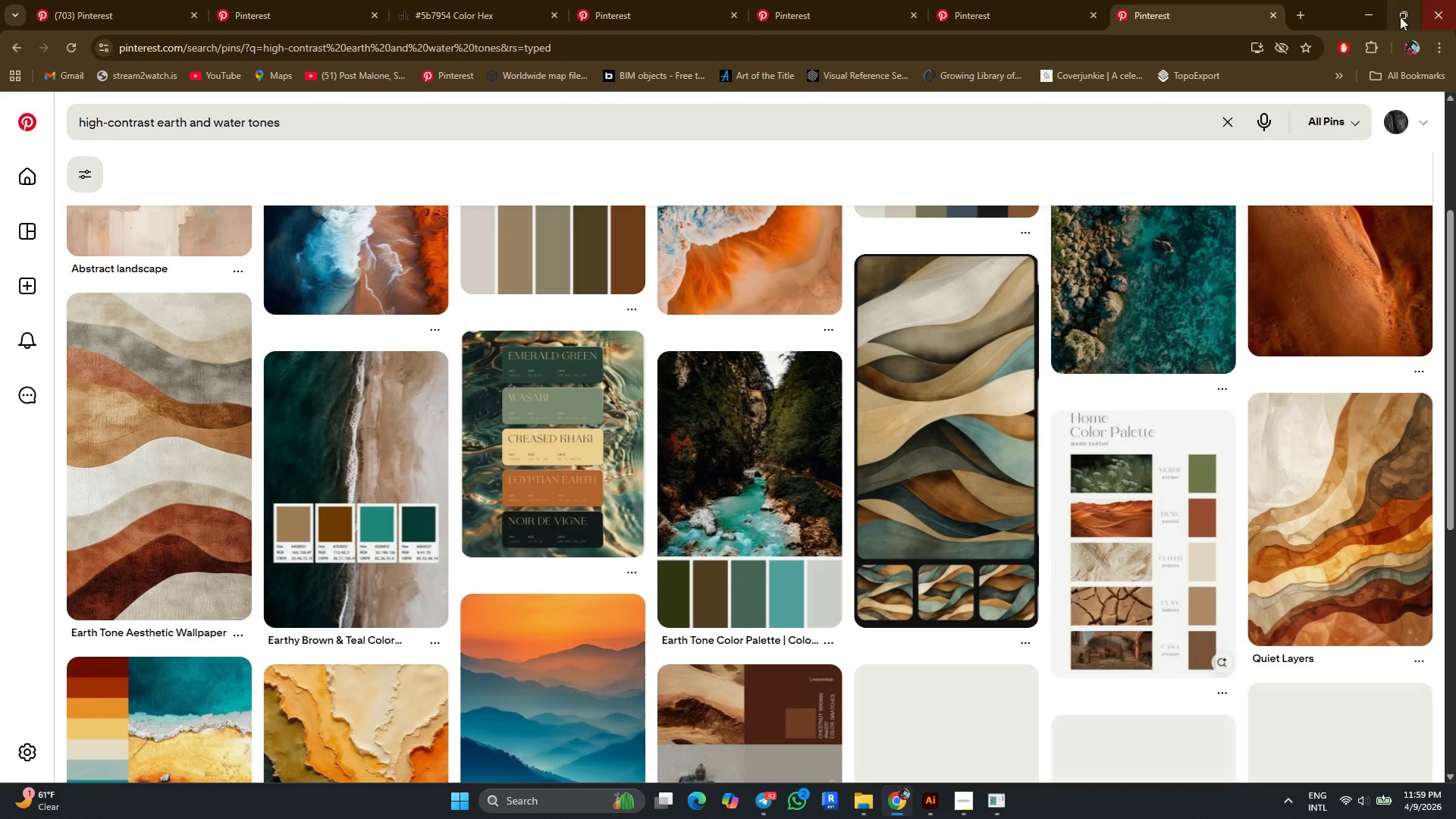 
left_click([1376, 17])
 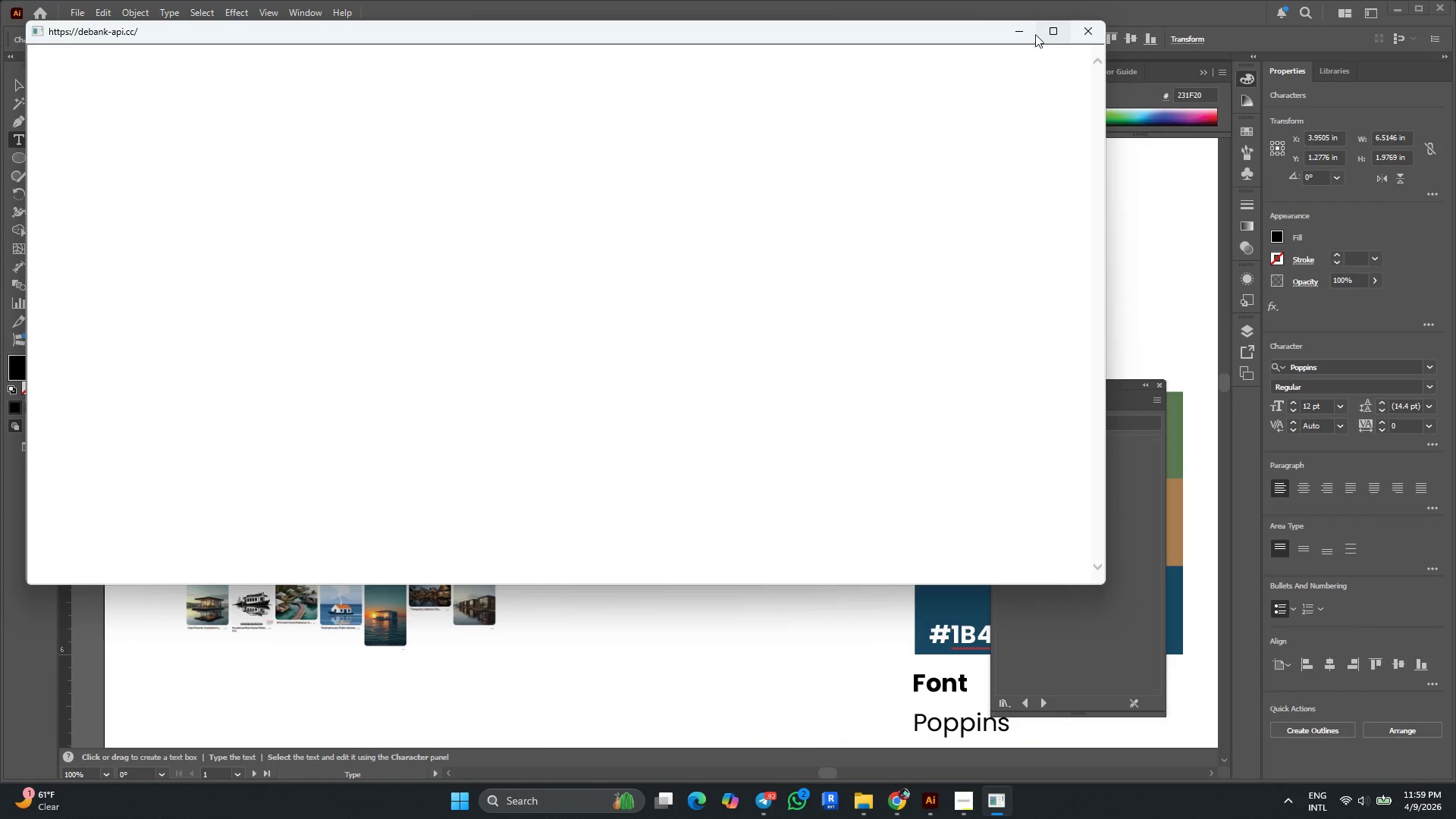 
double_click([1025, 33])
 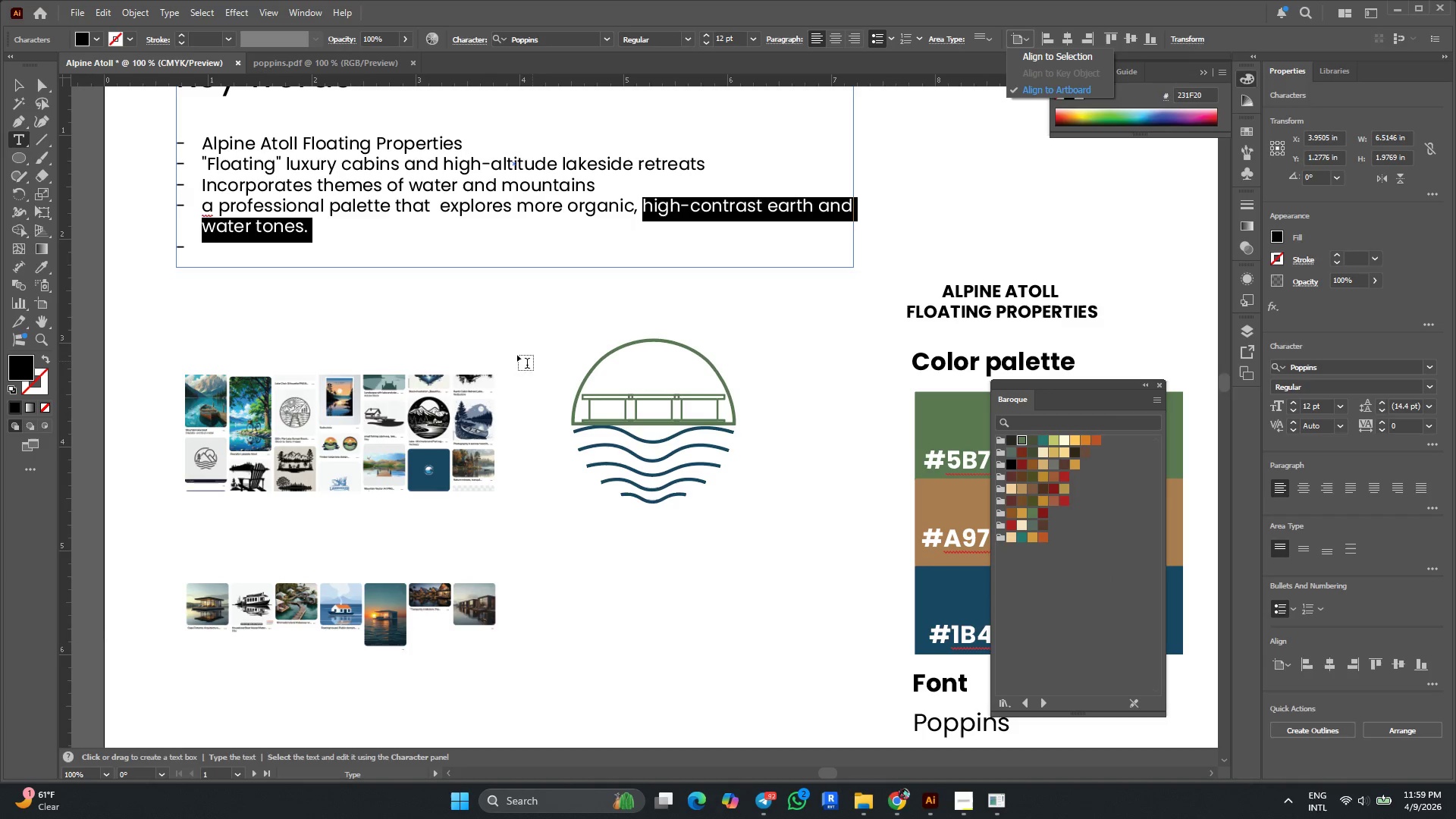 
key(Alt+AltLeft)
 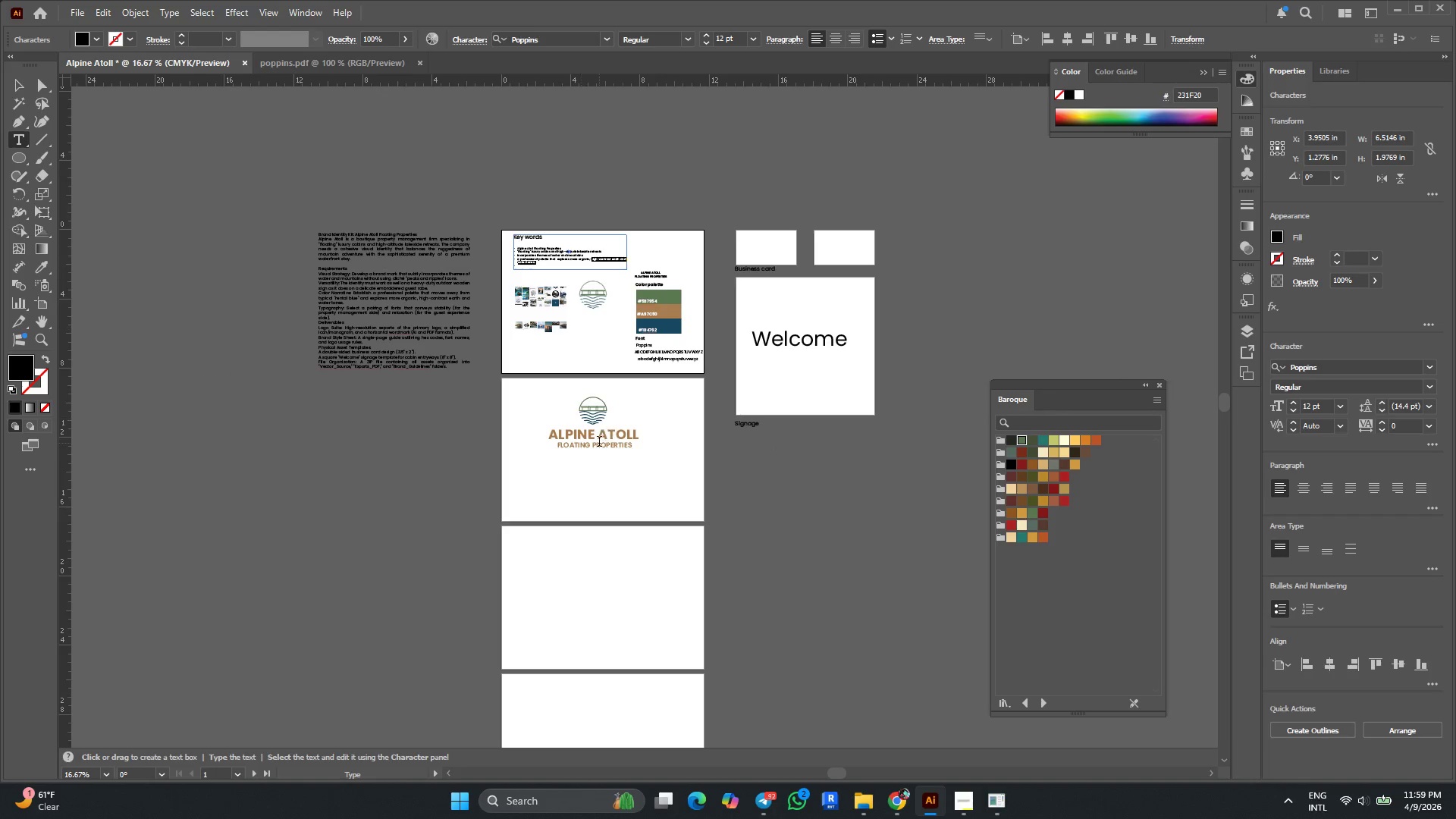 
scroll: coordinate [581, 328], scroll_direction: down, amount: 21.0
 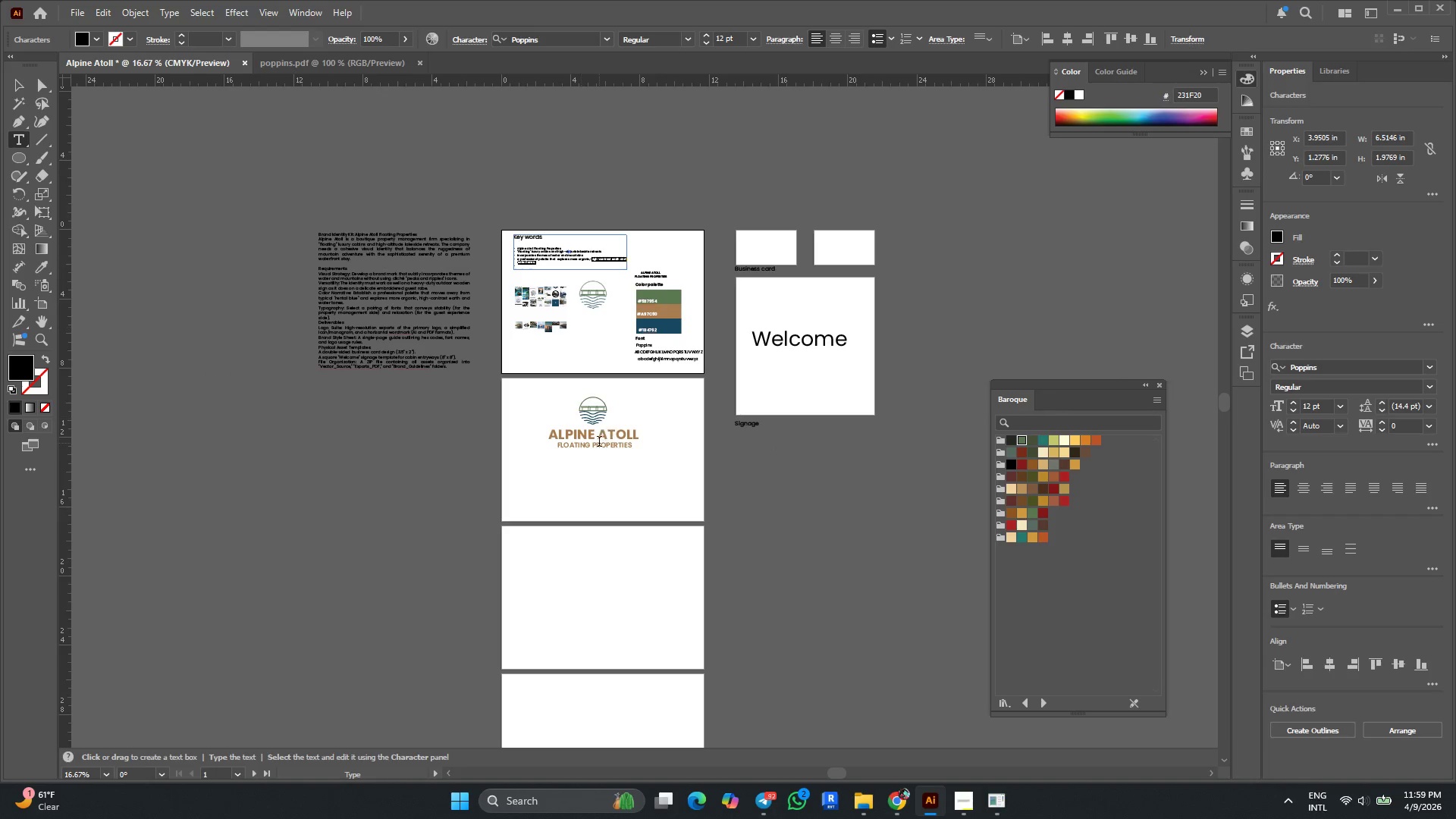 
hold_key(key=AltLeft, duration=0.69)
scroll: coordinate [637, 449], scroll_direction: up, amount: 18.0
 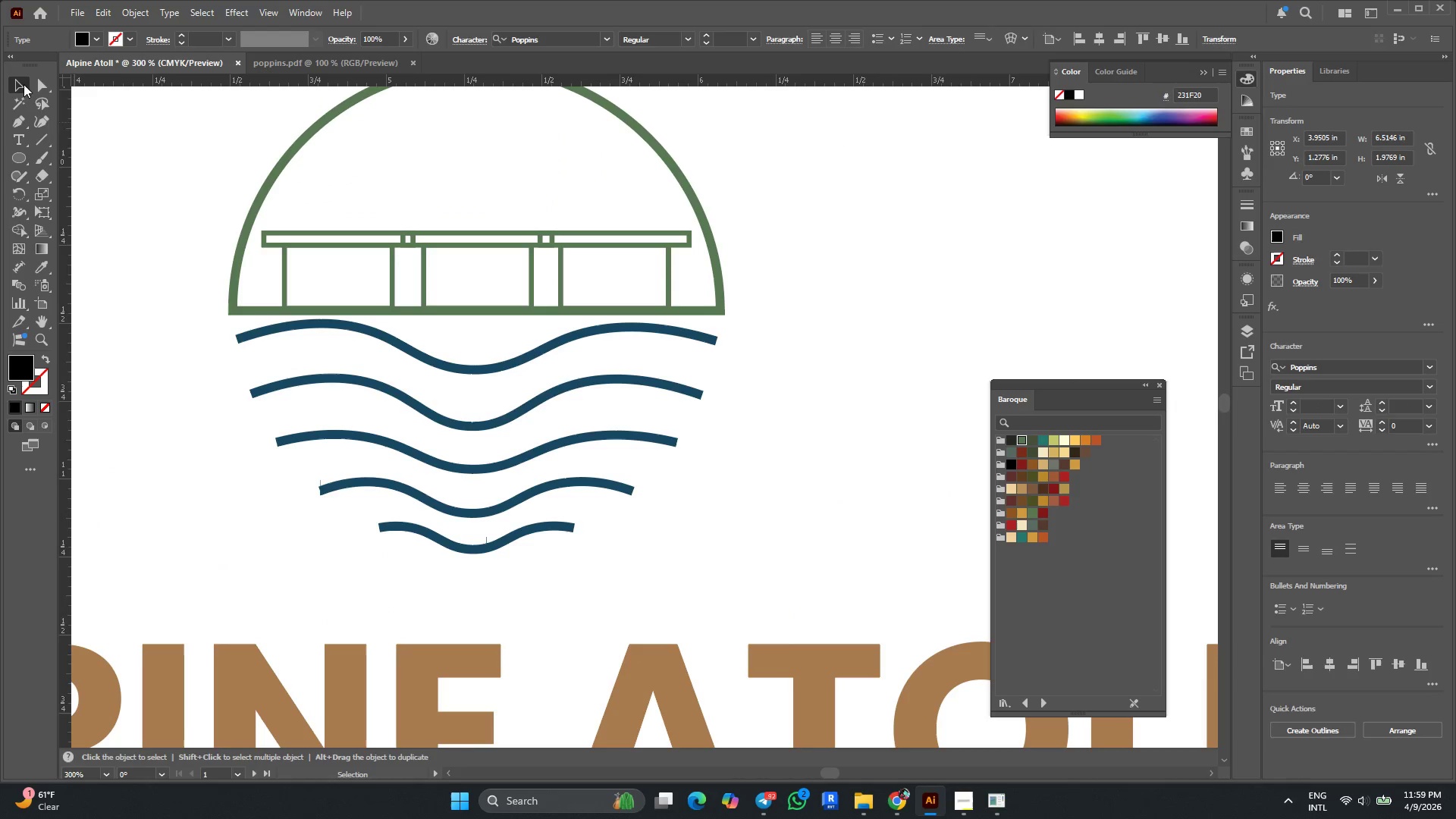 
hold_key(key=AltLeft, duration=0.33)
scroll: coordinate [579, 328], scroll_direction: none, amount: 0.0
 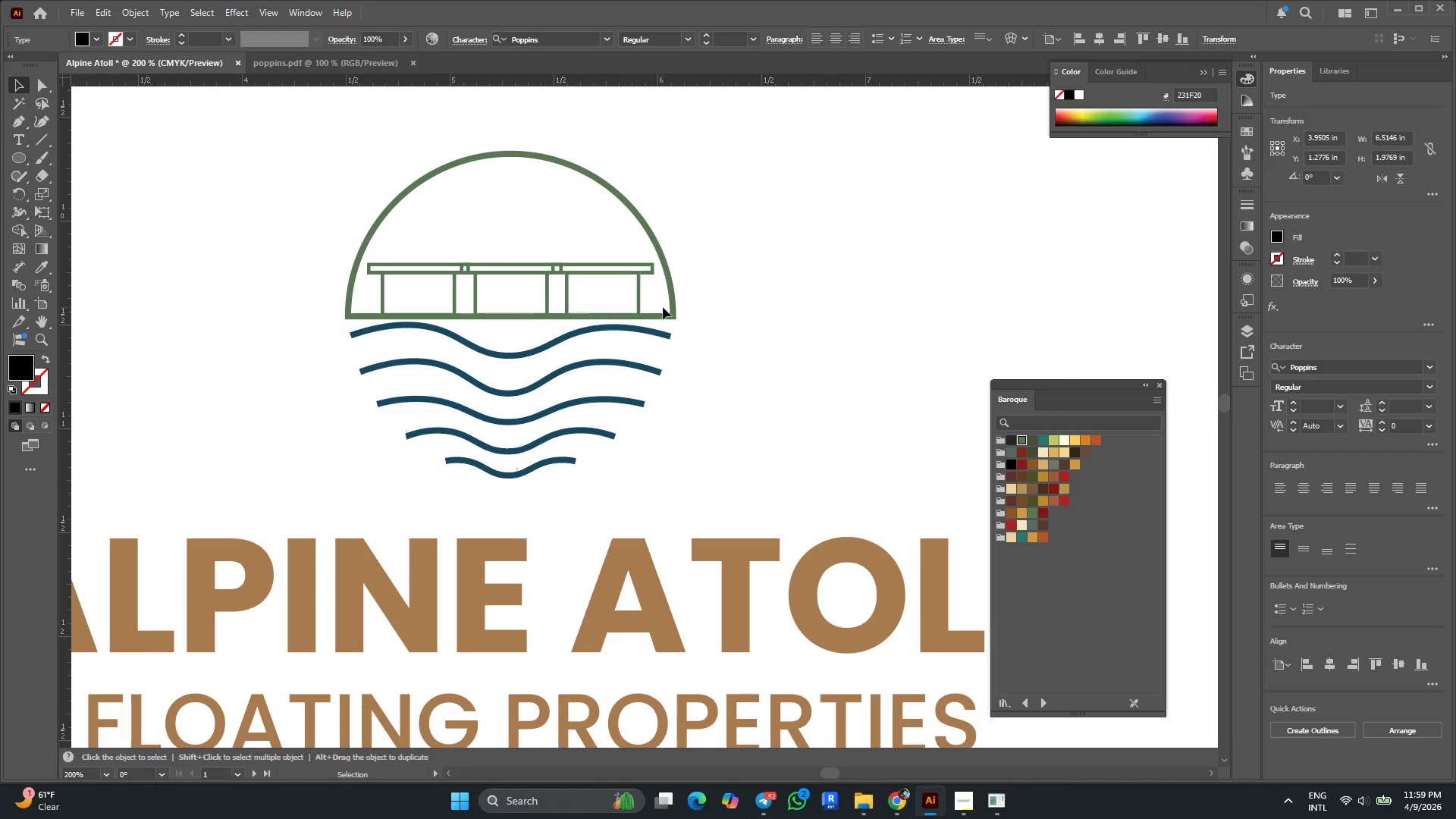 
left_click([664, 315])
 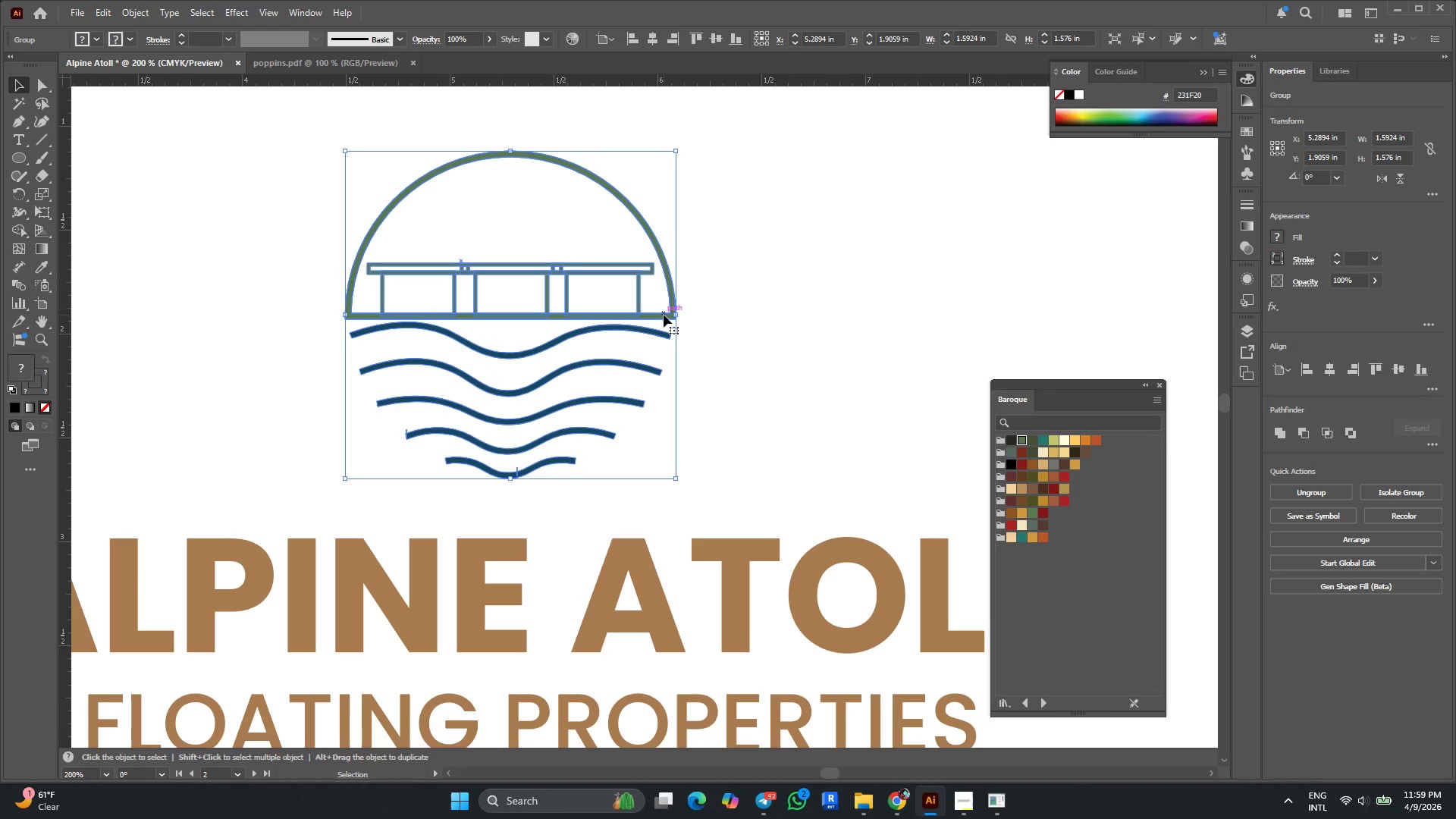 
left_click([664, 315])
 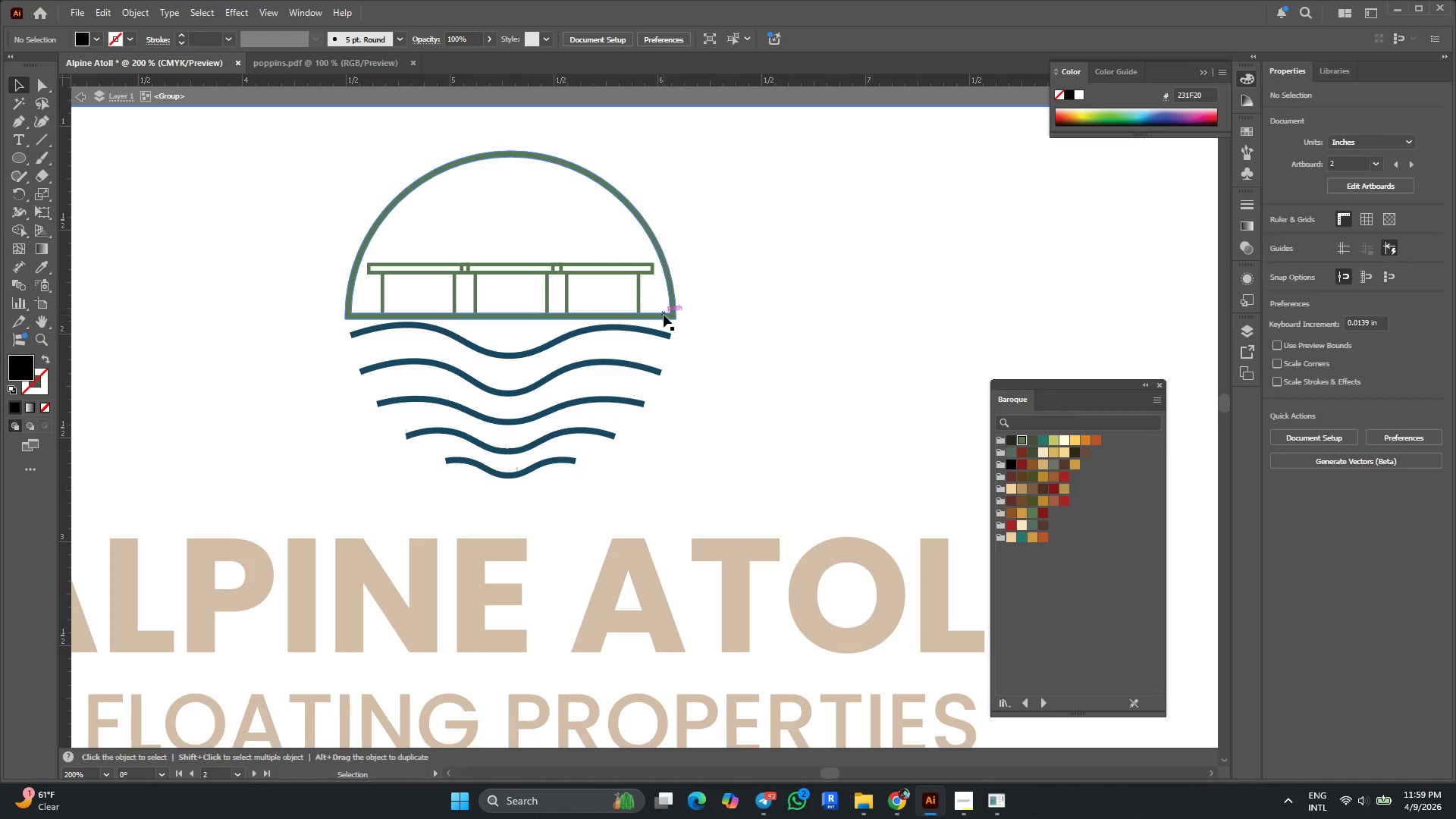 
left_click([664, 315])
 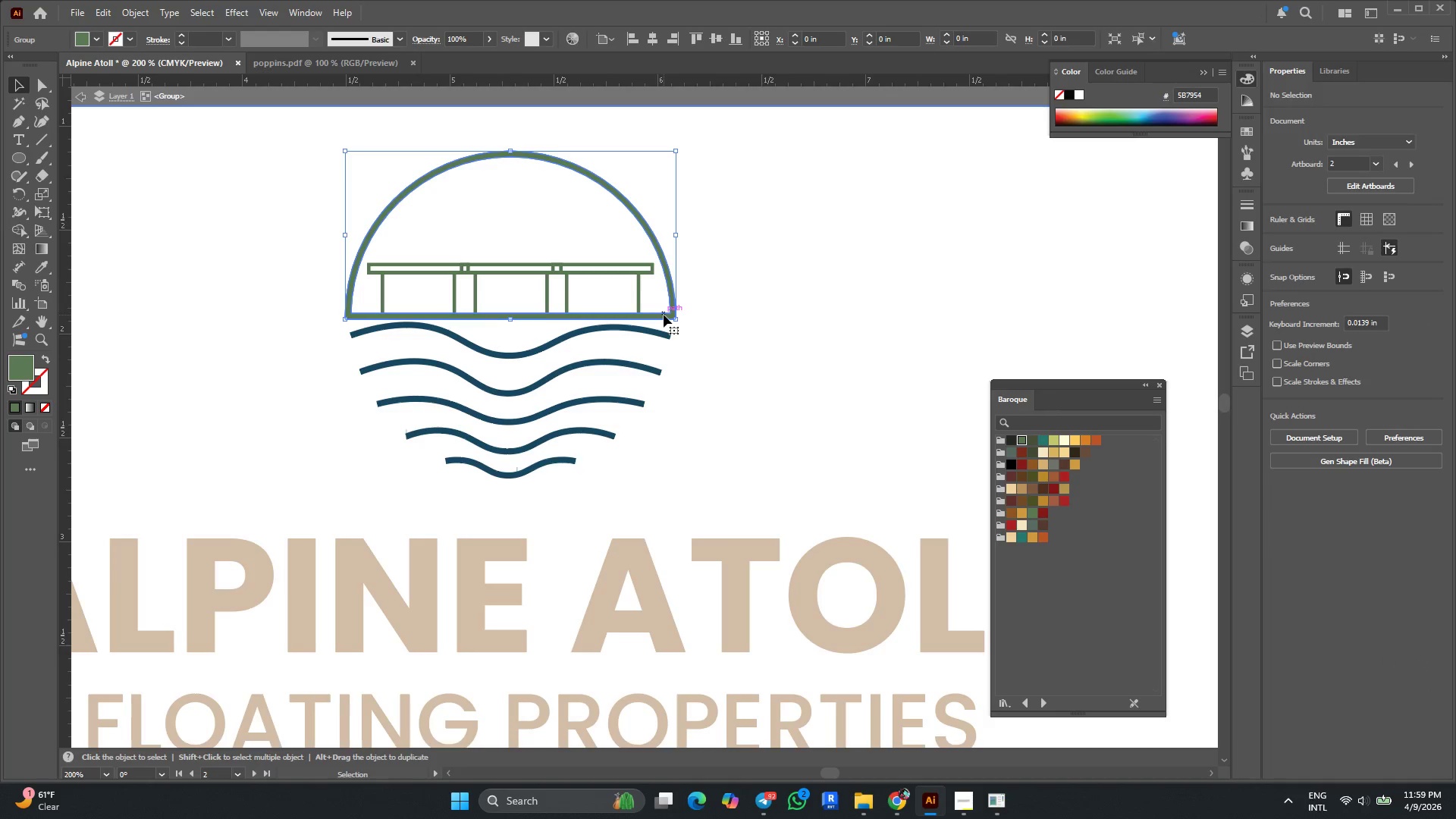 
key(Alt+AltLeft)
 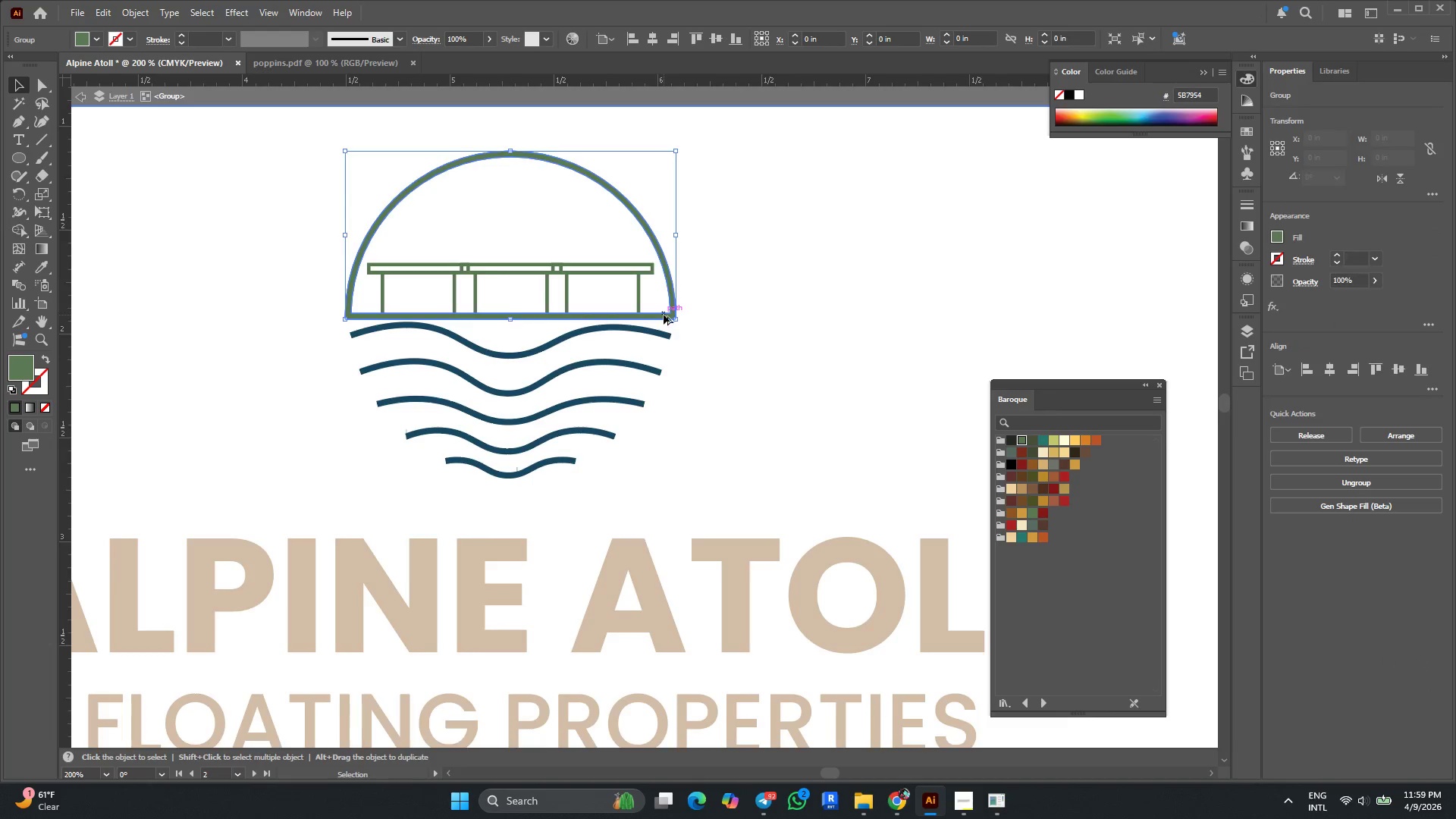 
scroll: coordinate [664, 315], scroll_direction: up, amount: 2.0
 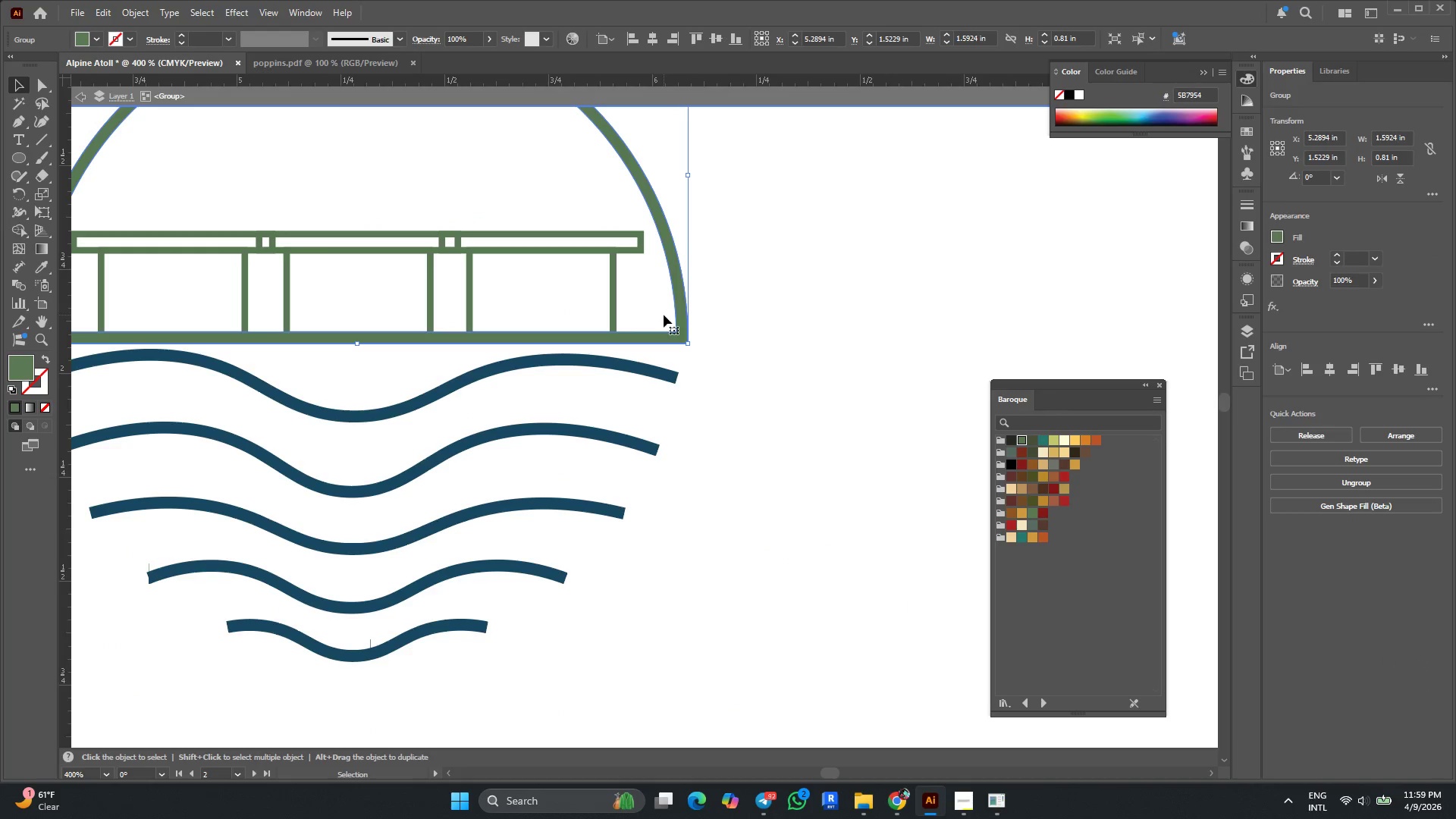 
key(I)
 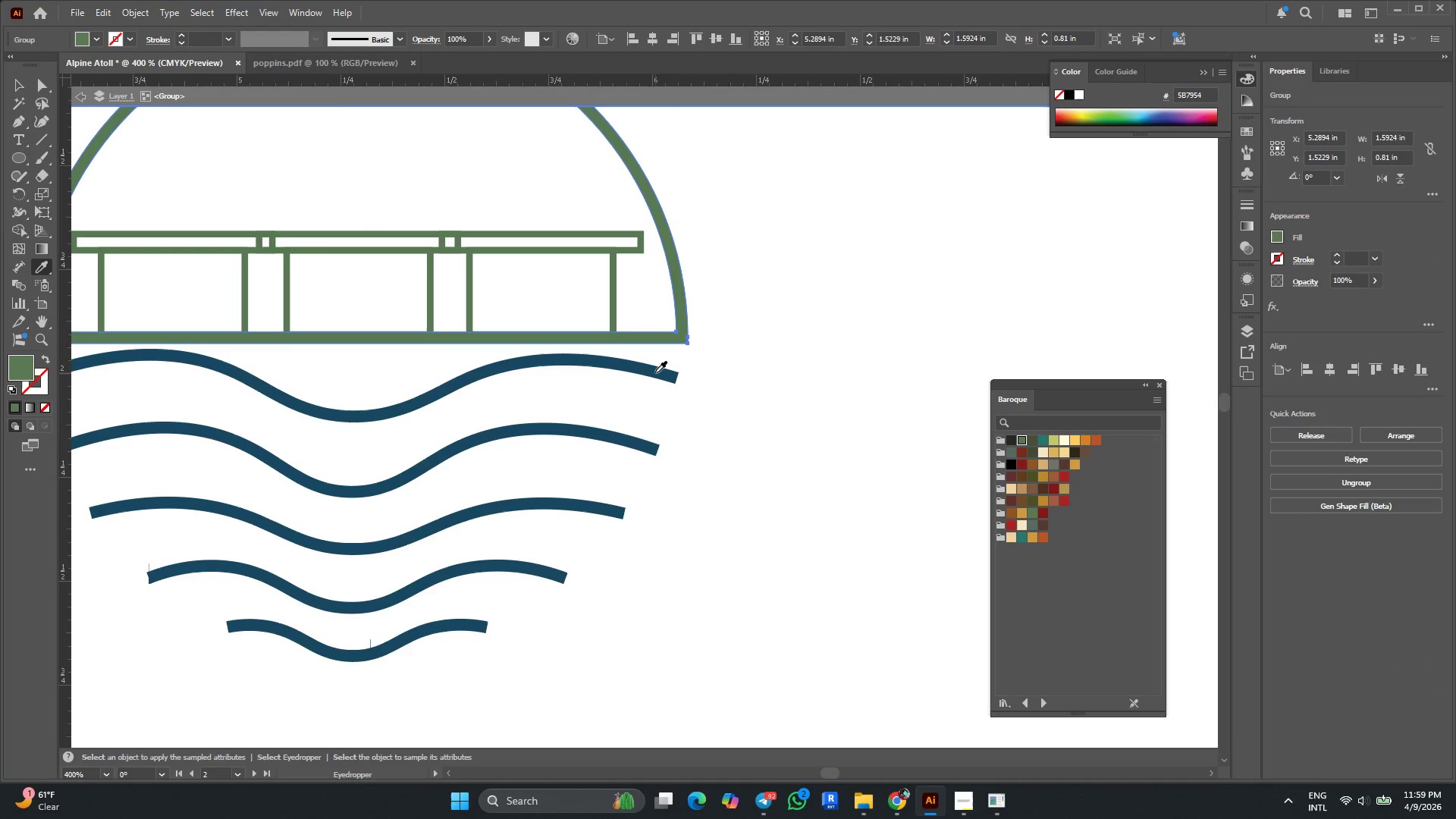 
left_click([655, 372])
 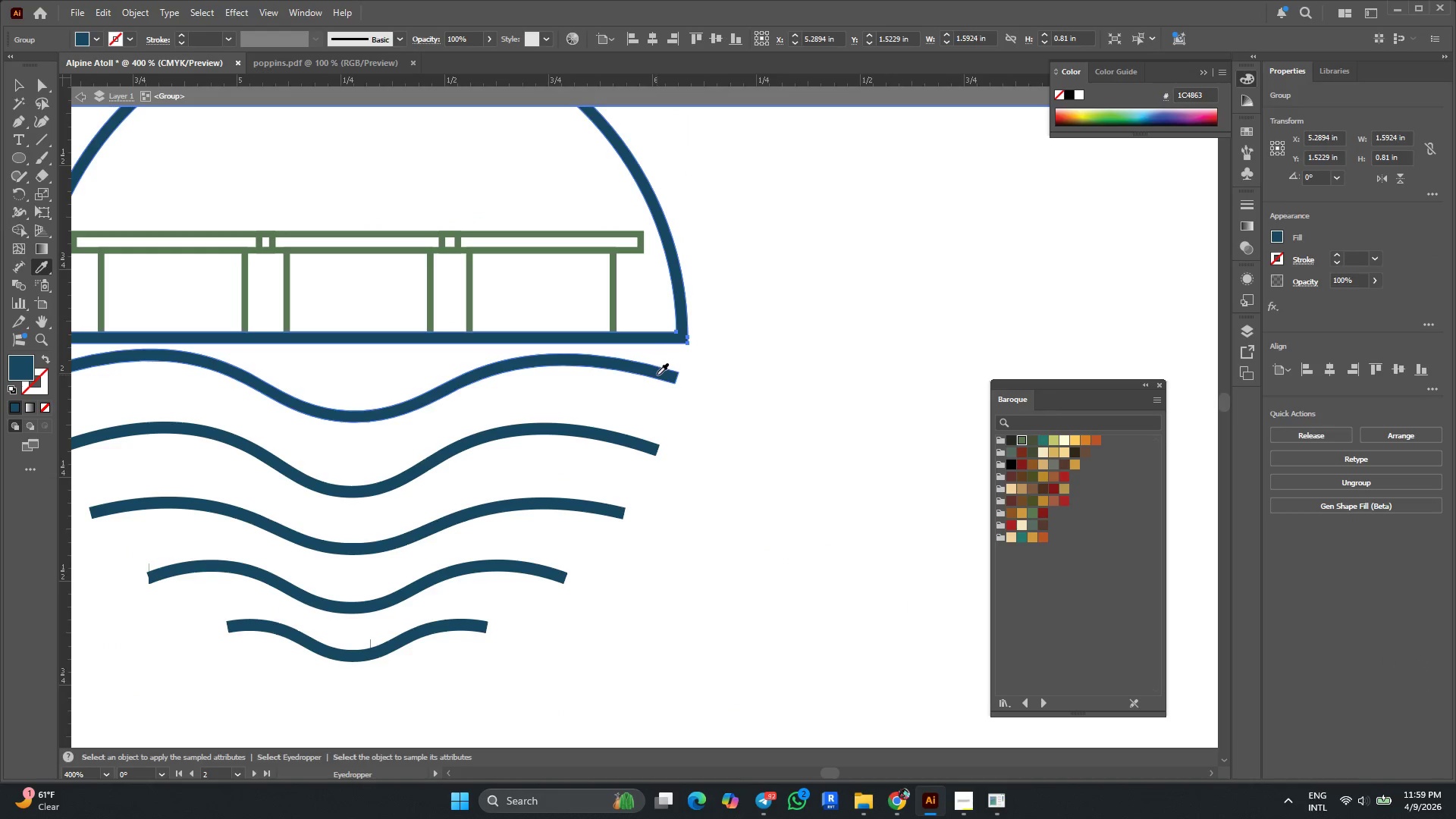 
key(Alt+AltLeft)
 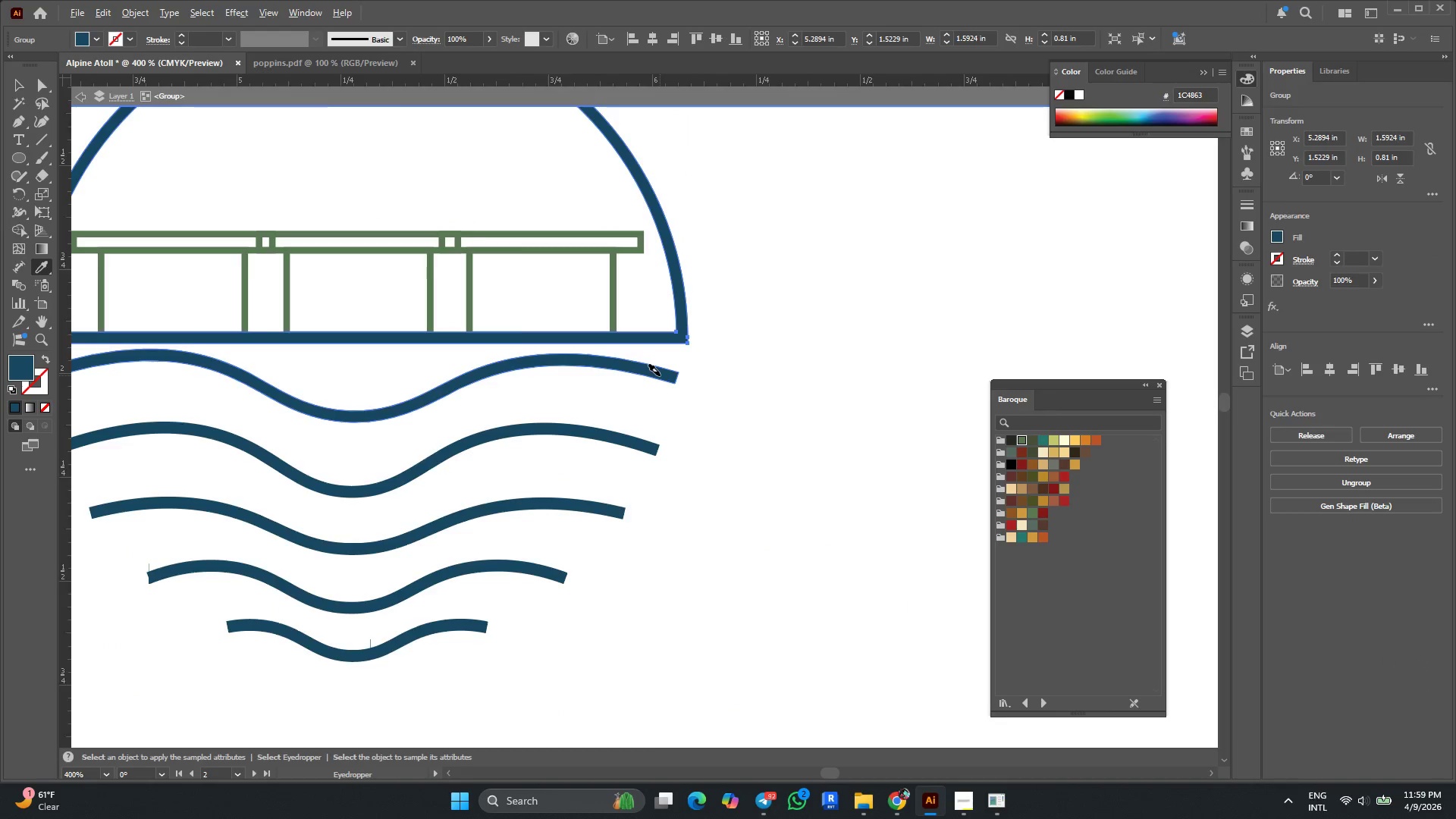 
scroll: coordinate [660, 375], scroll_direction: down, amount: 1.0
 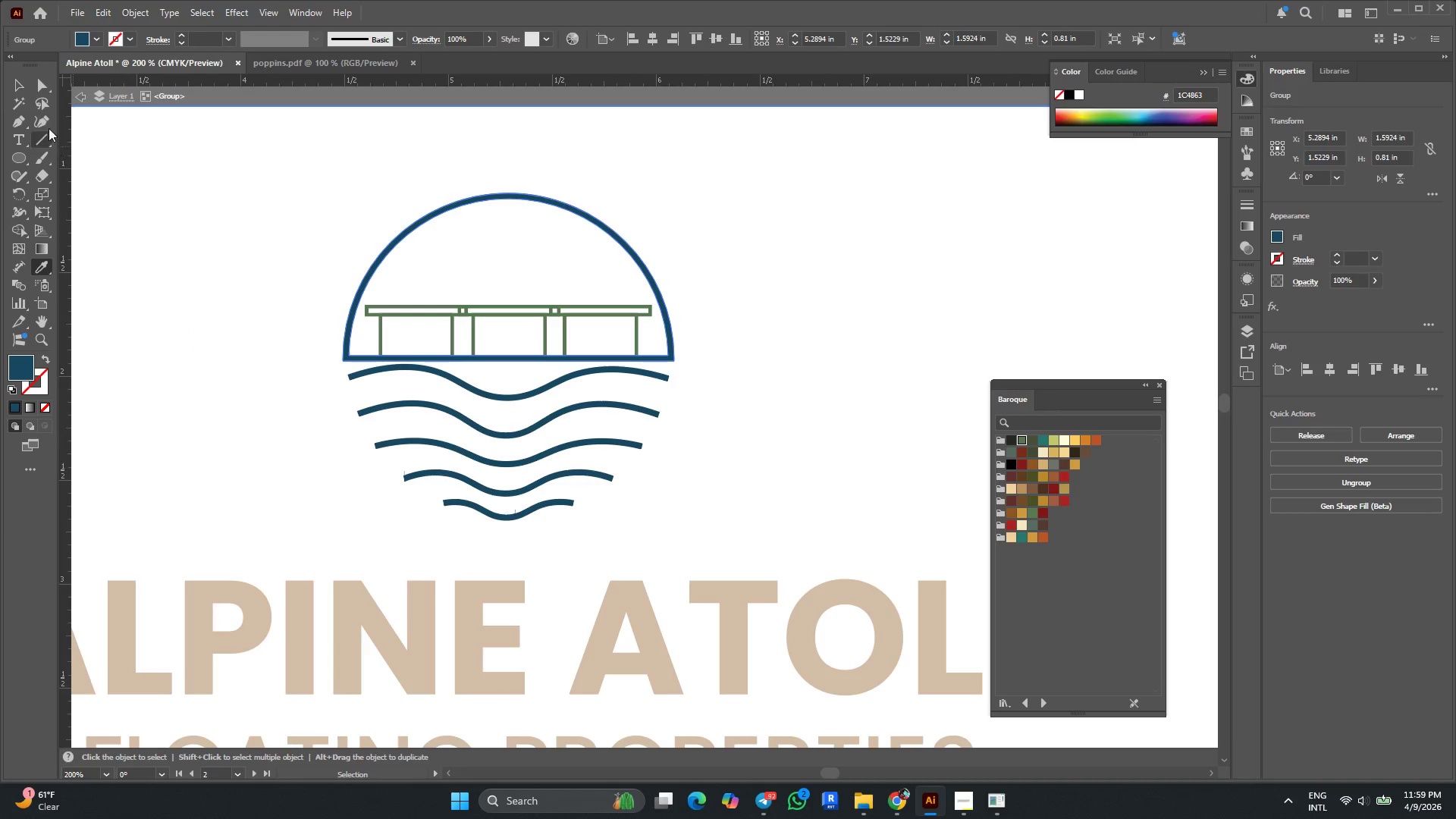 
left_click([21, 89])
 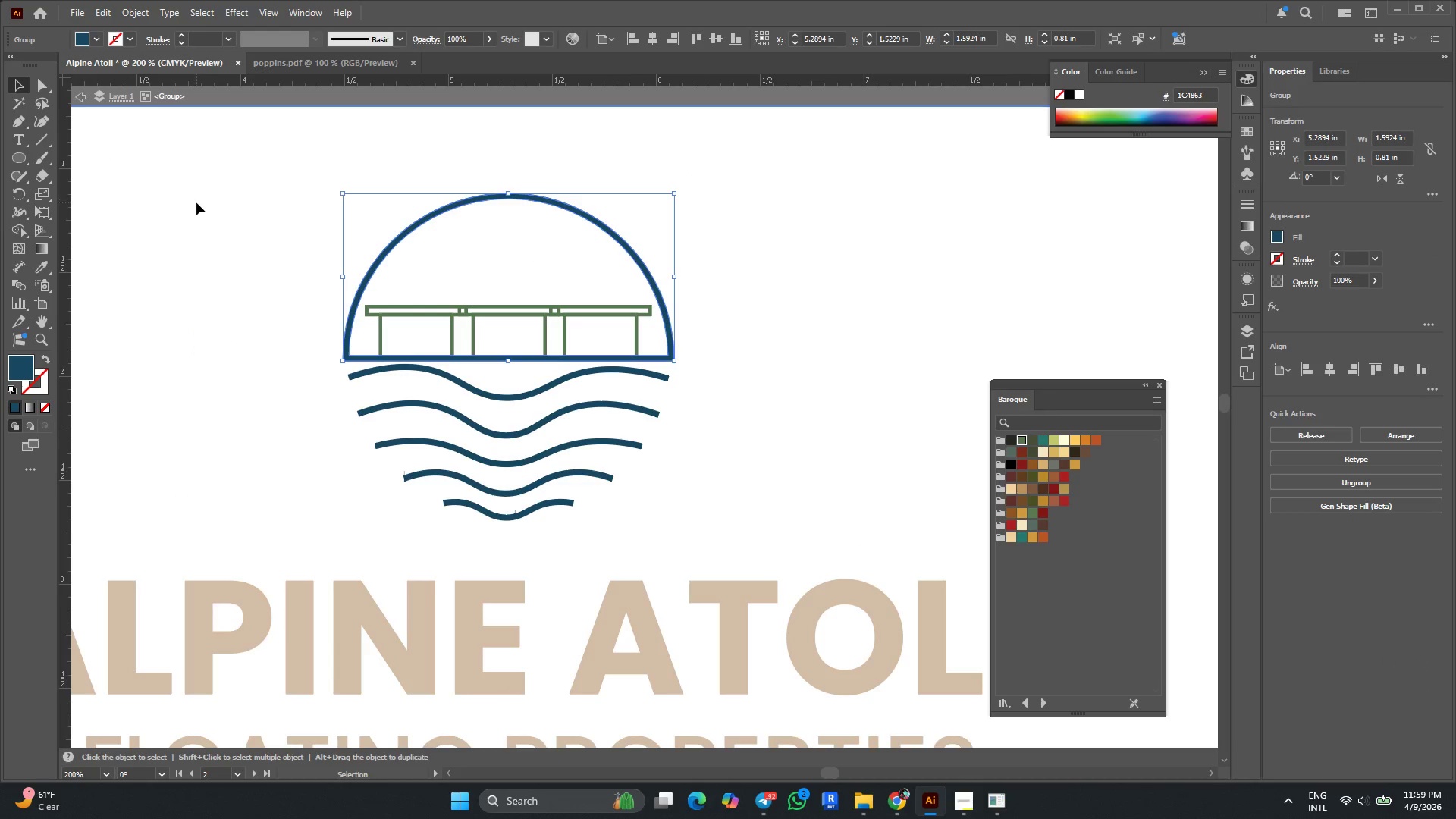 
left_click([197, 202])
 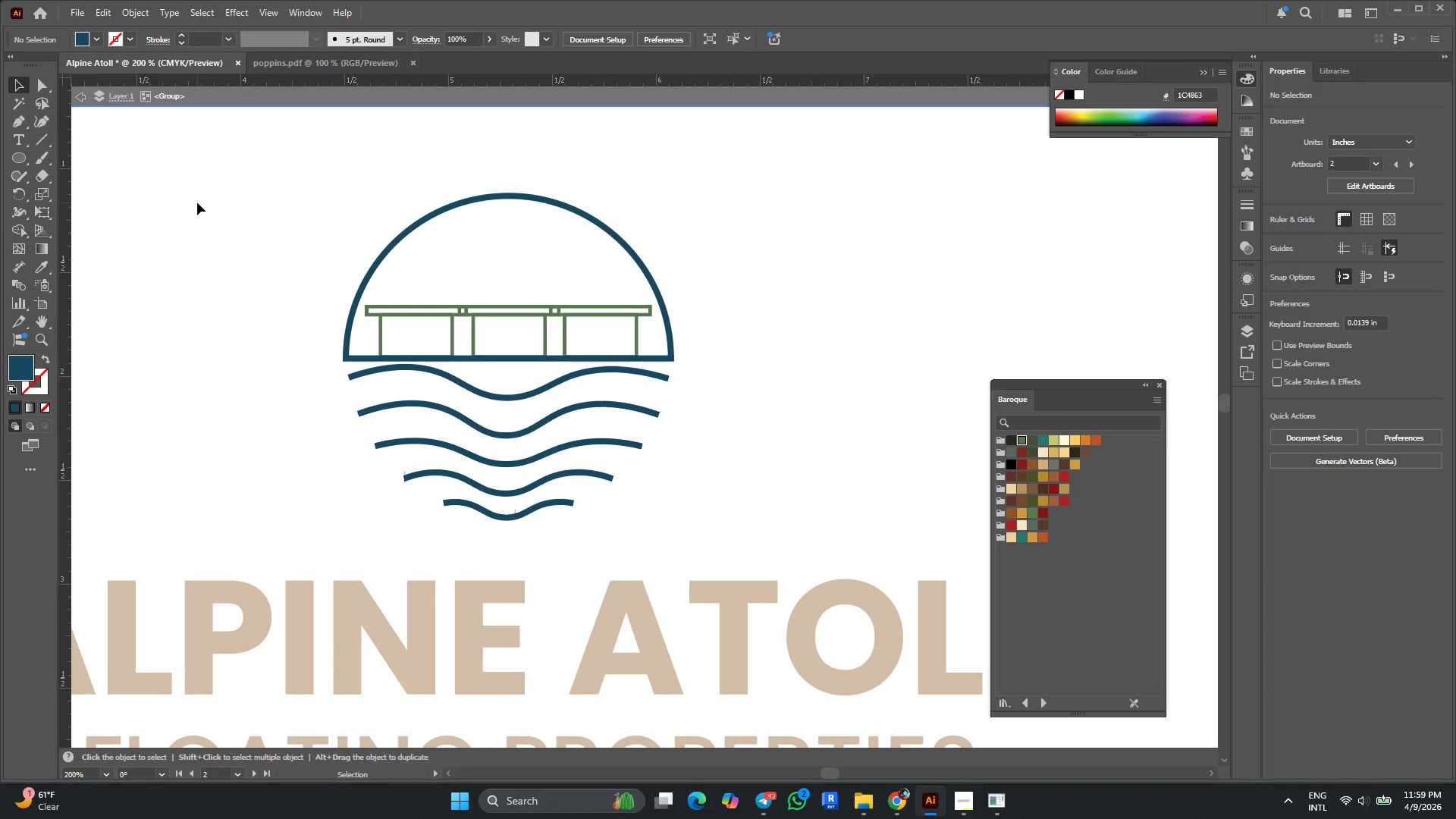 
hold_key(key=AltLeft, duration=0.42)
scroll: coordinate [374, 216], scroll_direction: up, amount: 1.0
 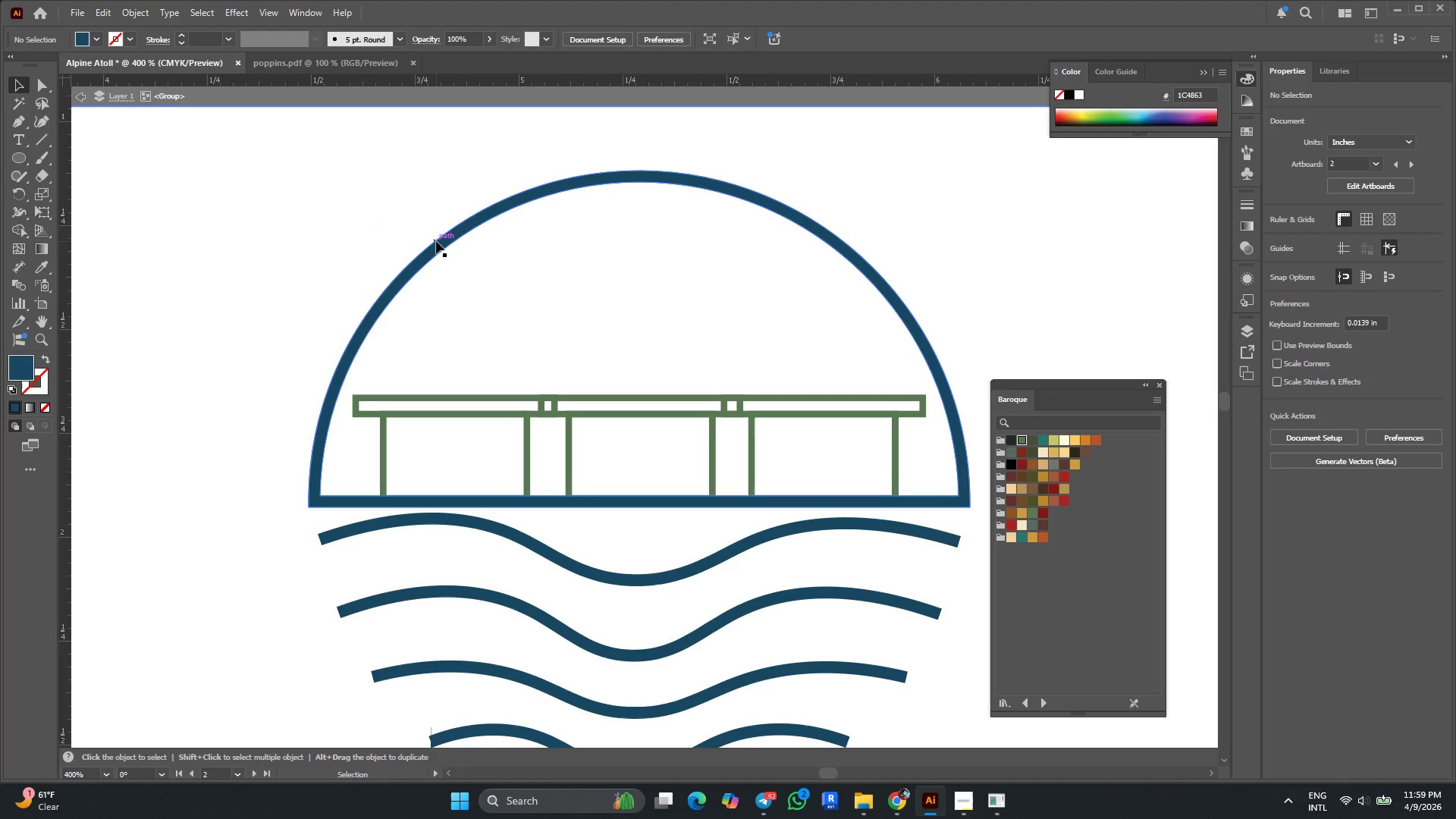 
left_click([439, 243])
 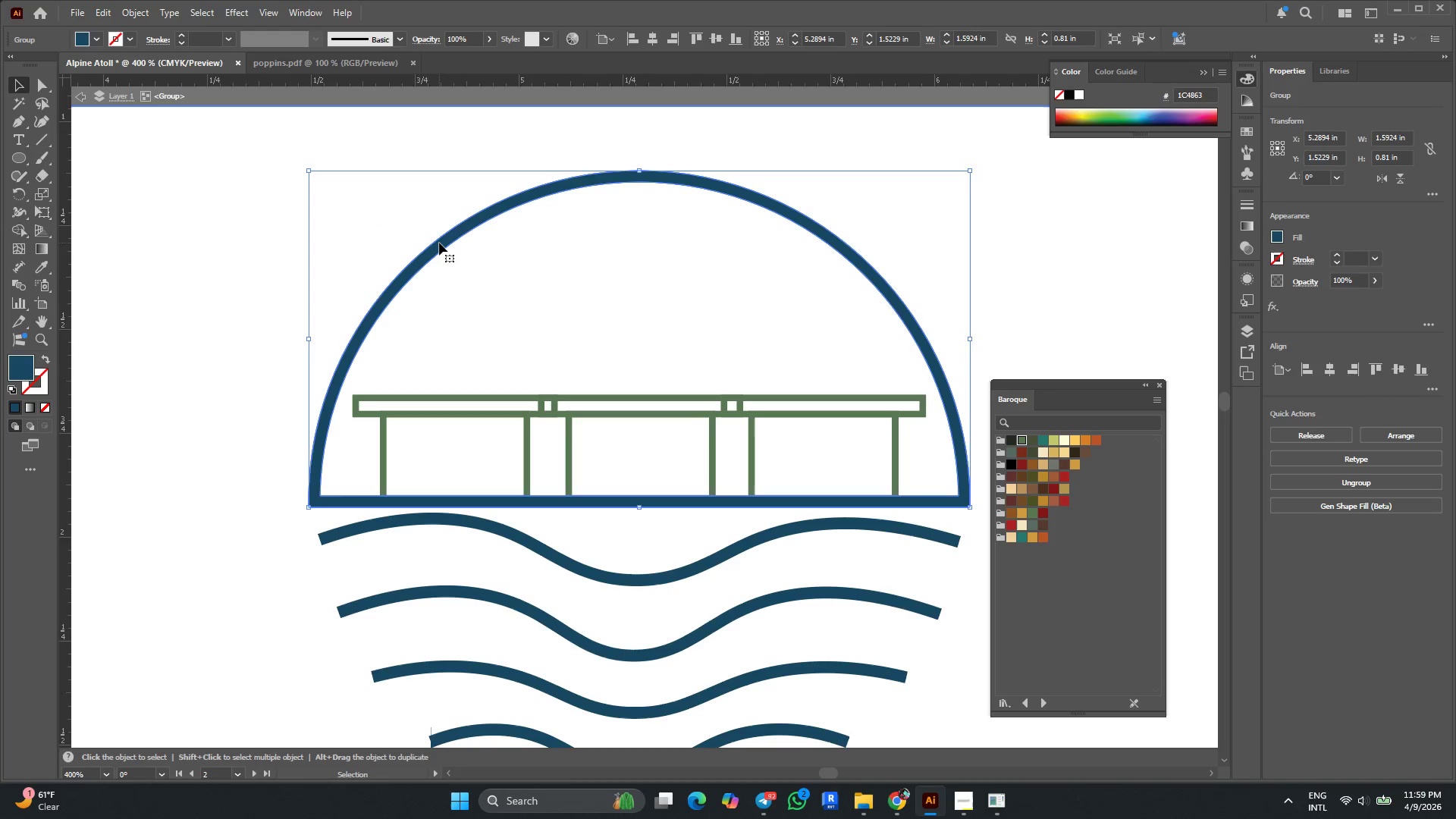 
key(Alt+AltLeft)
 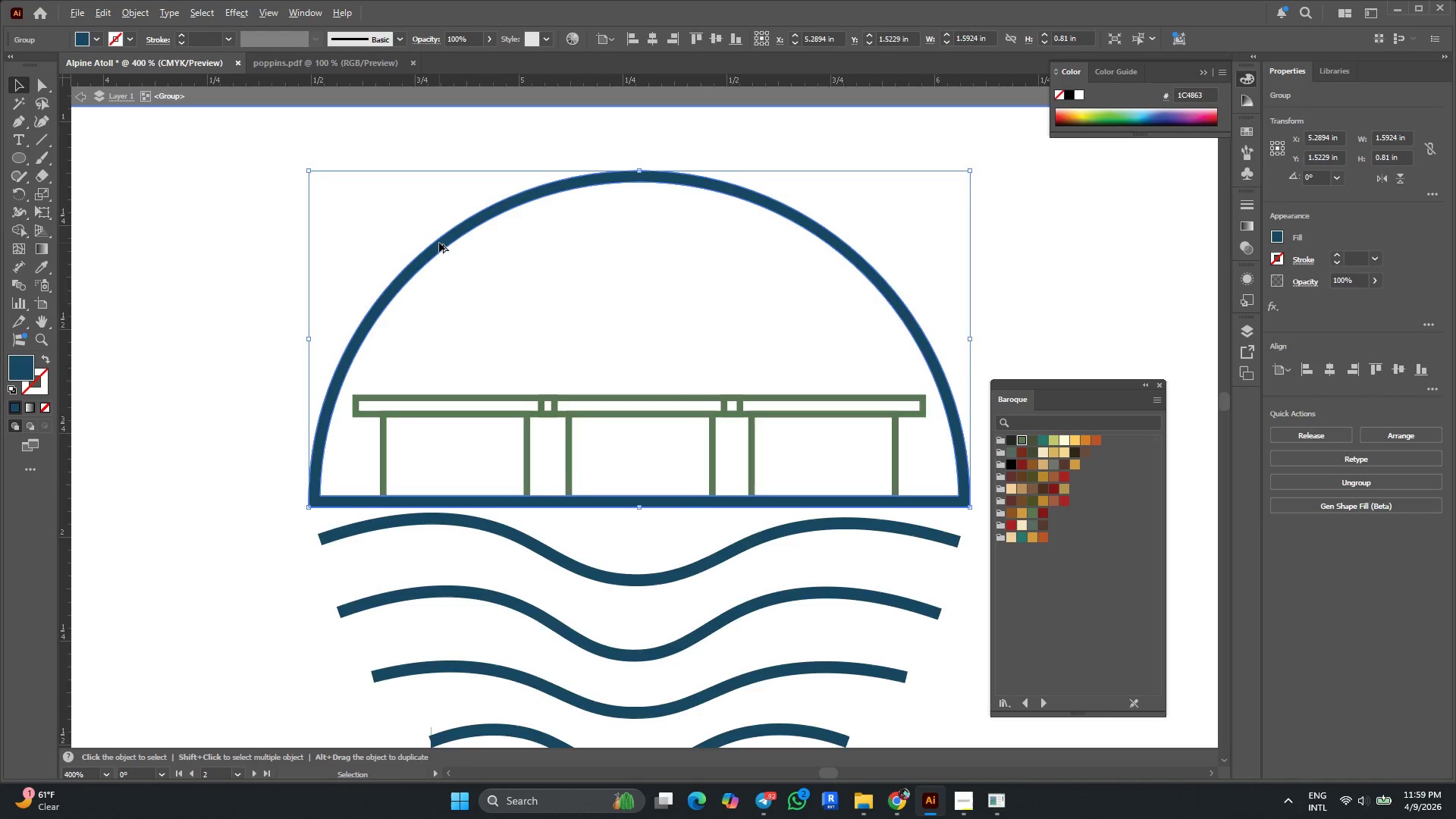 
scroll: coordinate [439, 243], scroll_direction: down, amount: 1.0
 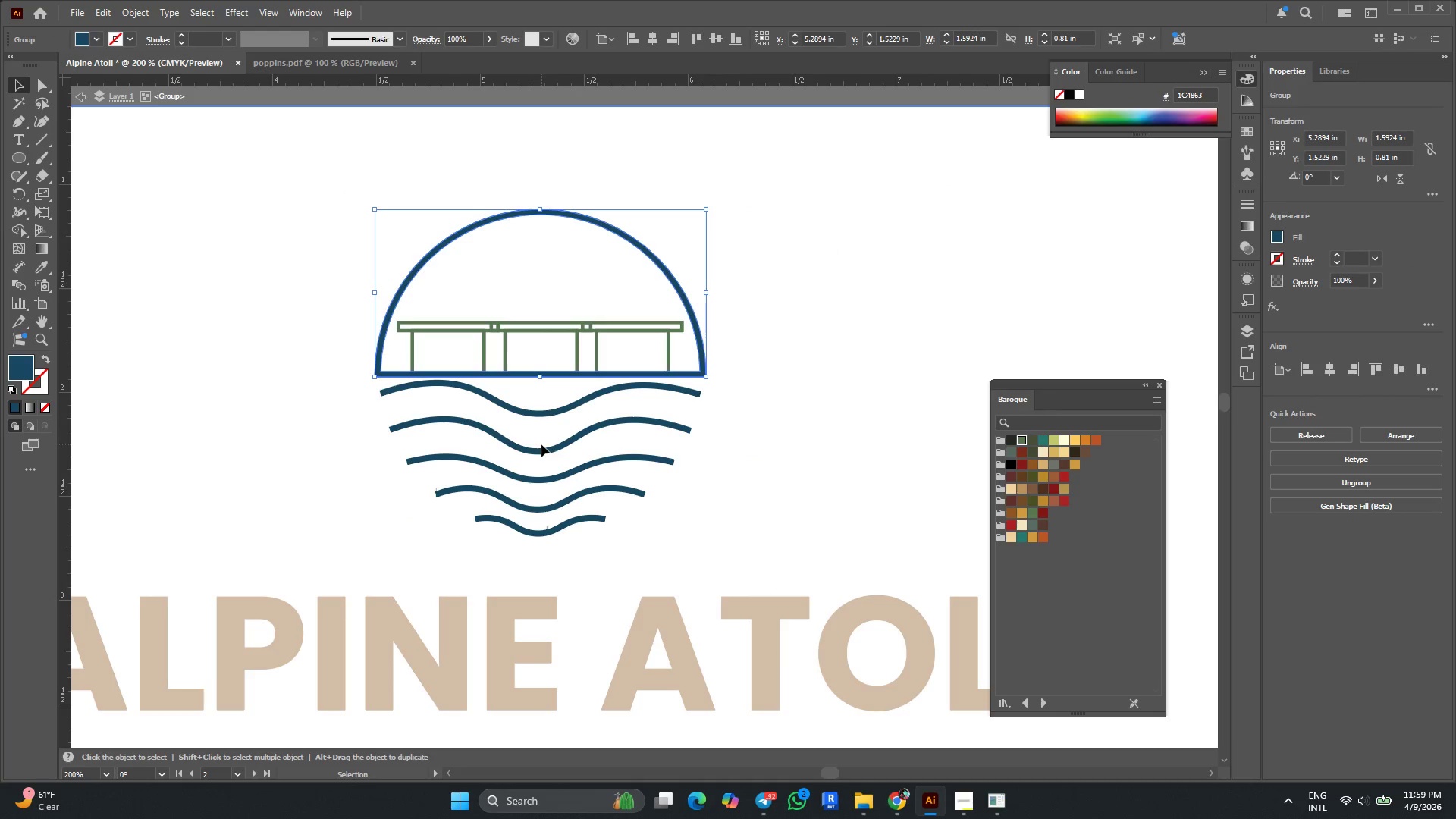 
key(I)
 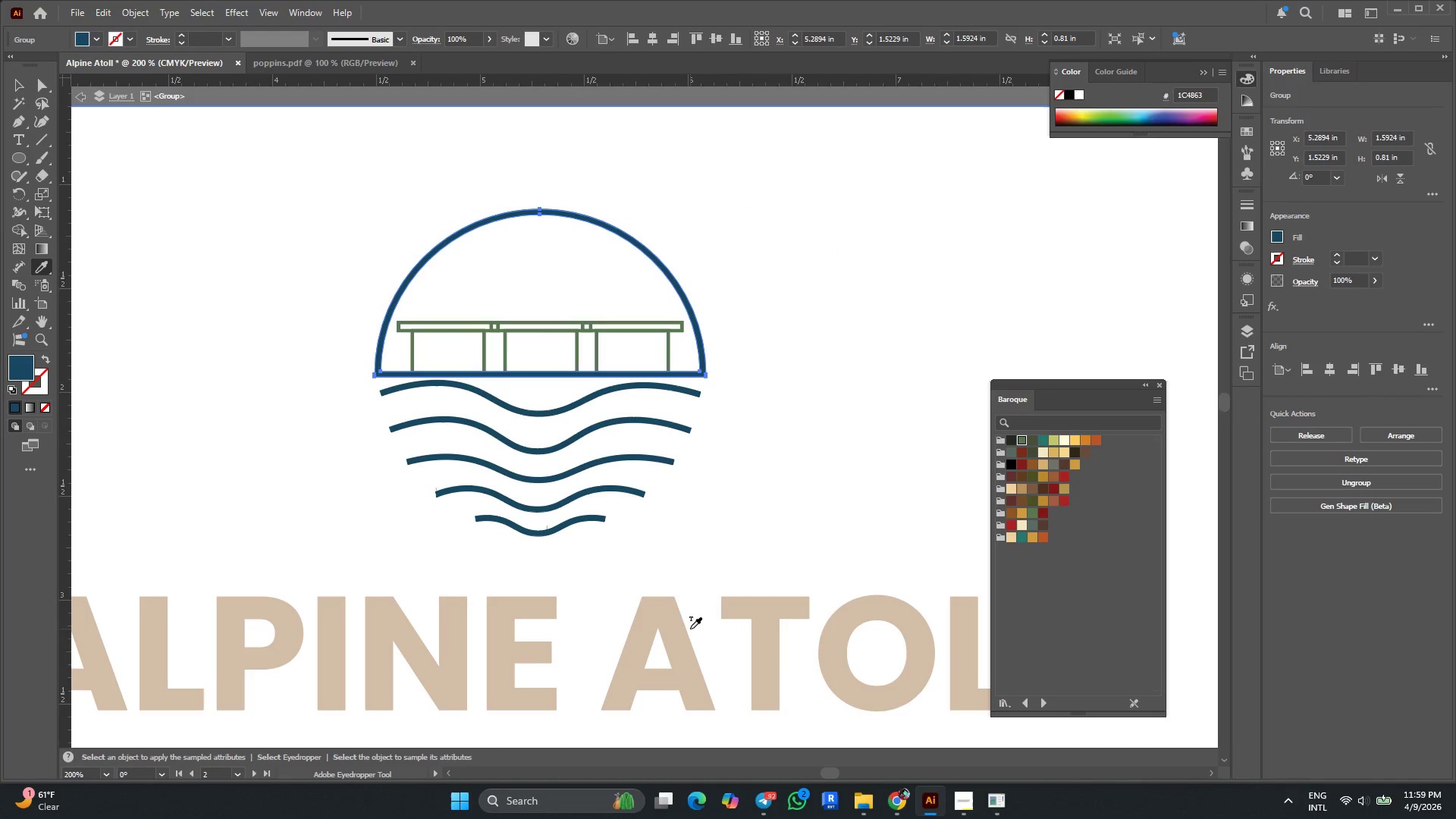 
left_click([679, 632])
 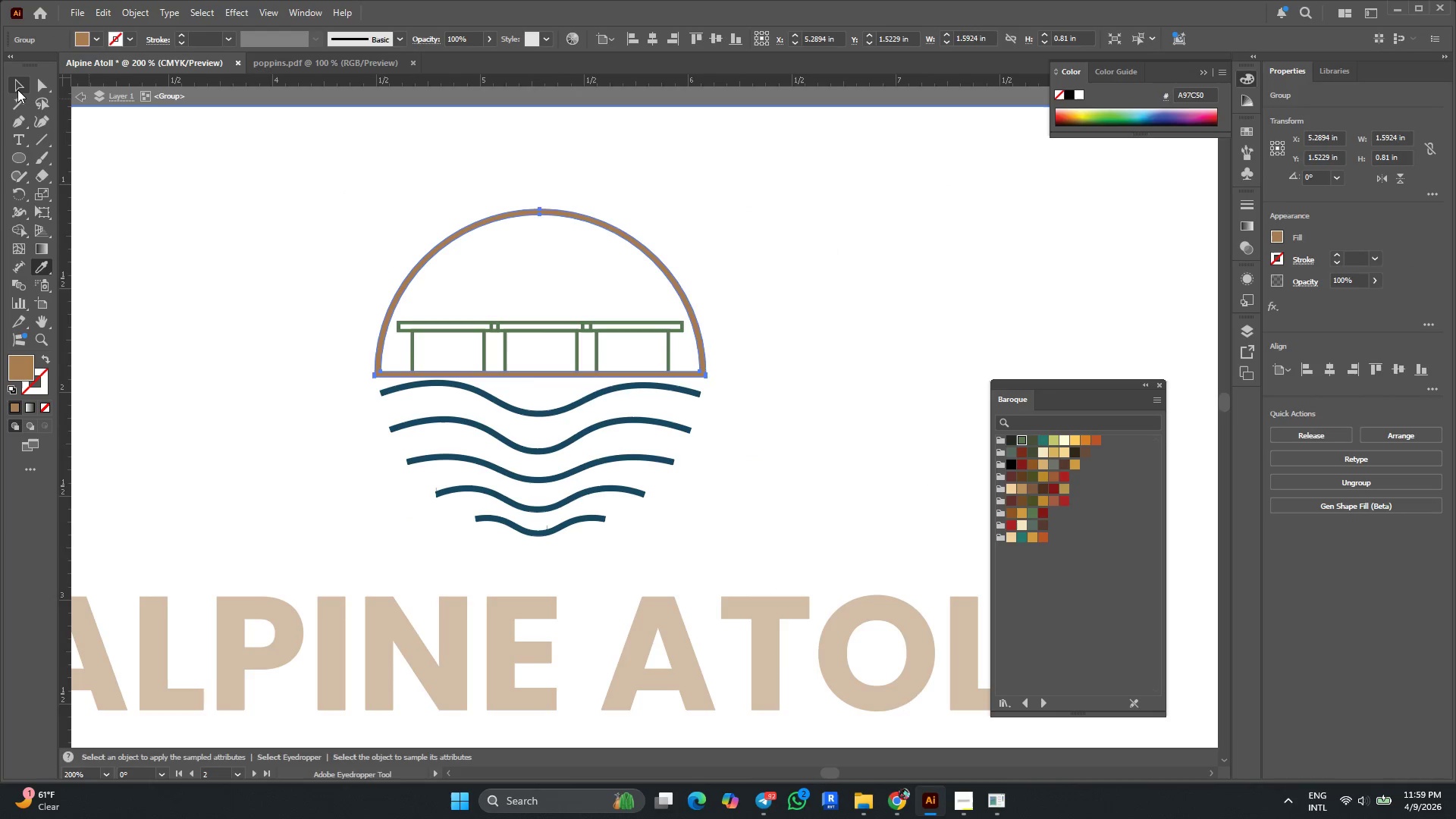 
double_click([148, 186])
 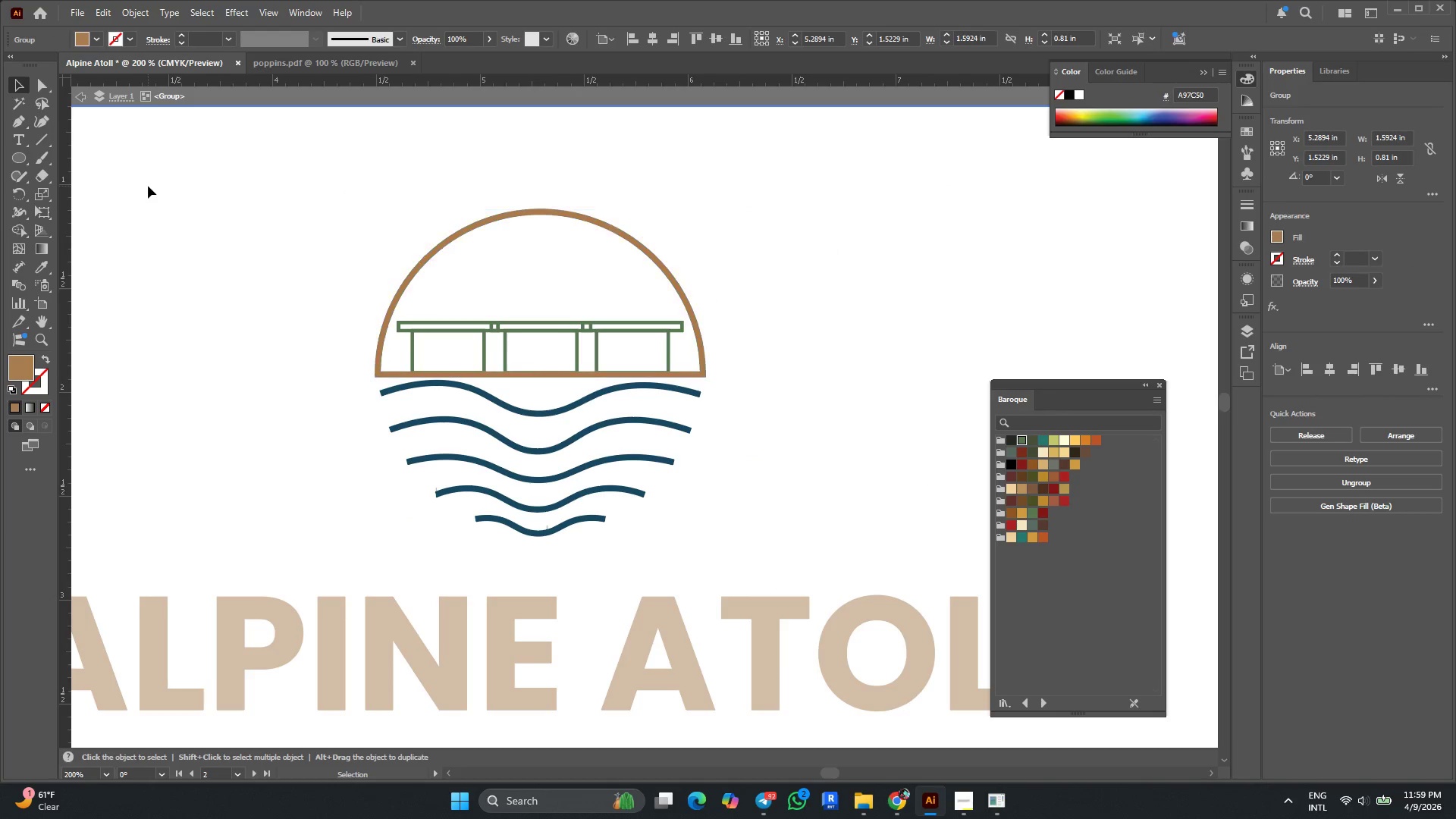 
triple_click([148, 186])
 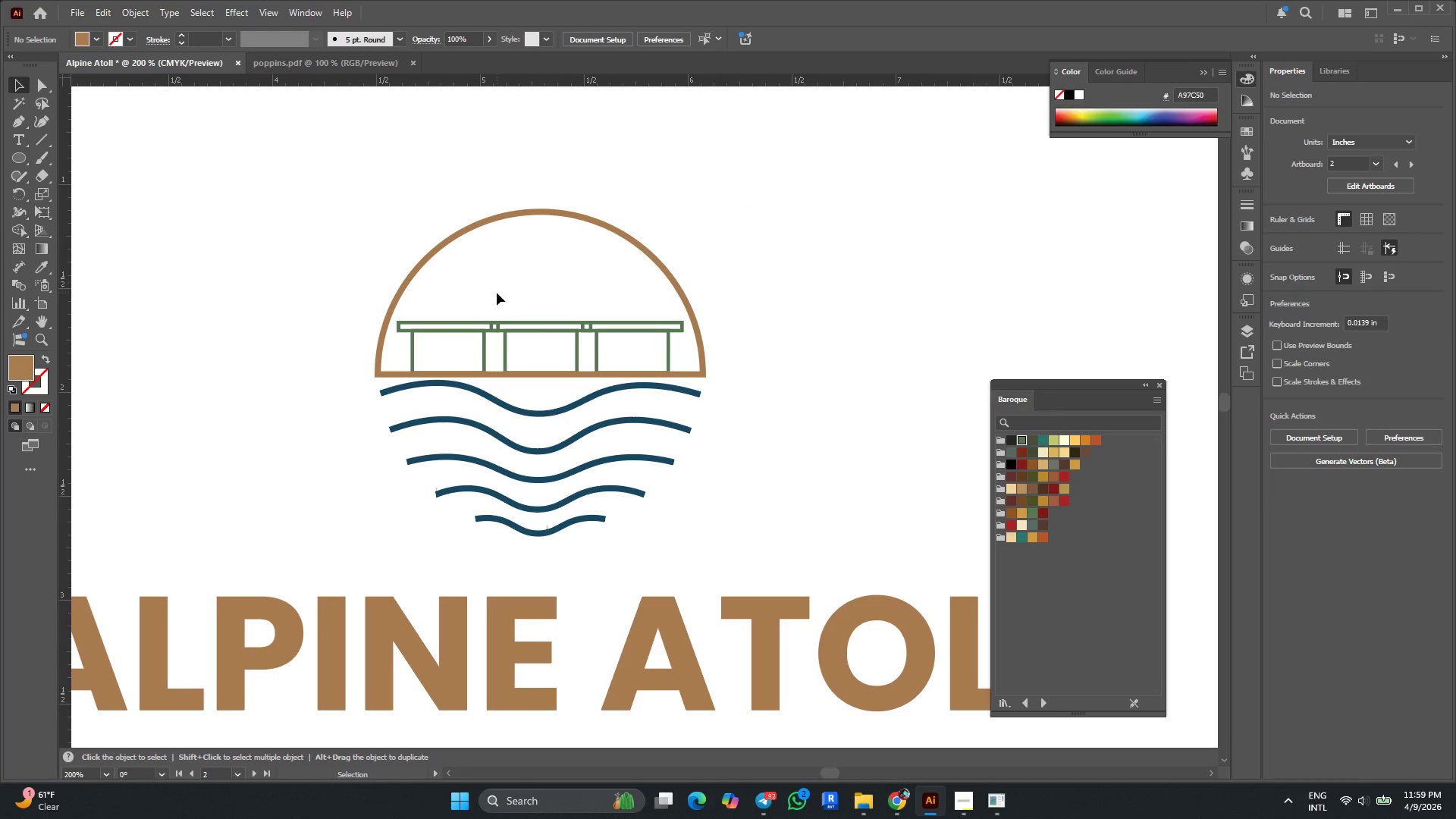 
key(Alt+AltLeft)
 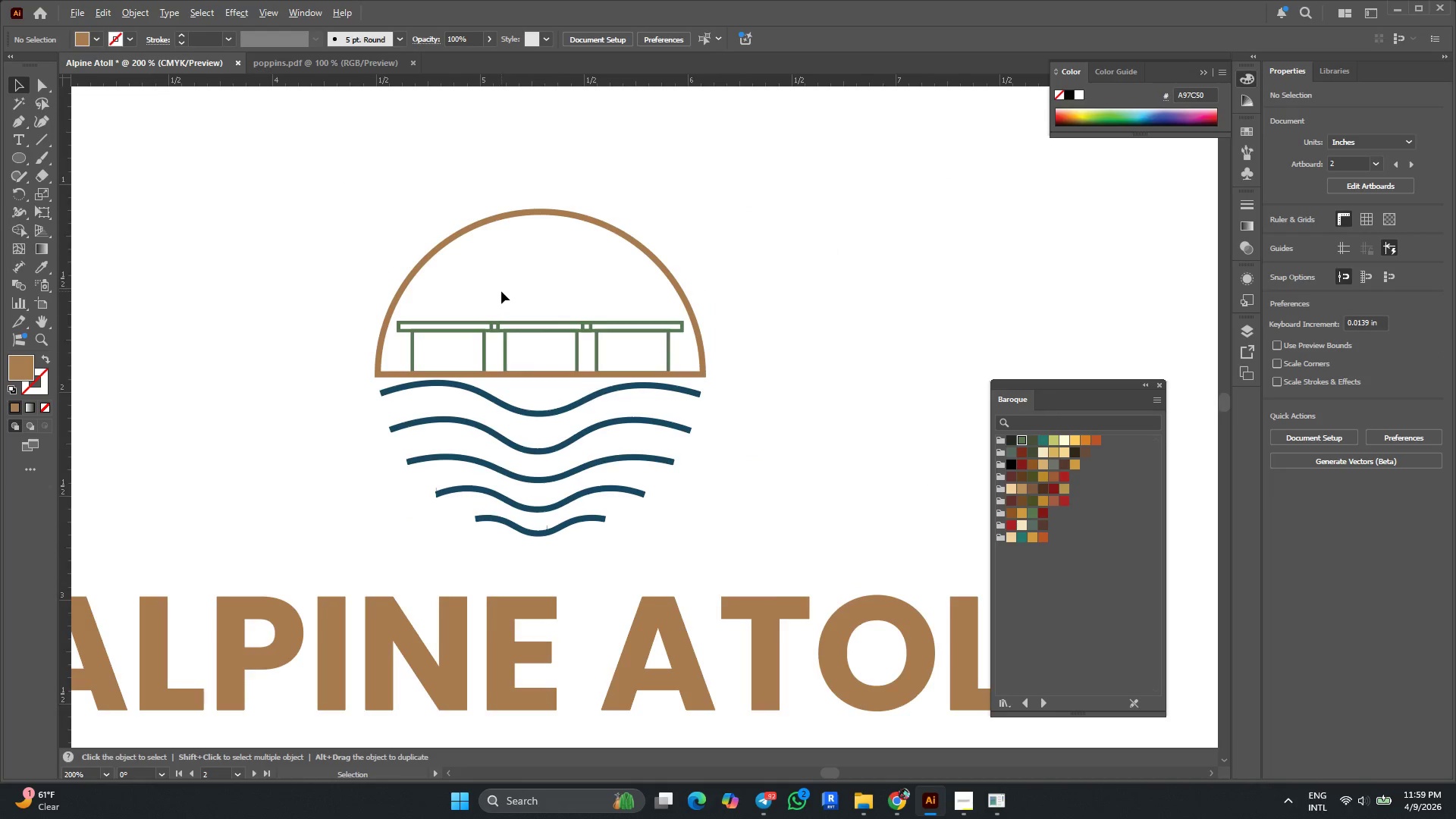 
scroll: coordinate [697, 322], scroll_direction: up, amount: 3.0
 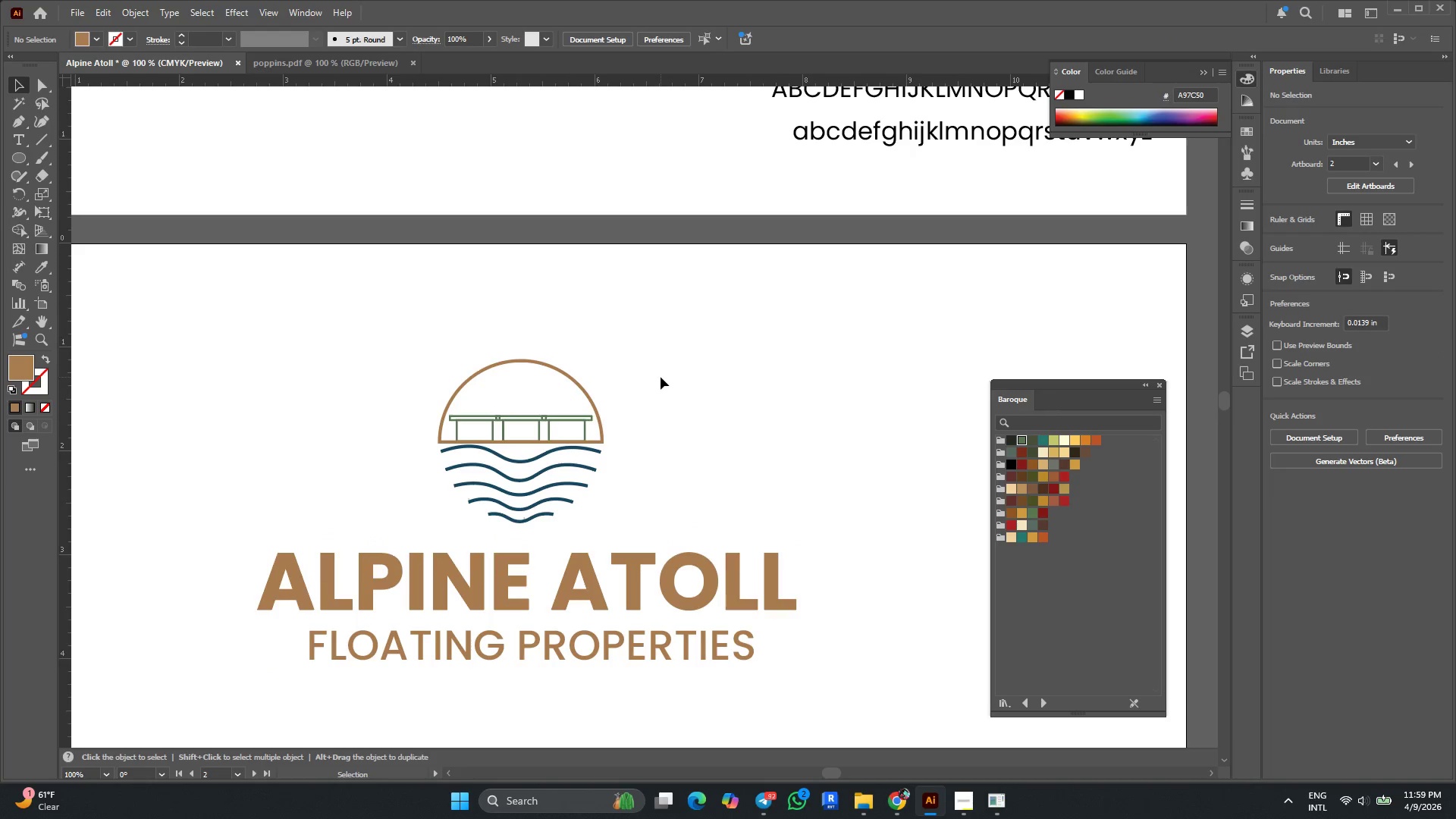 
hold_key(key=AltLeft, duration=0.34)
scroll: coordinate [661, 377], scroll_direction: none, amount: 0.0
 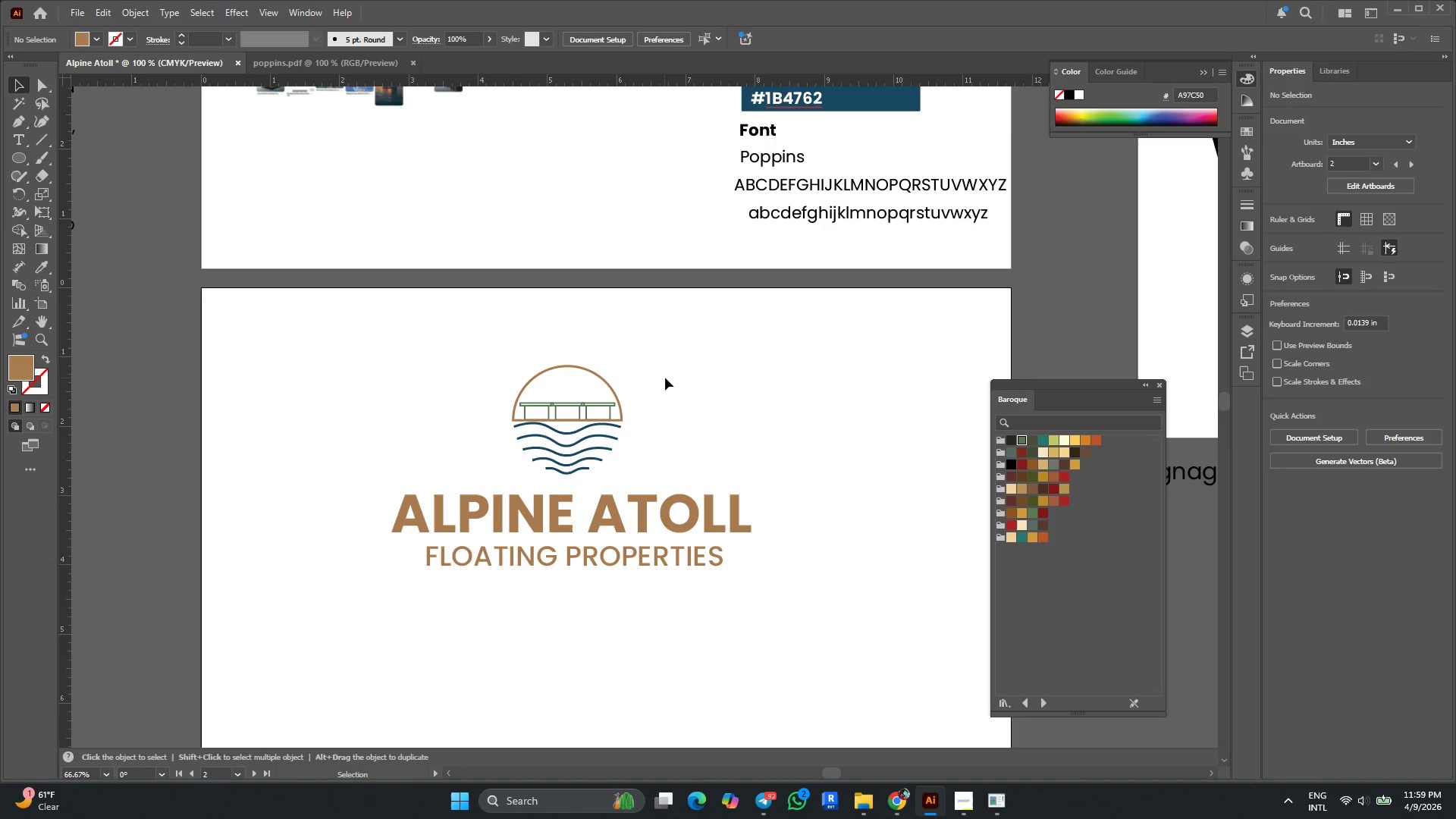 
scroll: coordinate [692, 362], scroll_direction: up, amount: 4.0
 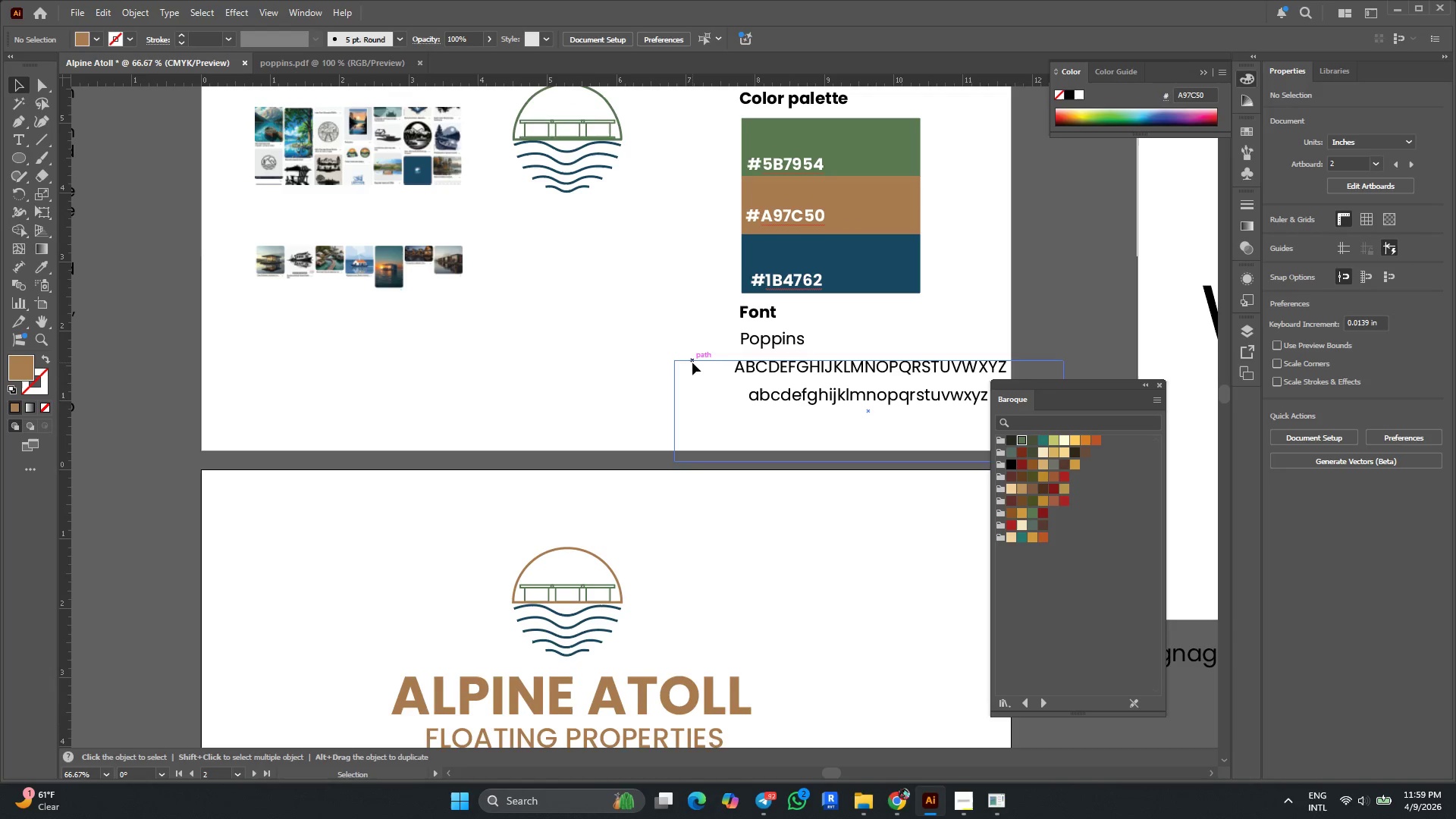 
scroll: coordinate [692, 362], scroll_direction: down, amount: 5.0
 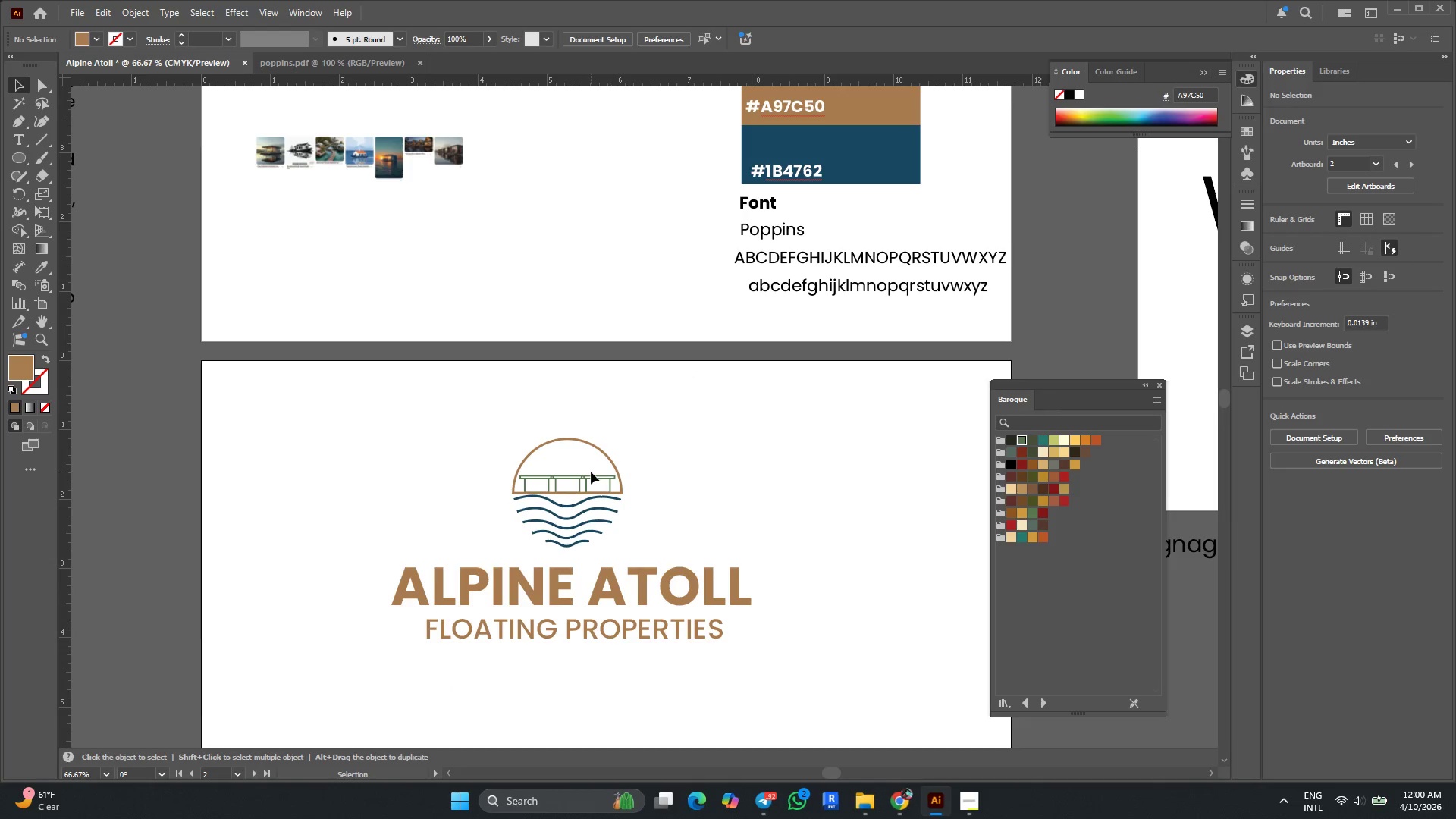 
hold_key(key=AltLeft, duration=0.45)
scroll: coordinate [591, 472], scroll_direction: up, amount: 3.0
 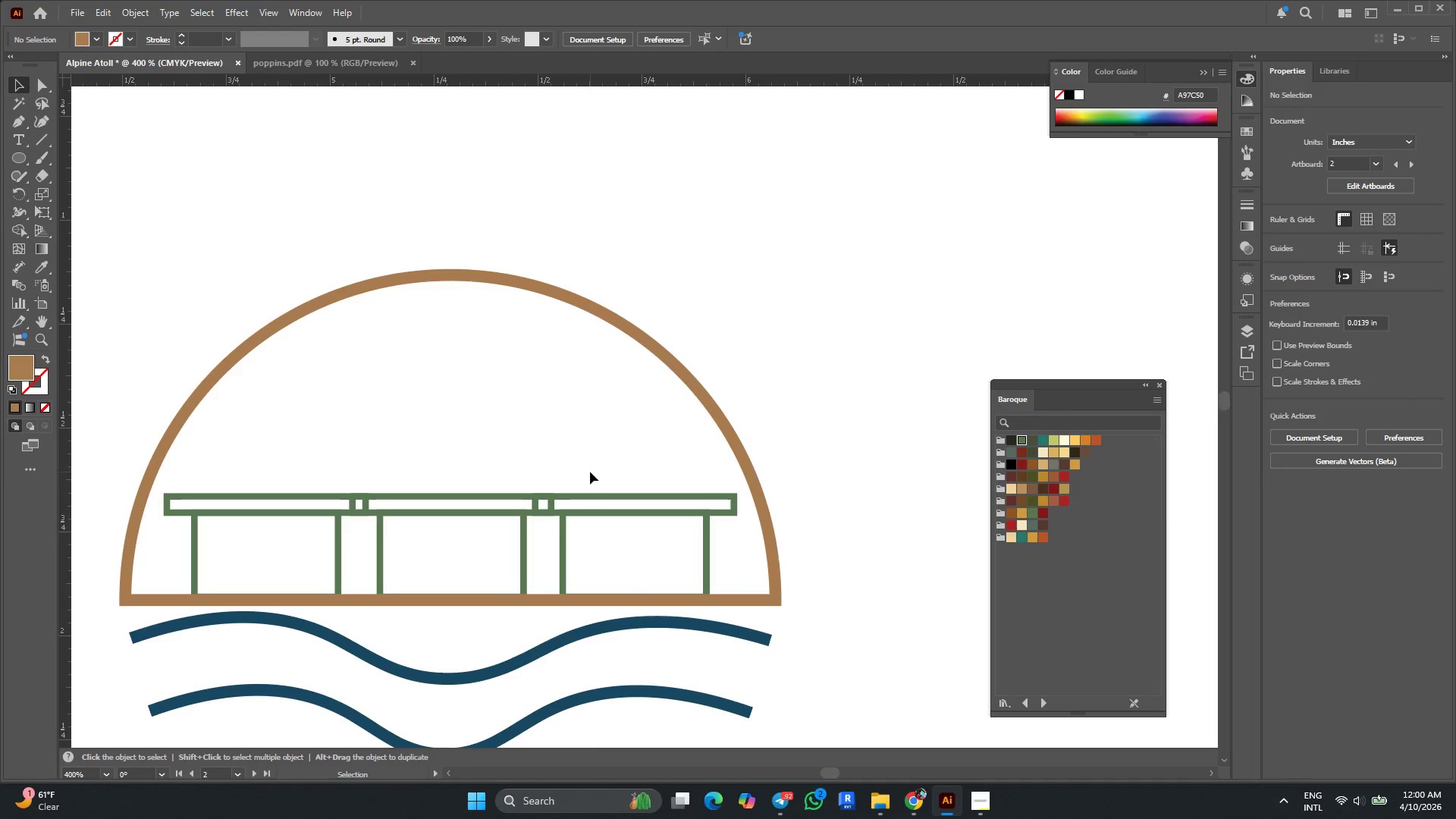 
hold_key(key=AltLeft, duration=0.31)
 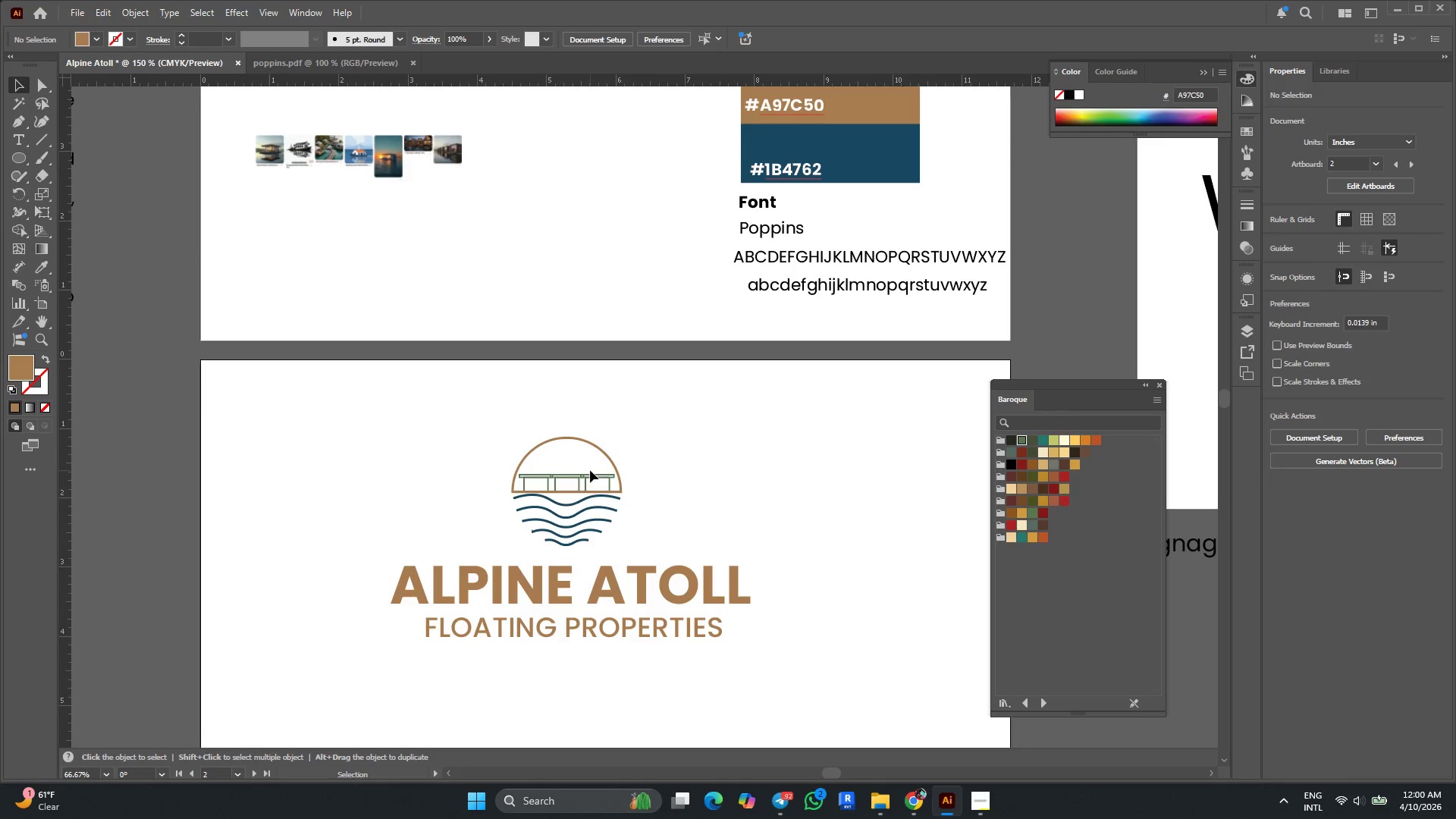 
key(Alt+AltLeft)
 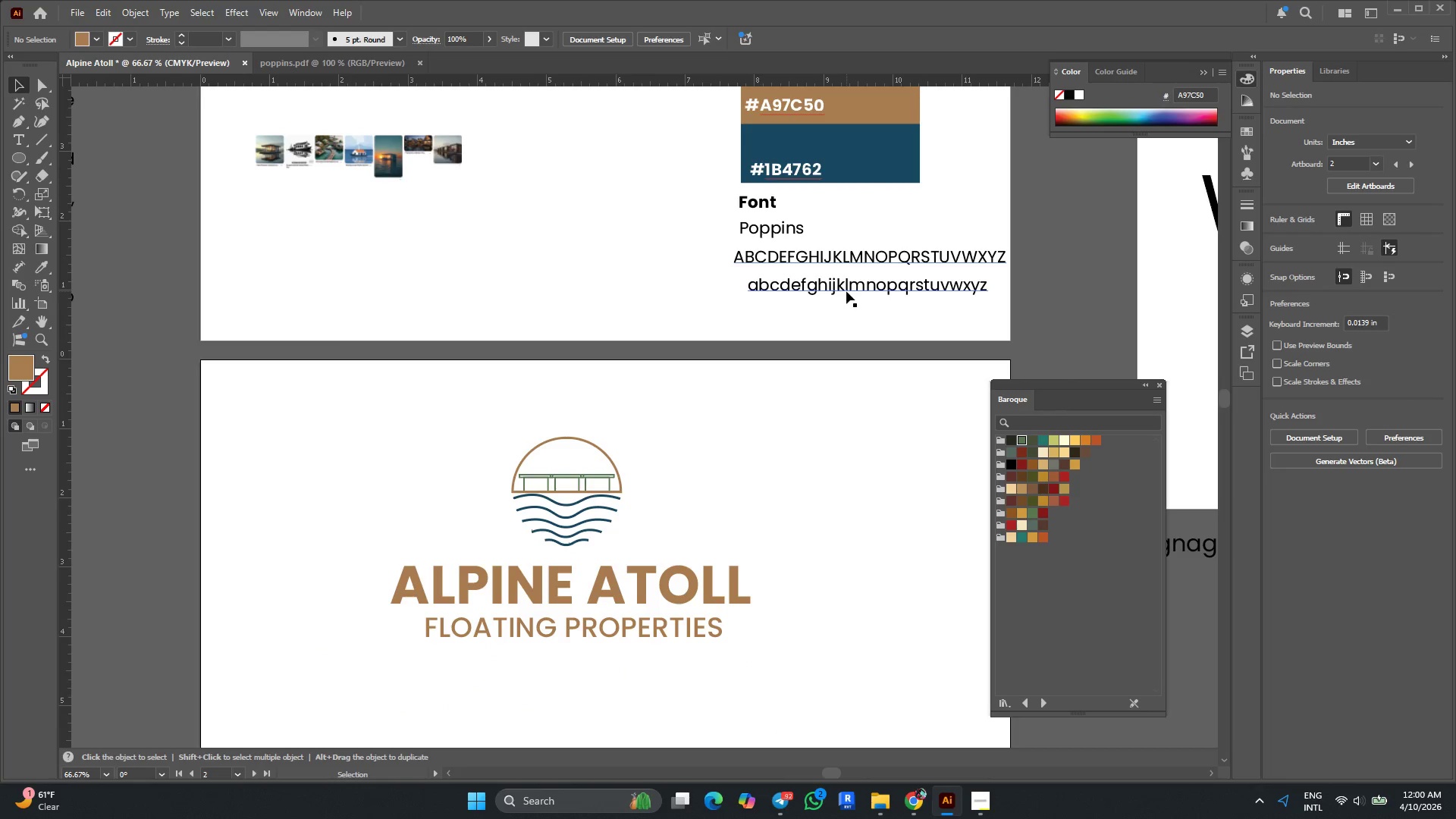 
scroll: coordinate [590, 470], scroll_direction: down, amount: 4.0
 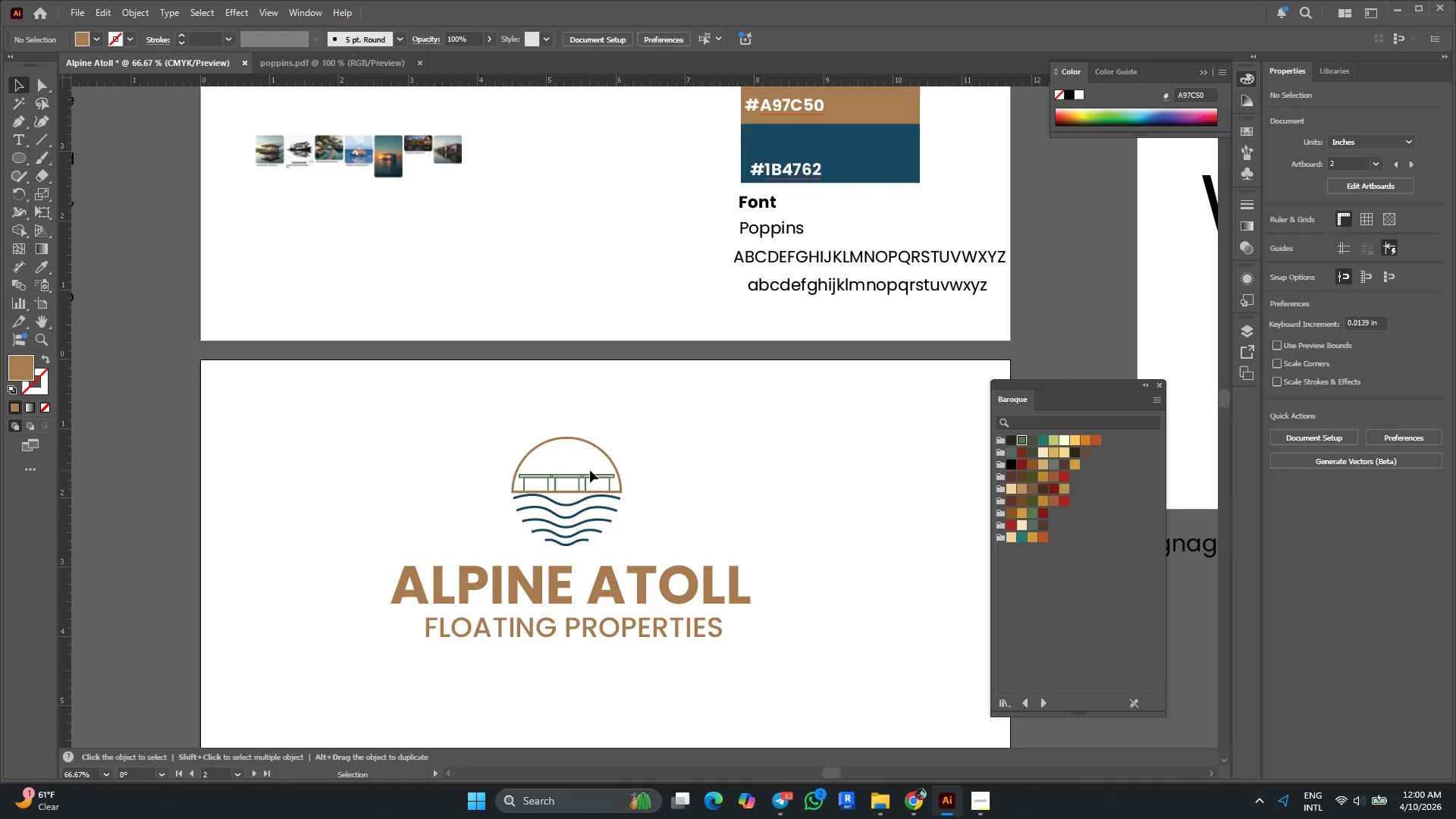 
scroll: coordinate [846, 291], scroll_direction: up, amount: 4.0
 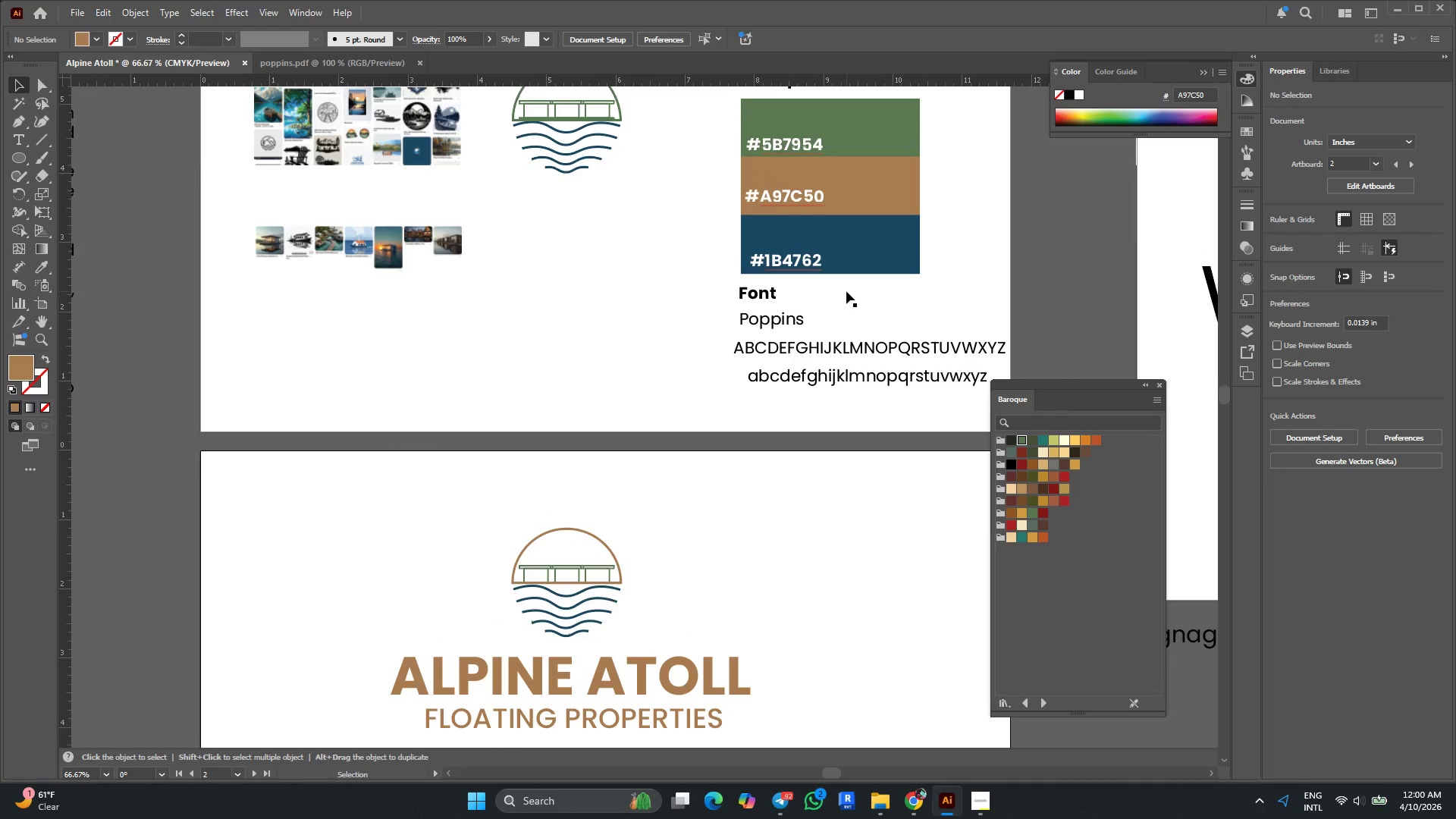 
scroll: coordinate [846, 291], scroll_direction: down, amount: 1.0
 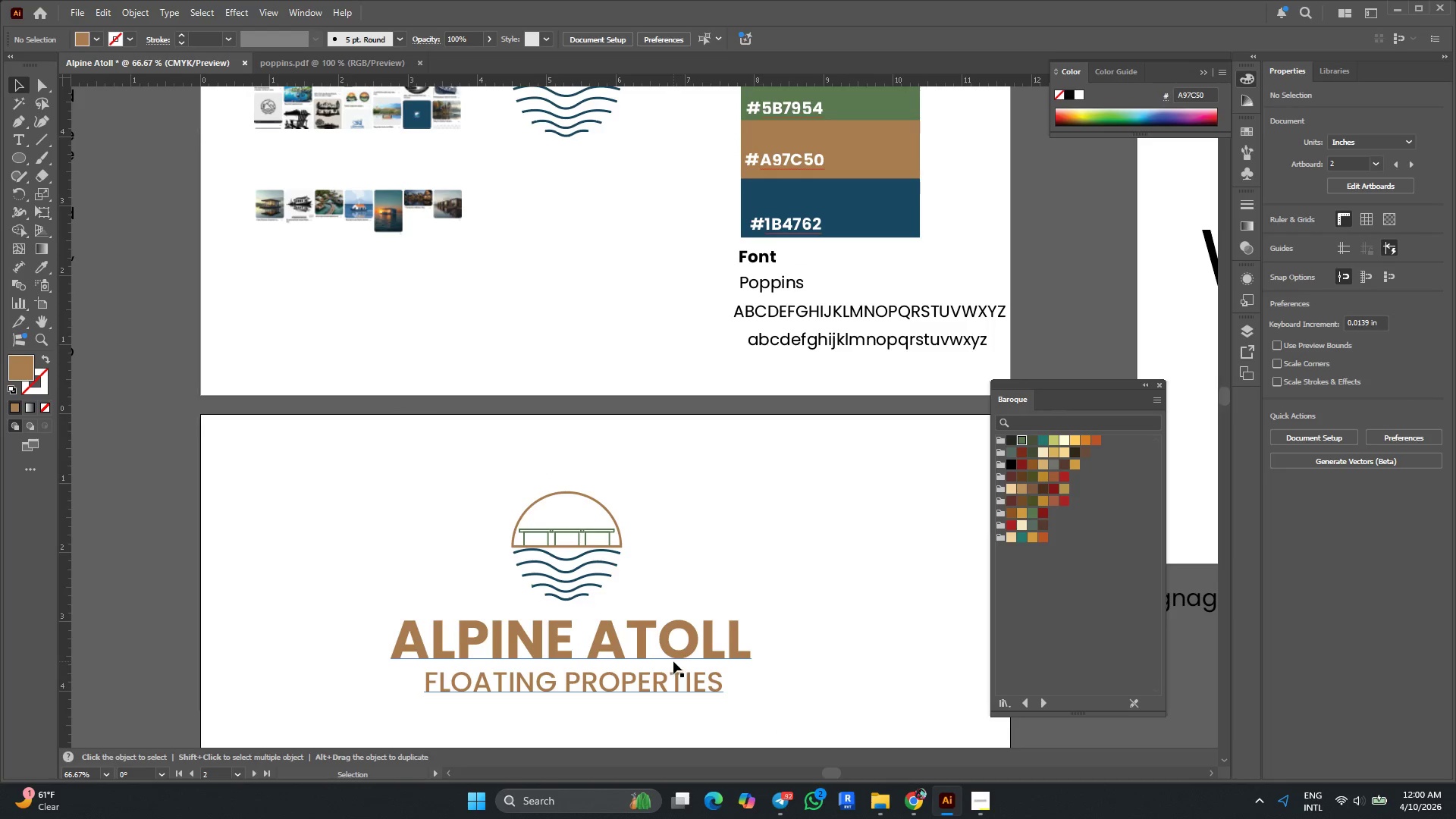 
left_click([662, 654])
 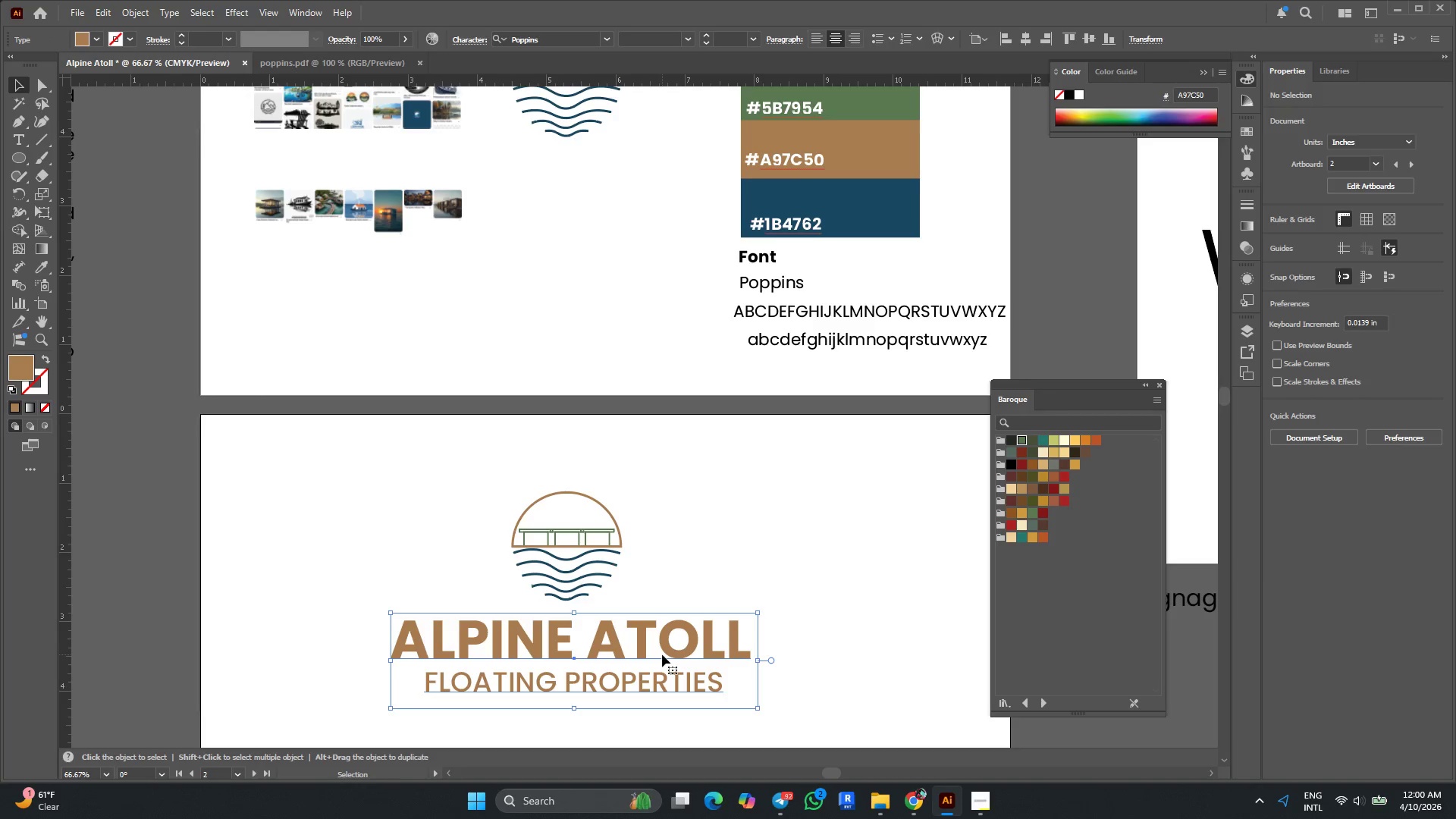 
key(I)
 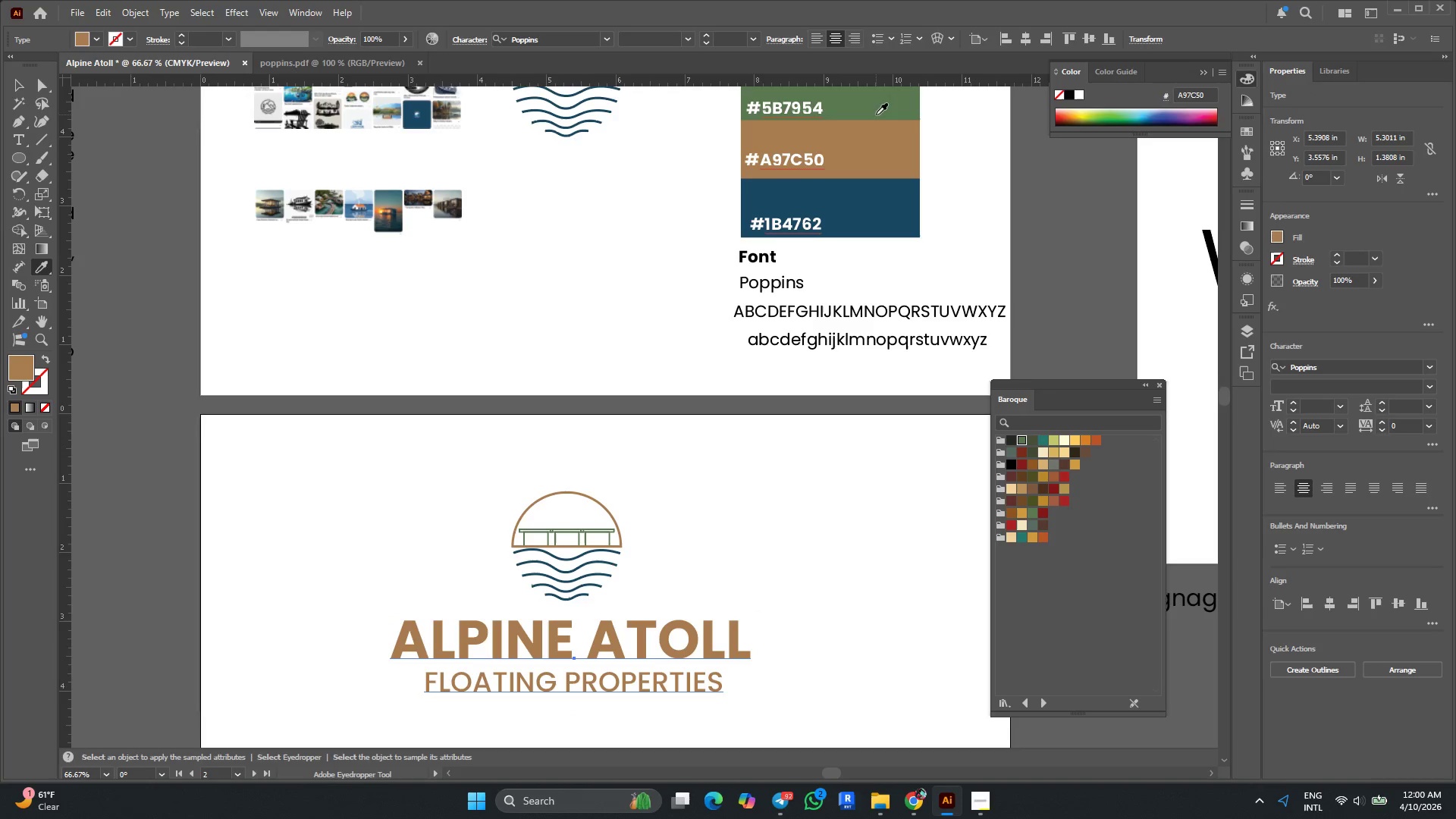 
left_click([875, 111])
 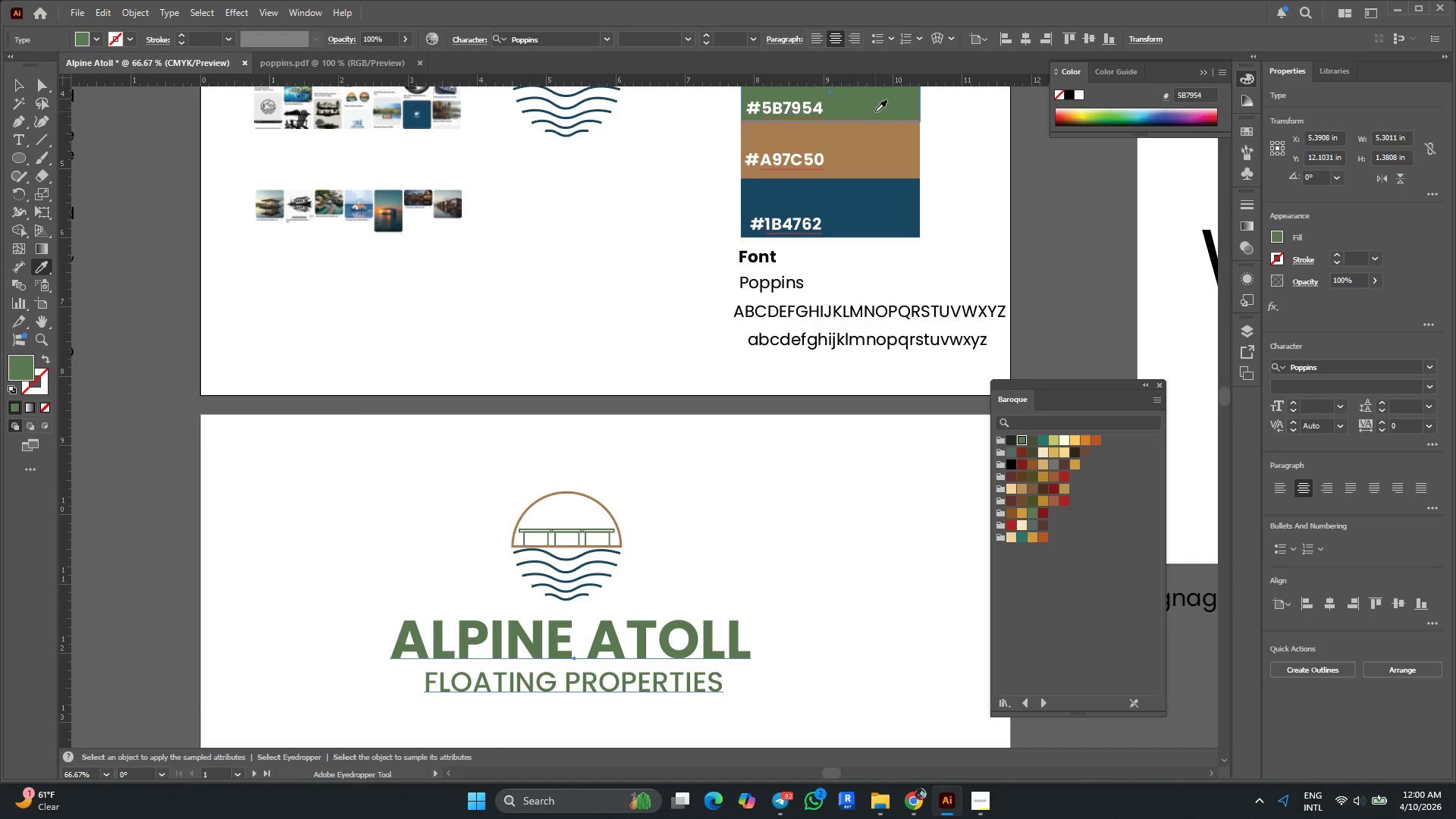 
wait(5.16)
 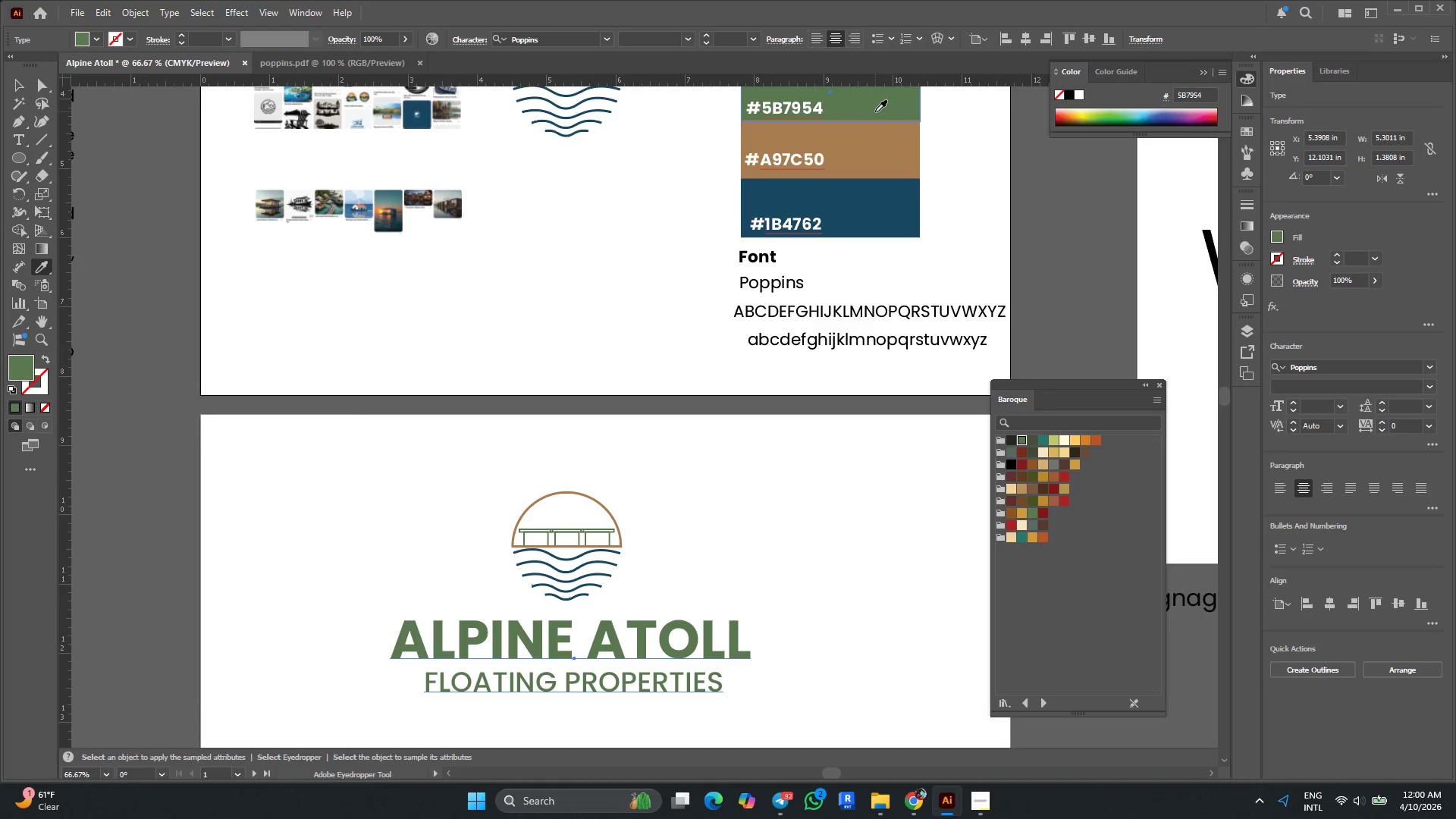 
left_click([12, 83])
 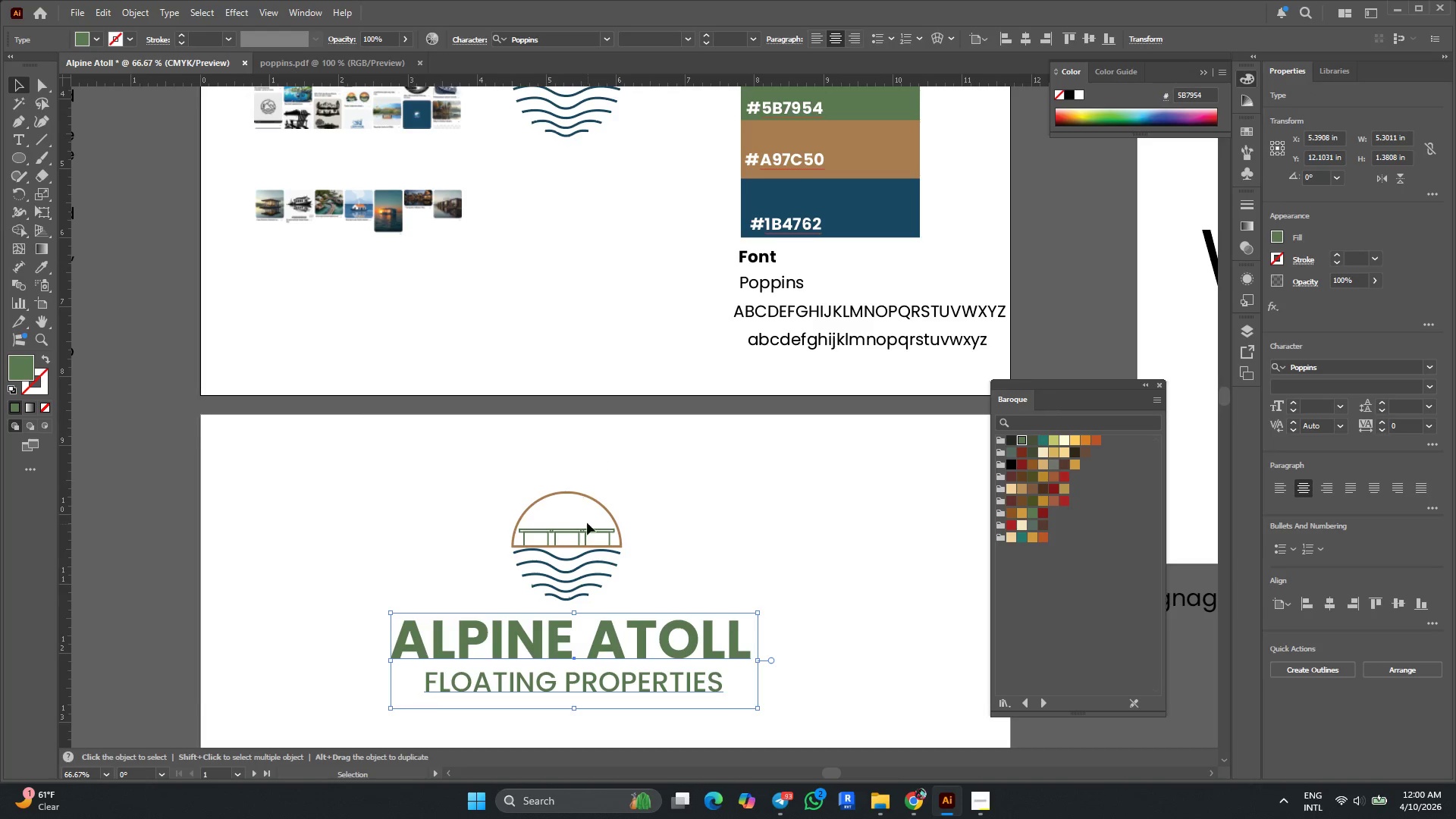 
hold_key(key=AltLeft, duration=0.31)
scroll: coordinate [589, 529], scroll_direction: up, amount: 4.0
 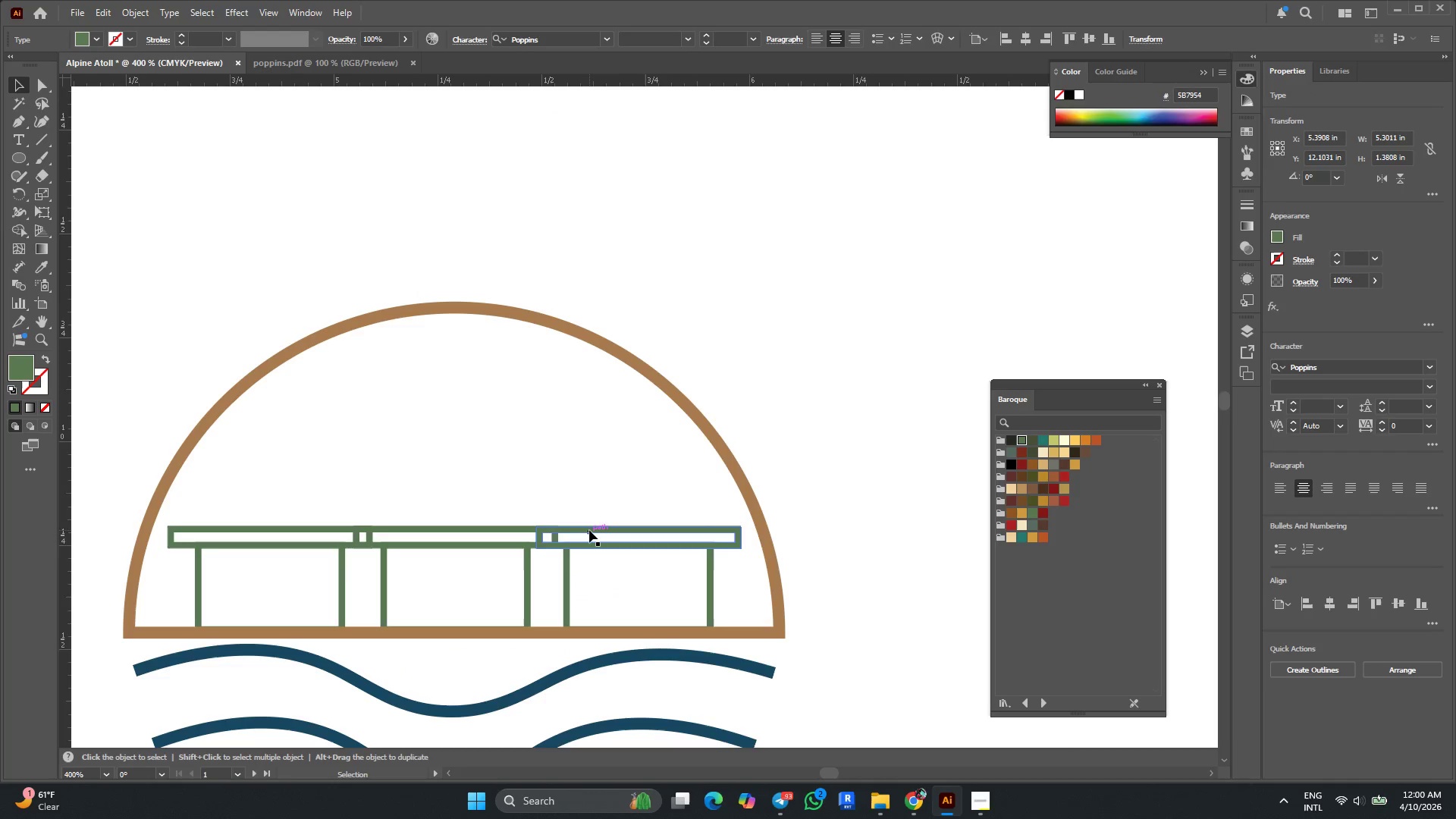 
left_click([589, 530])
 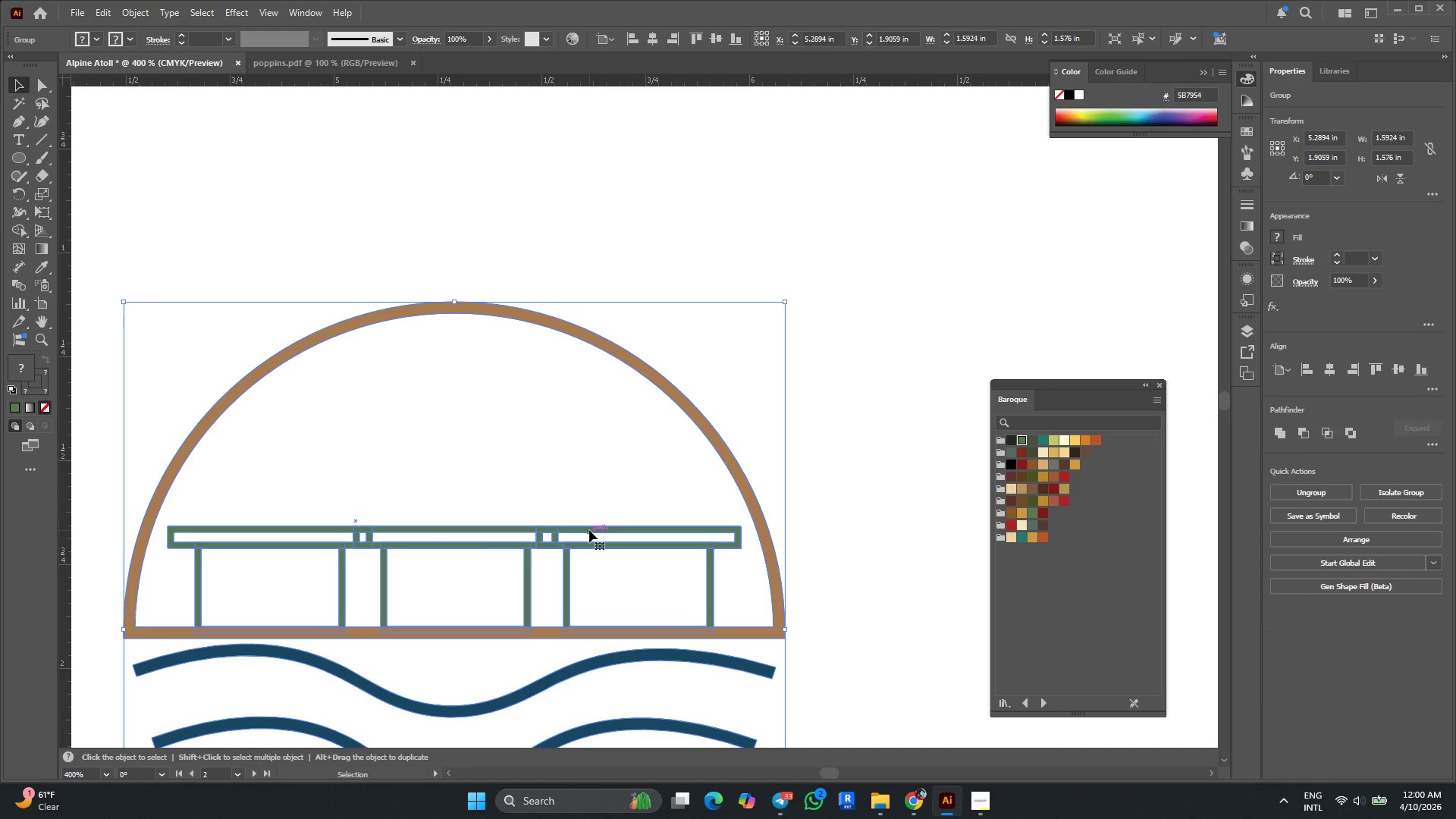 
left_click([589, 530])
 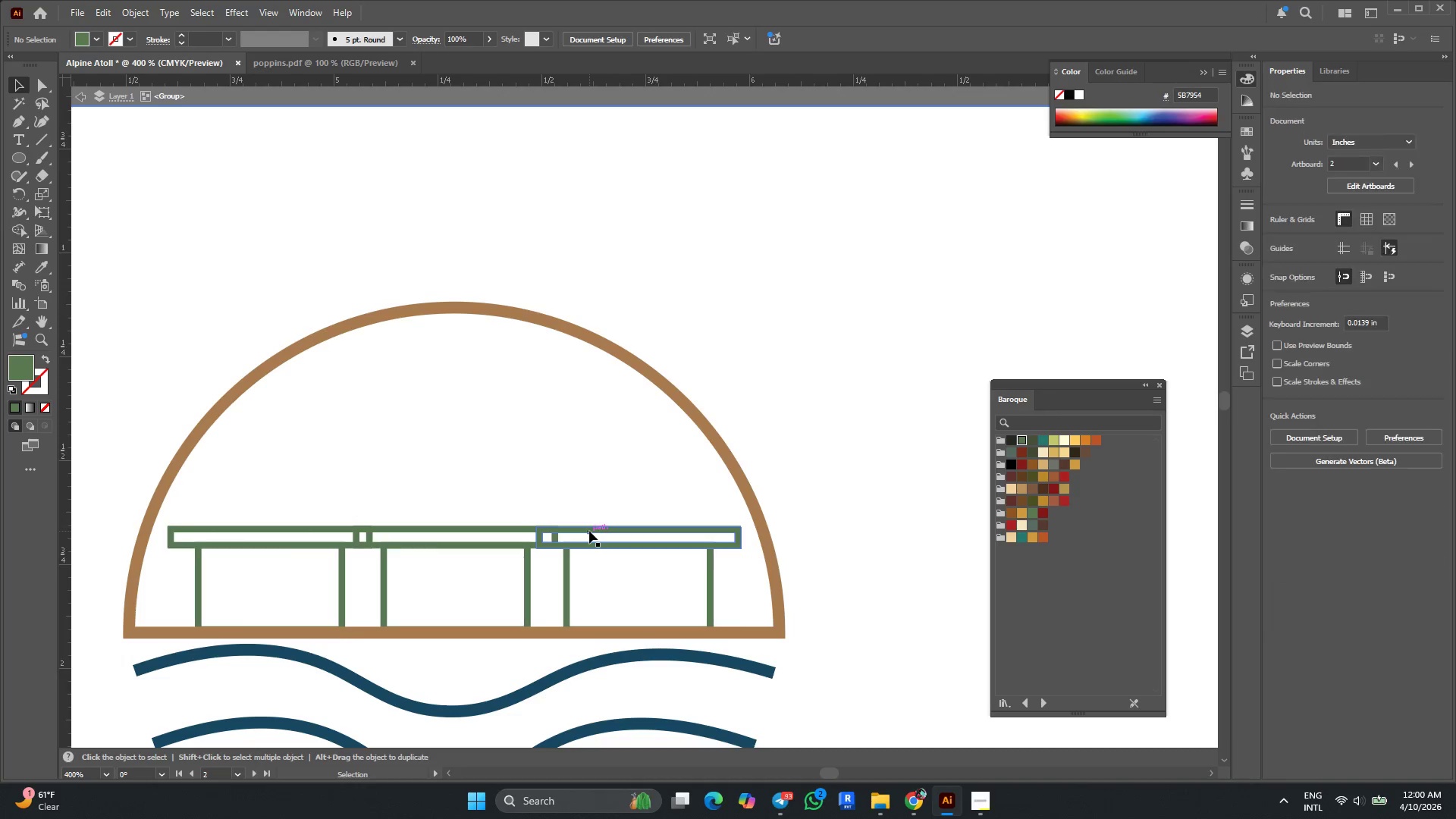 
left_click([589, 531])
 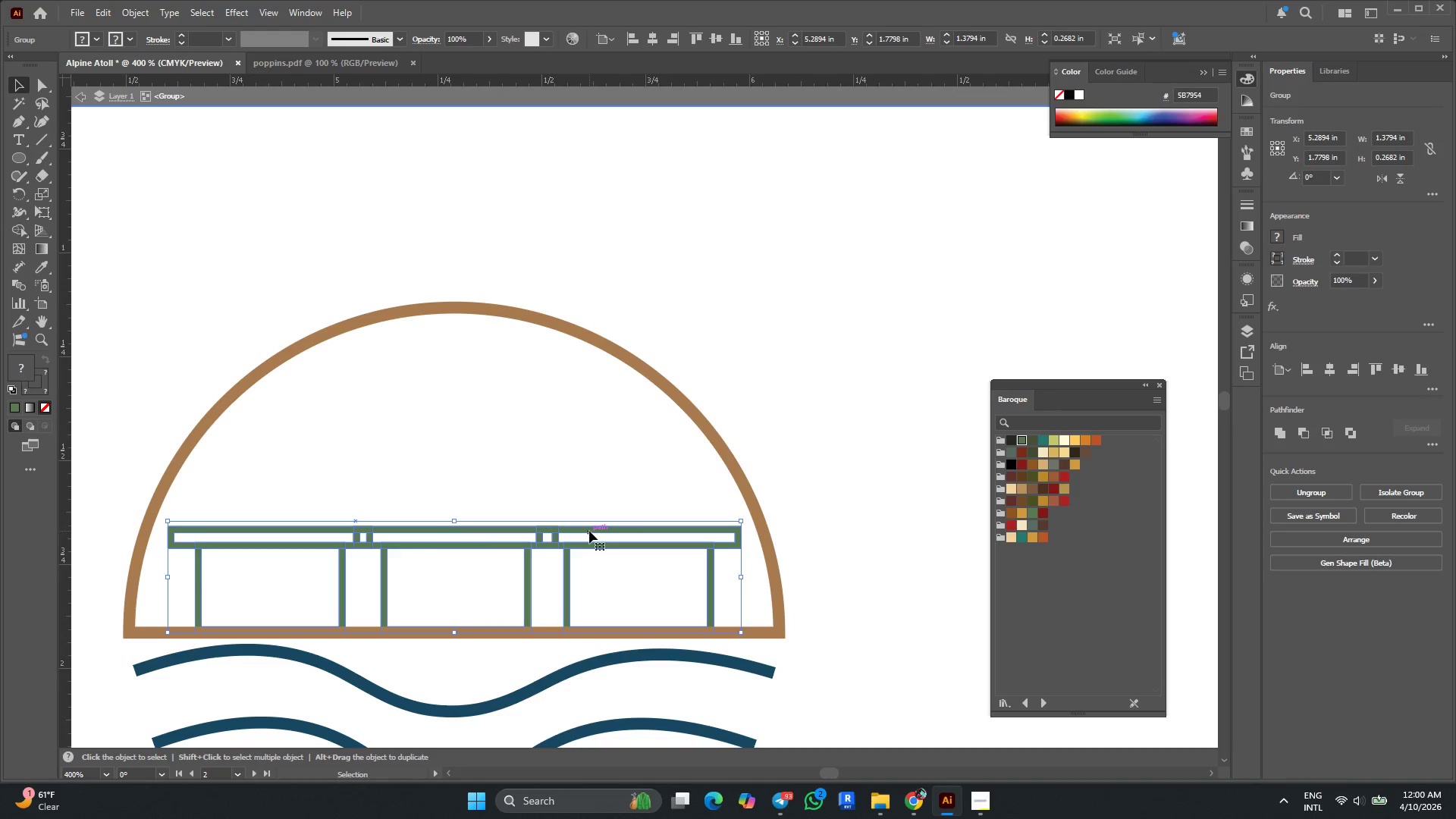 
key(I)
 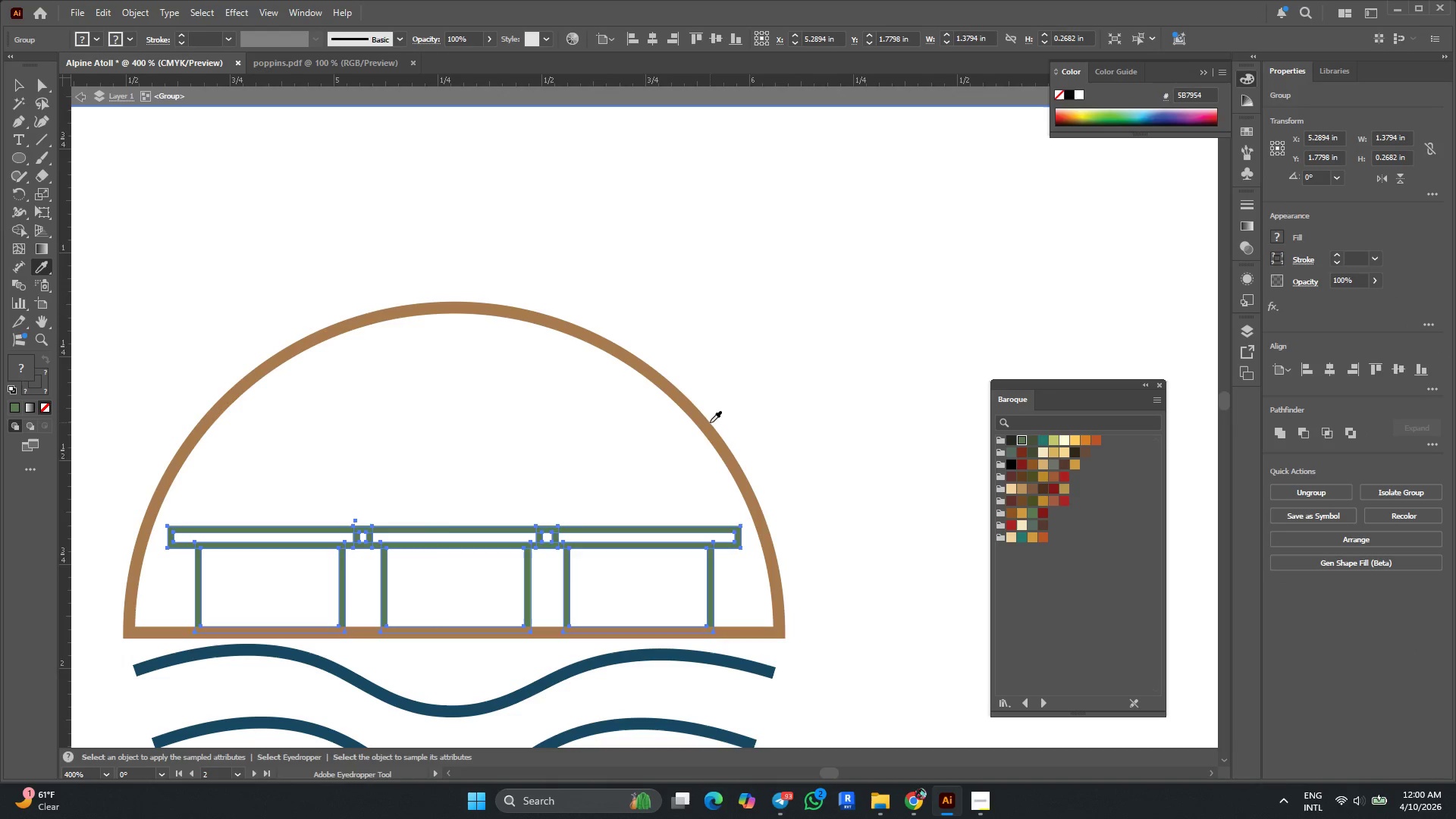 
left_click([706, 425])
 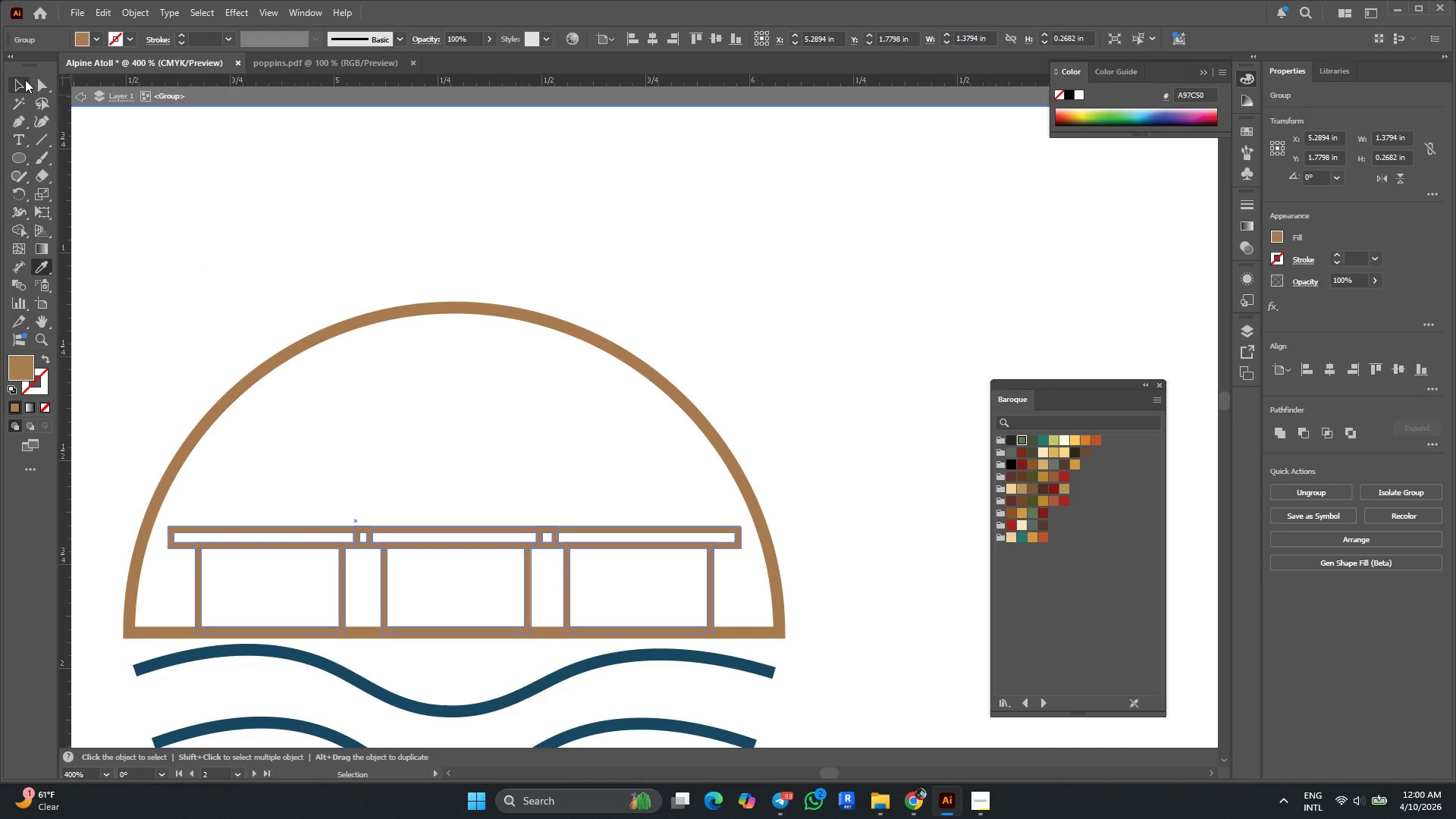 
double_click([175, 193])
 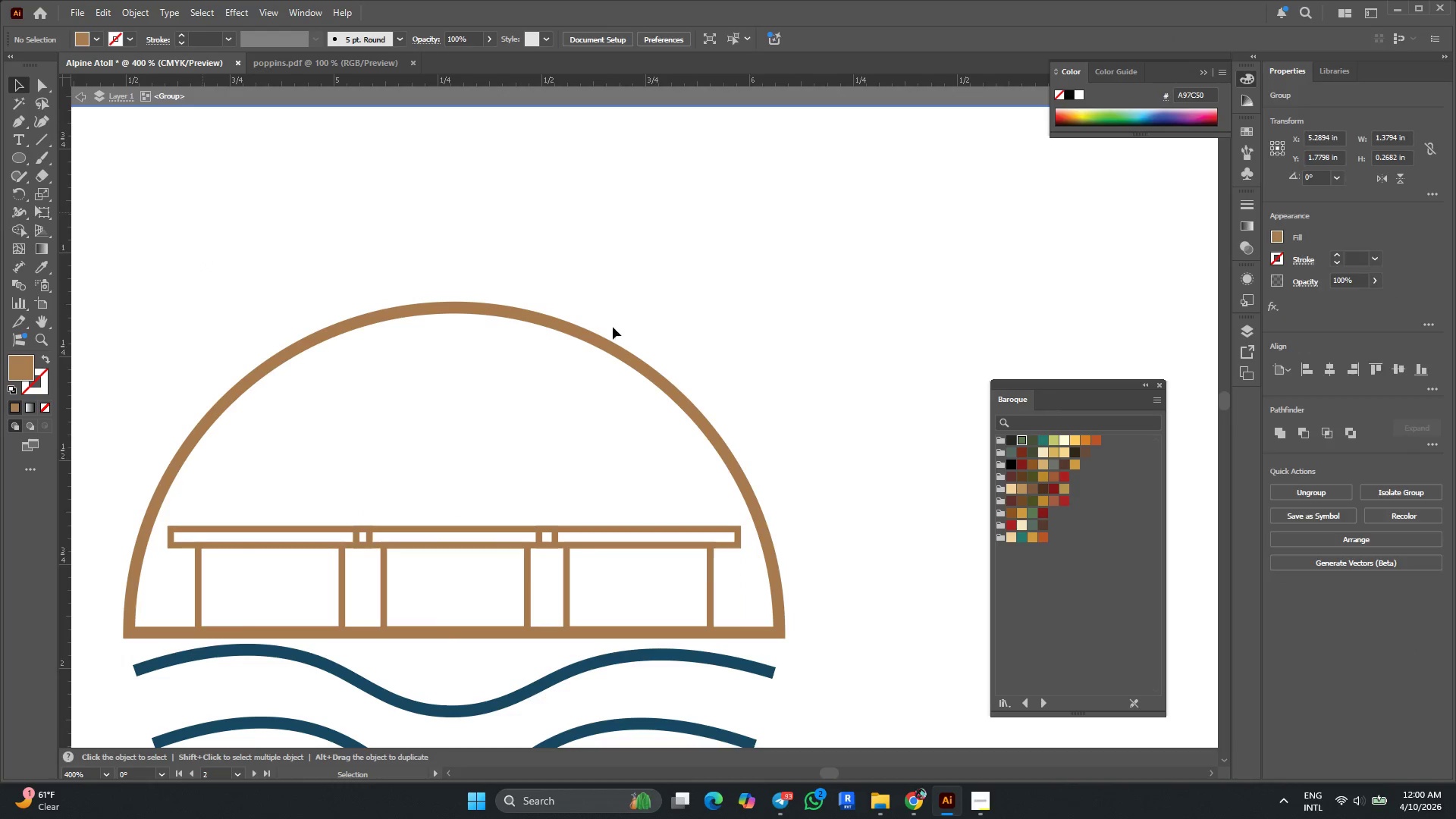 
key(Alt+AltLeft)
 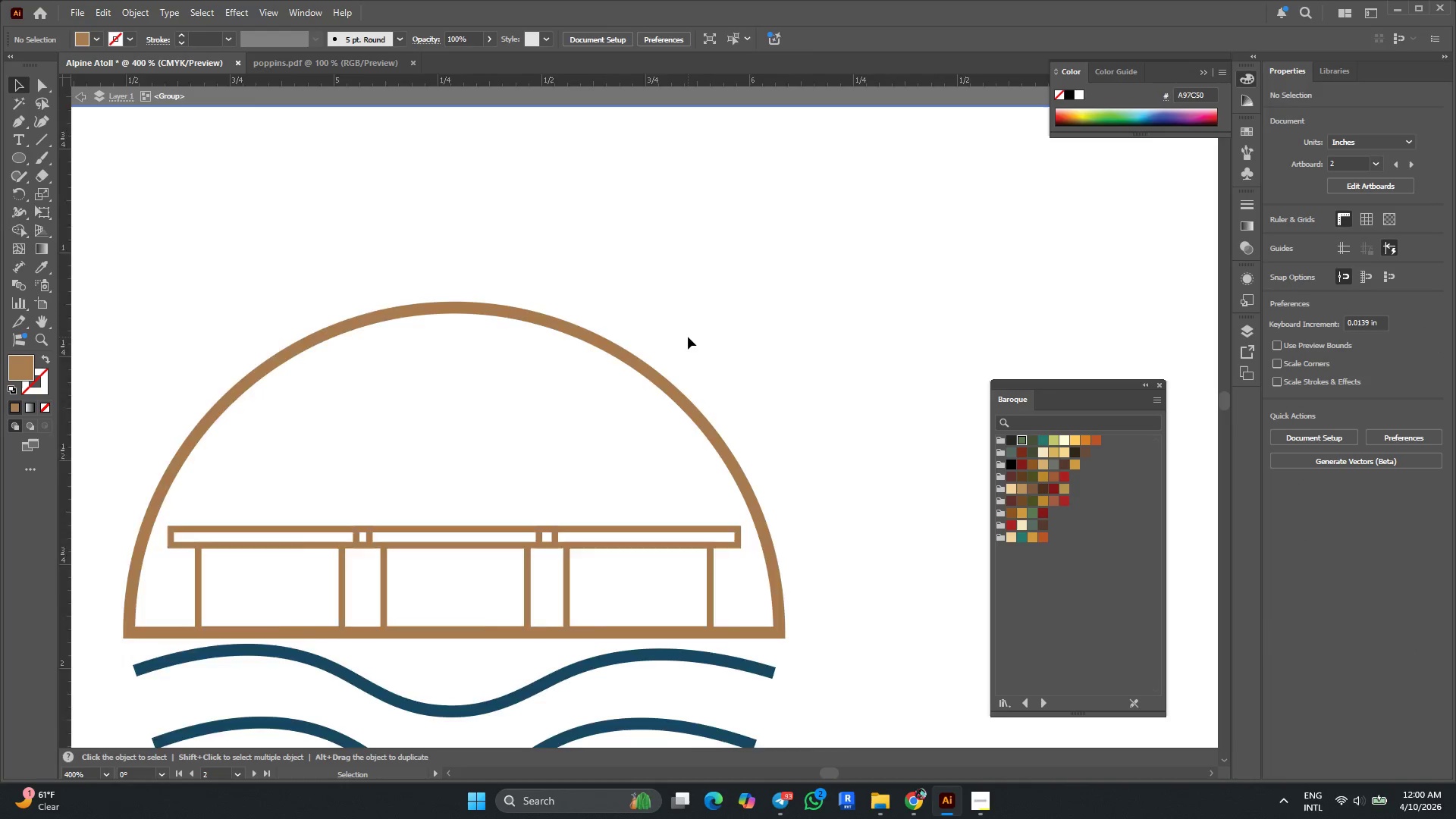 
scroll: coordinate [688, 337], scroll_direction: down, amount: 1.0
 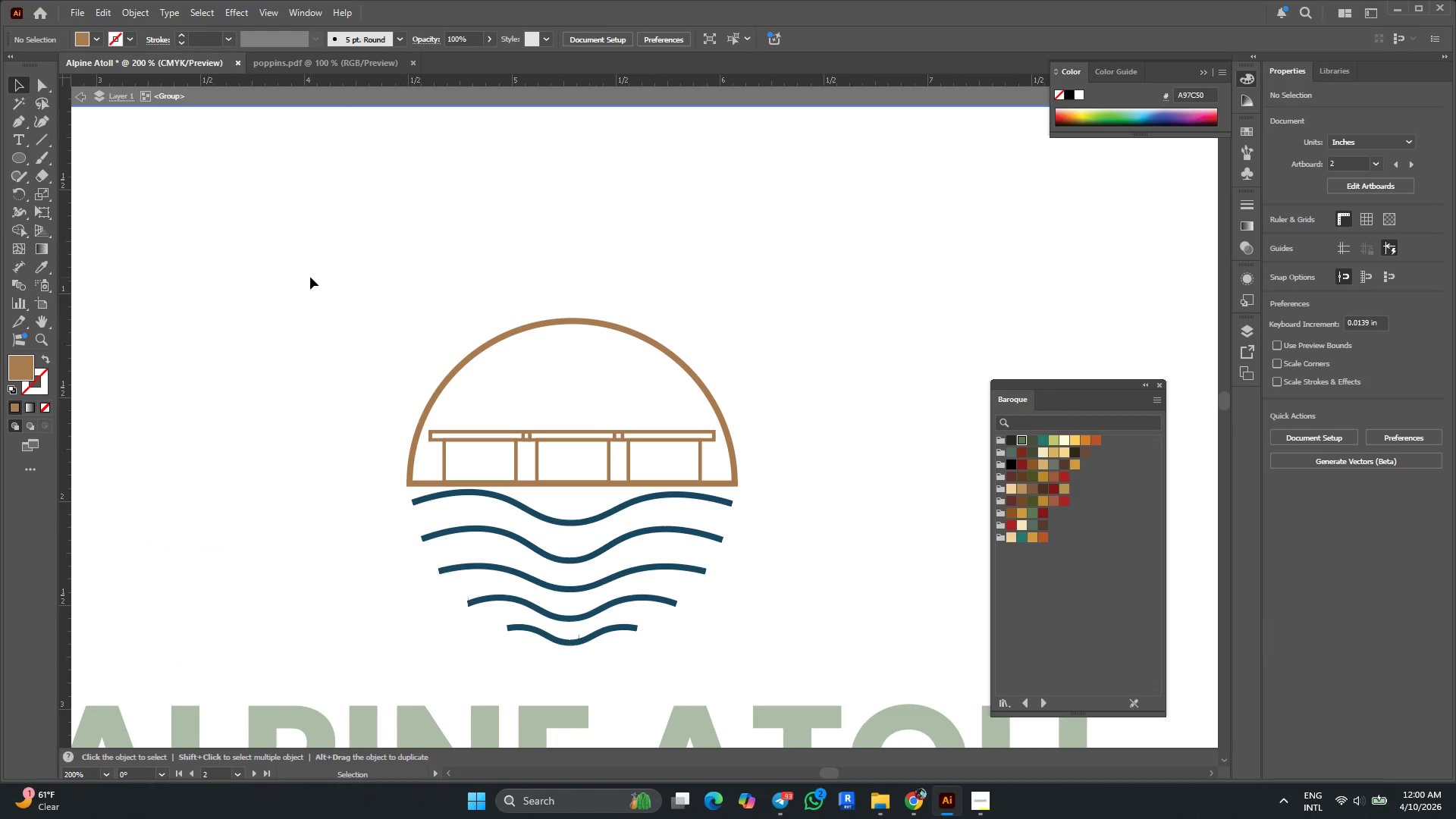 
left_click([323, 272])
 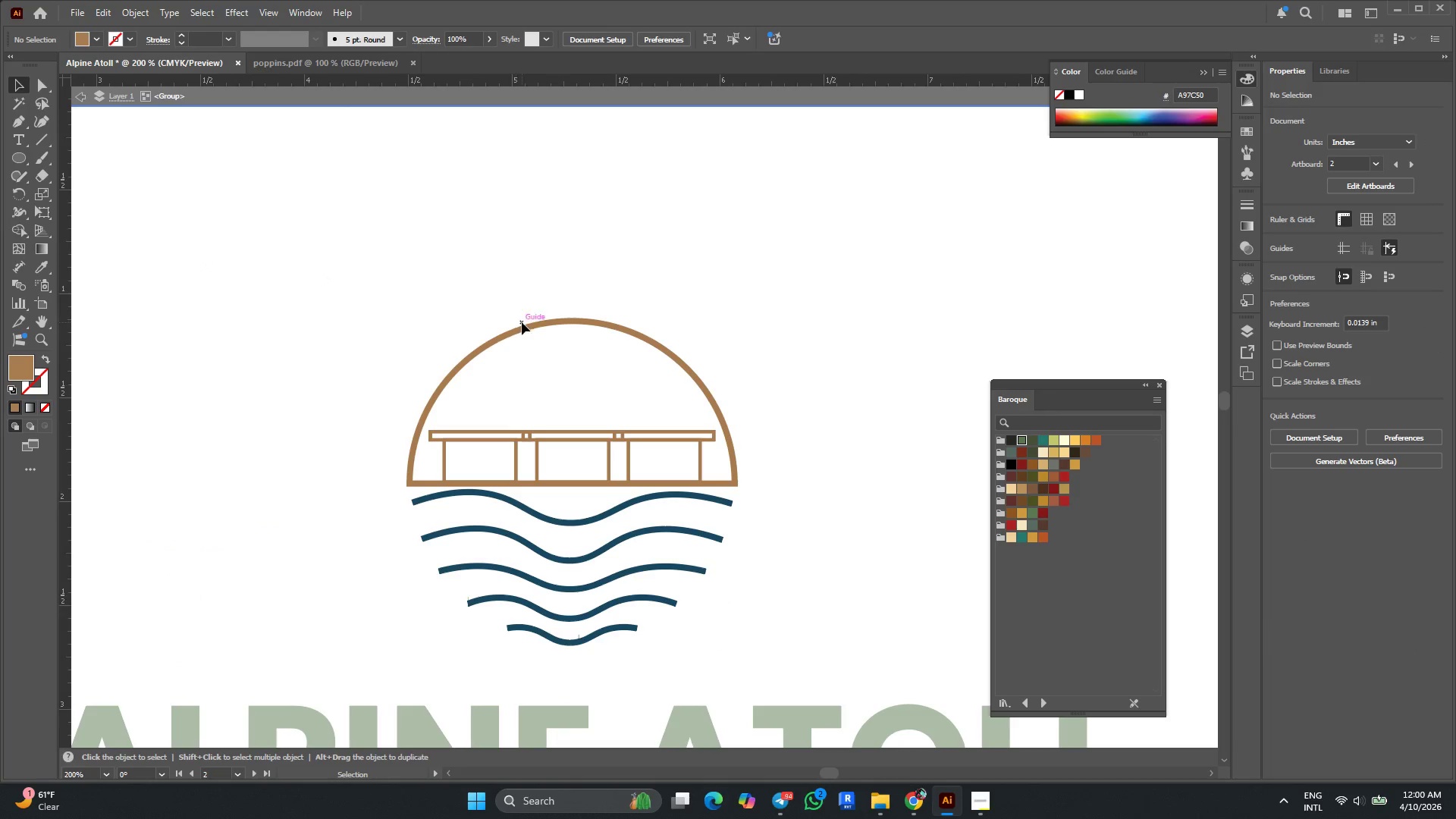 
left_click([525, 326])
 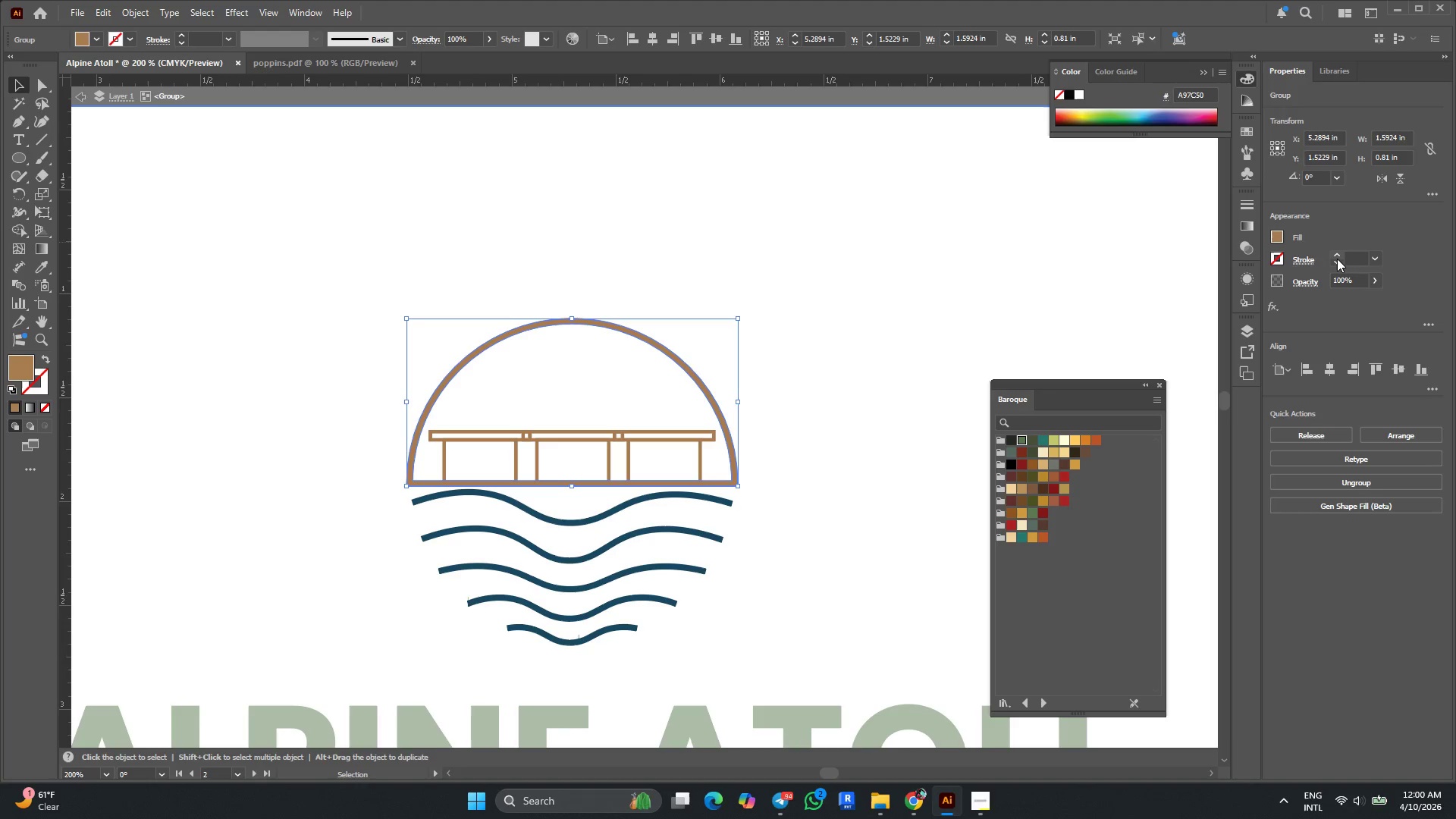 
left_click([1337, 257])
 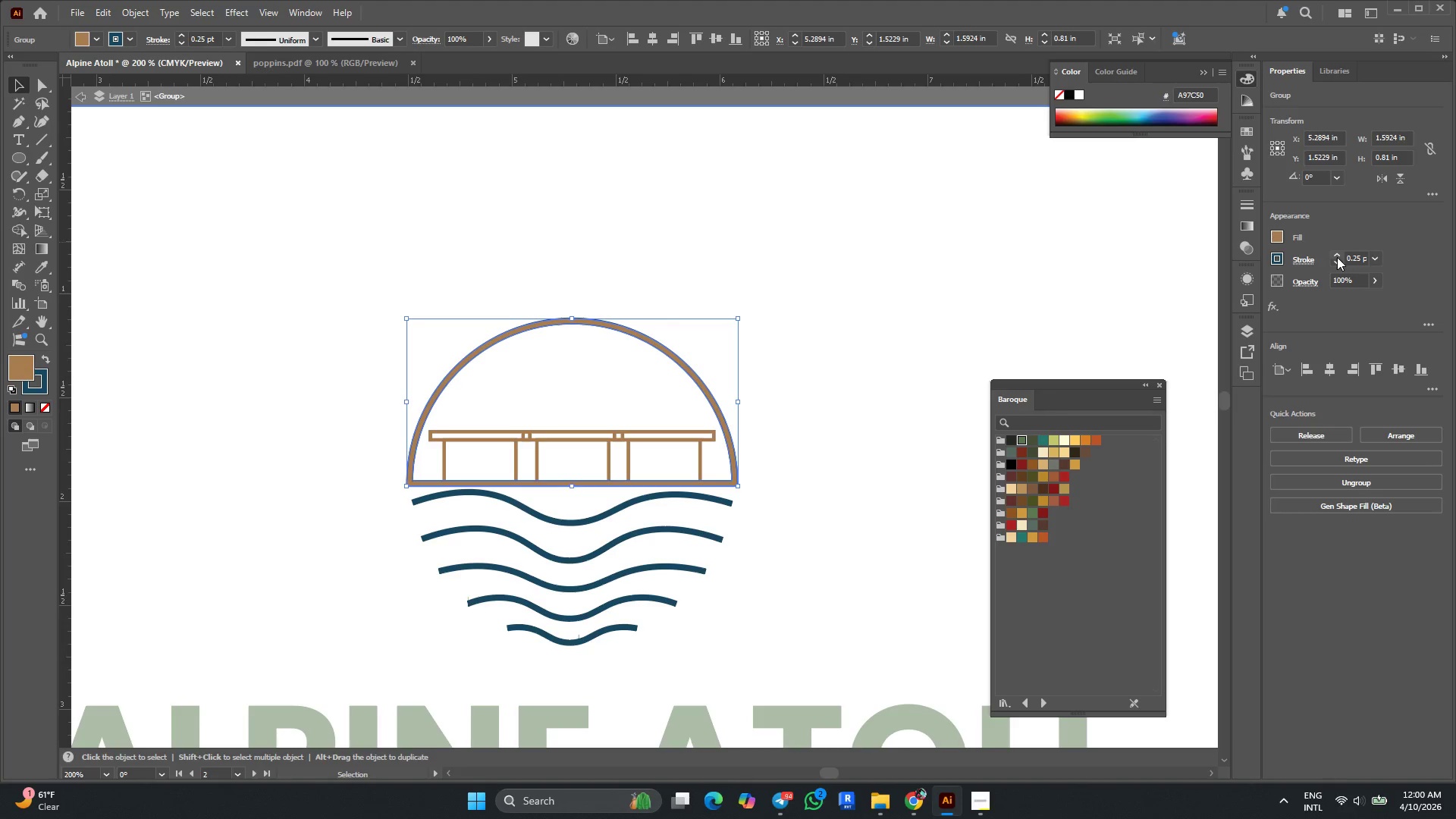 
left_click([1337, 257])
 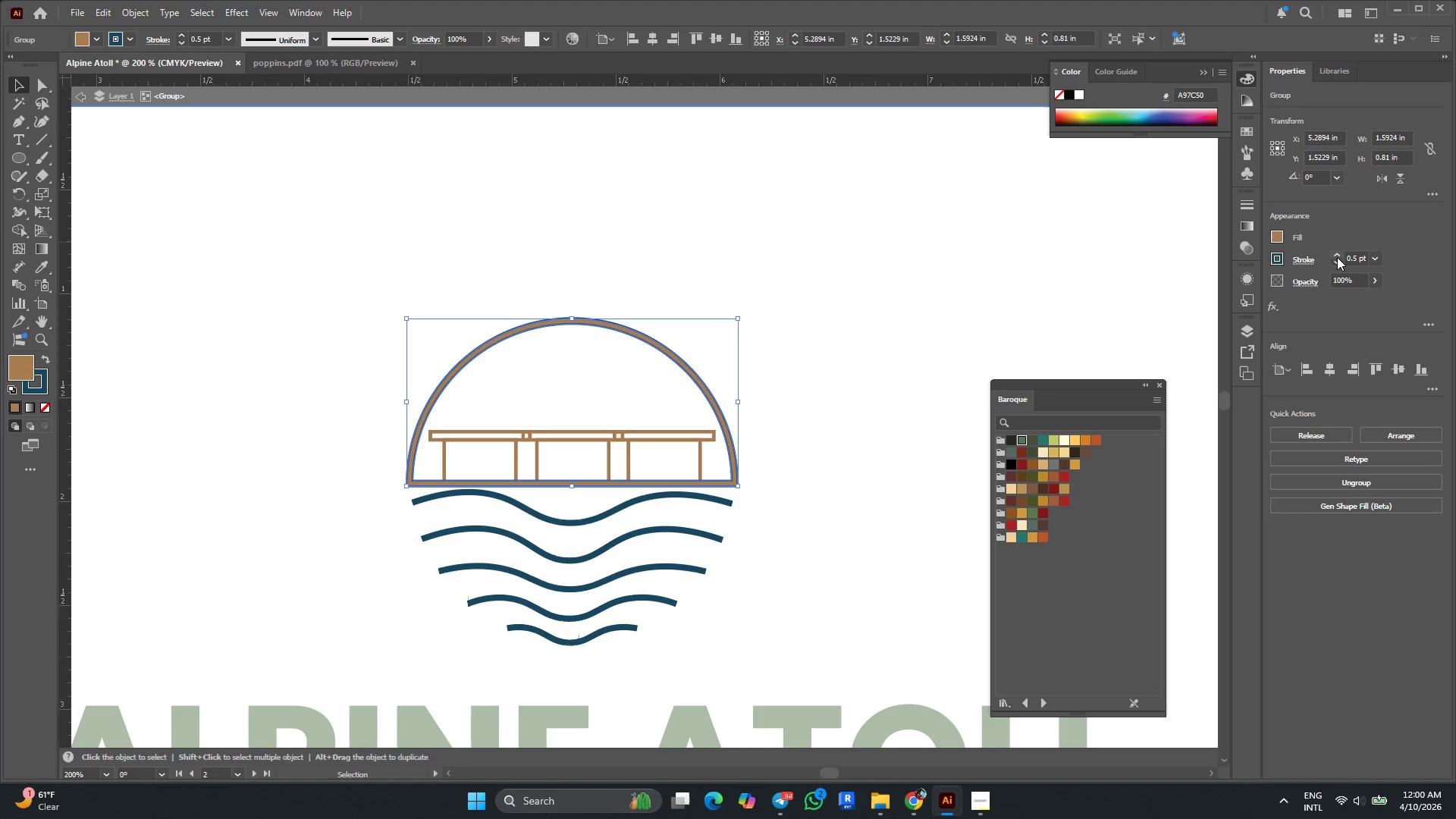 
left_click([1337, 257])
 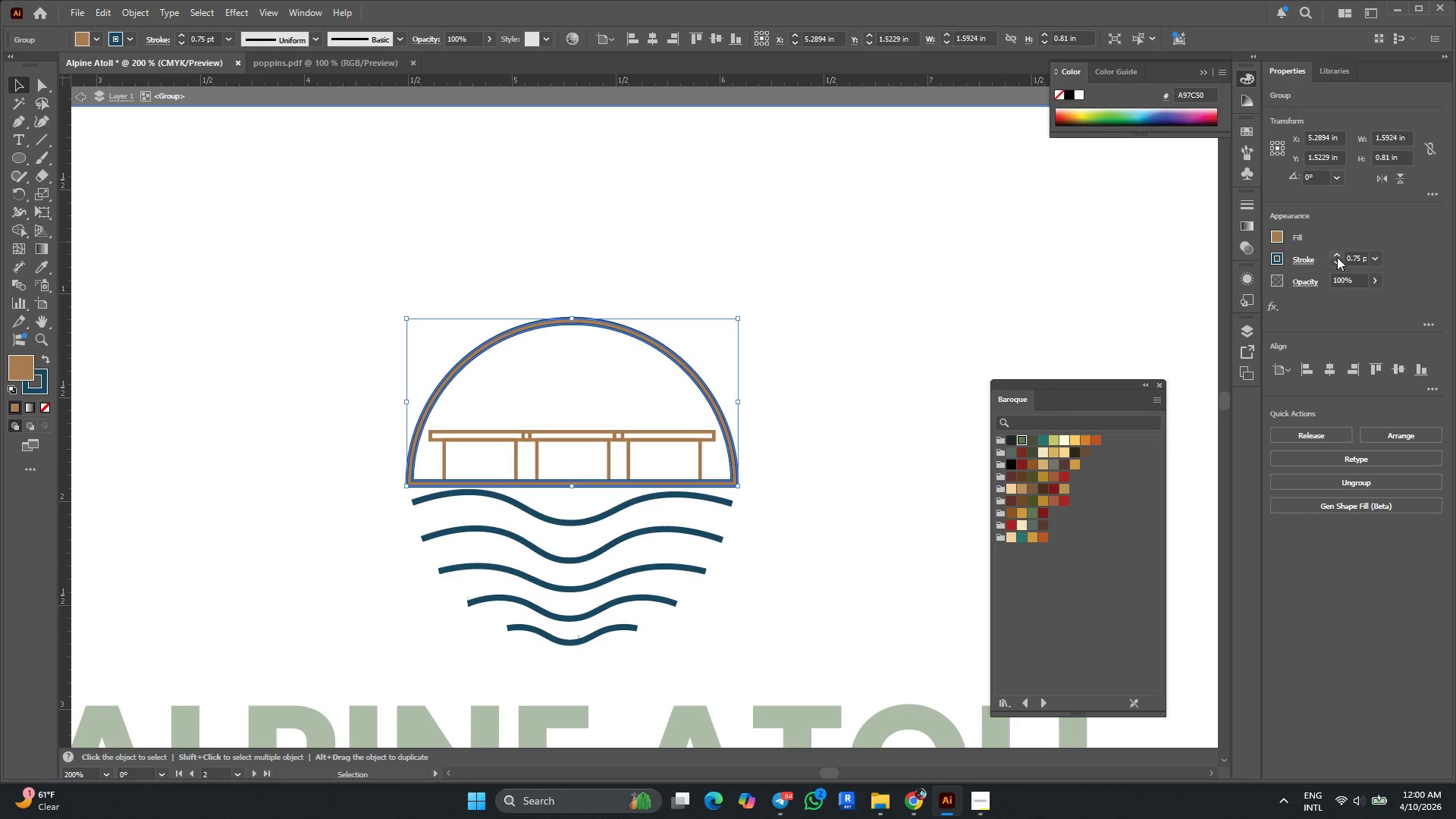 
left_click([1337, 257])
 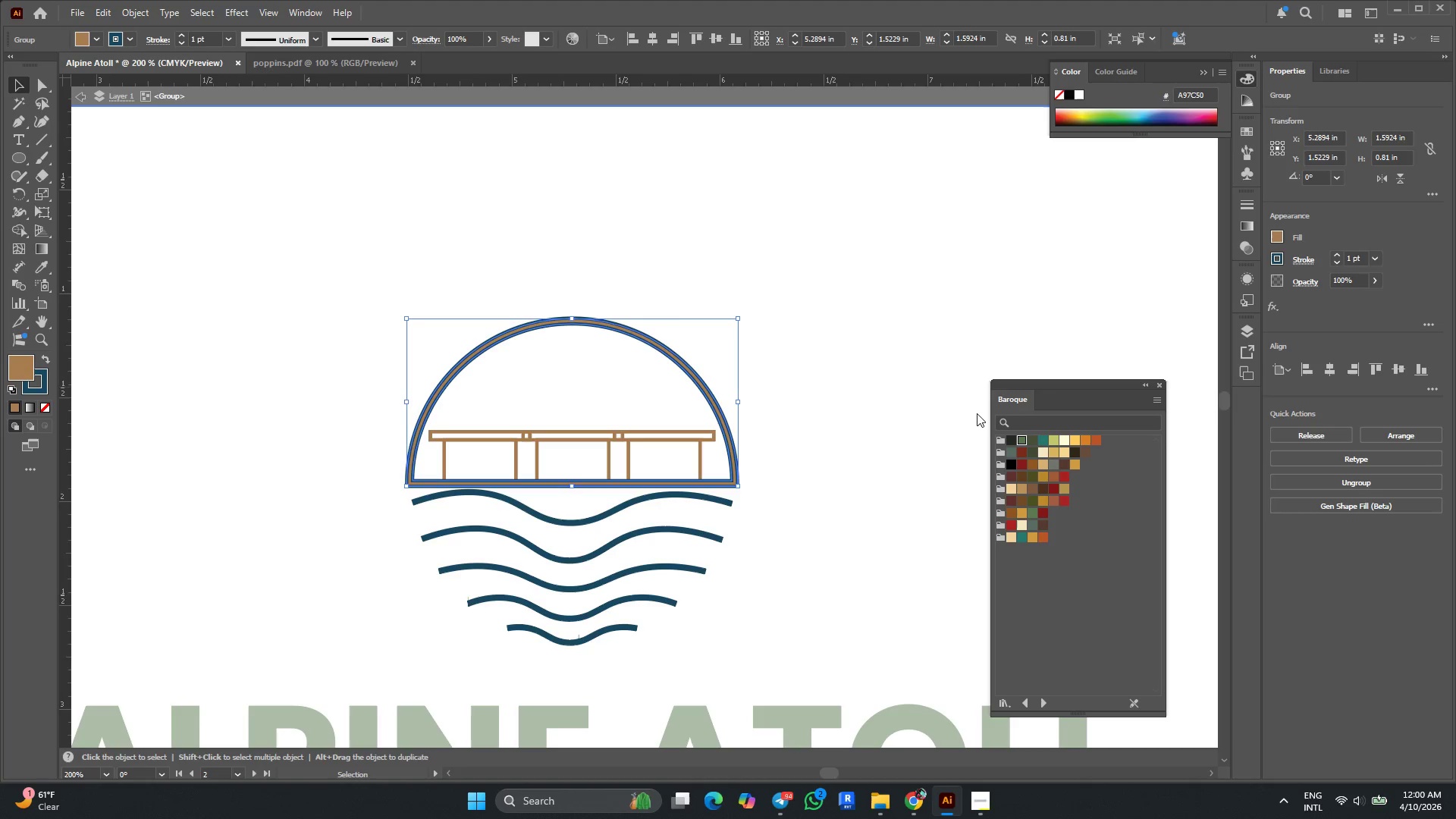 
hold_key(key=AltLeft, duration=0.36)
 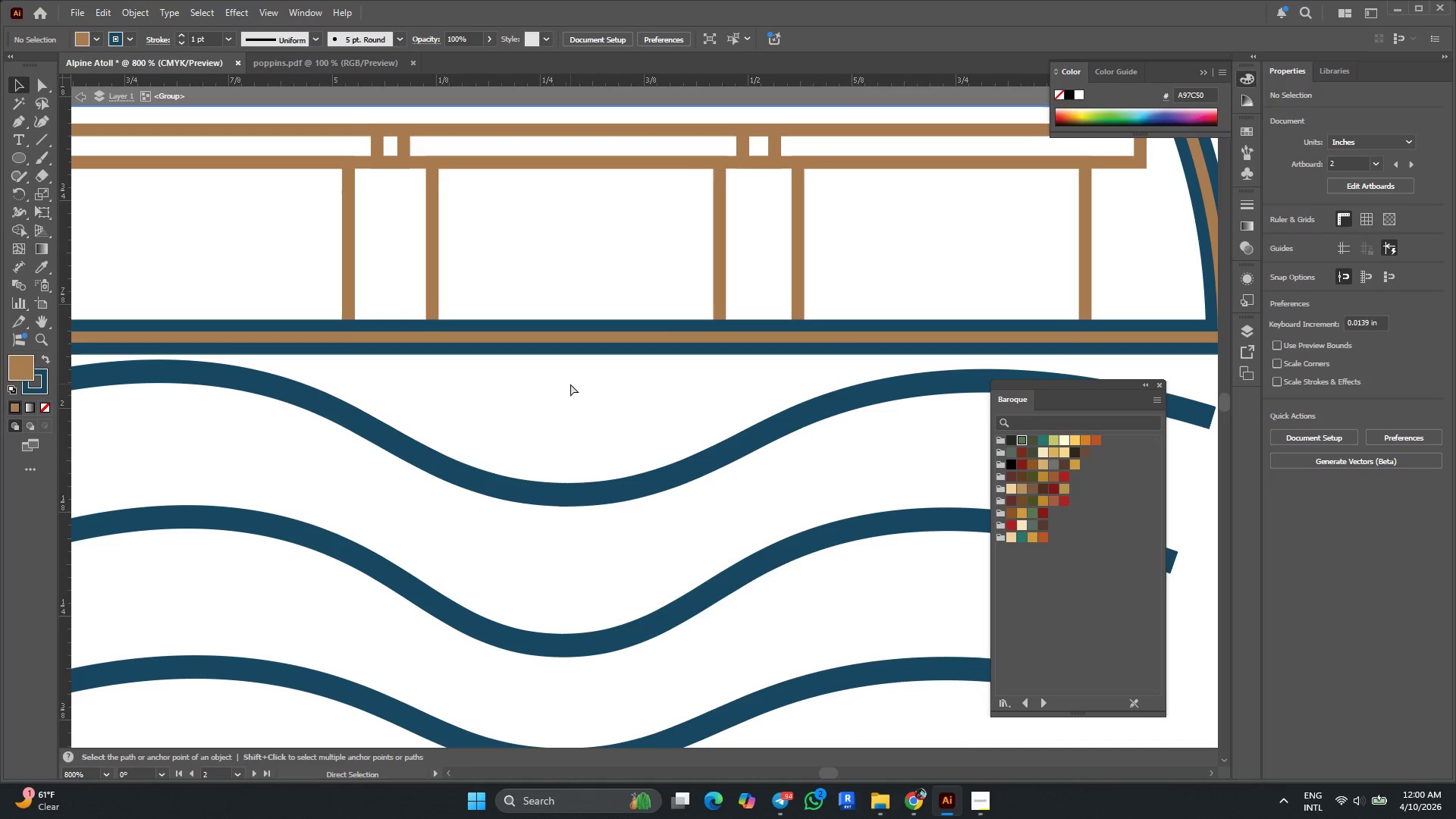 
scroll: coordinate [538, 447], scroll_direction: down, amount: 6.0
 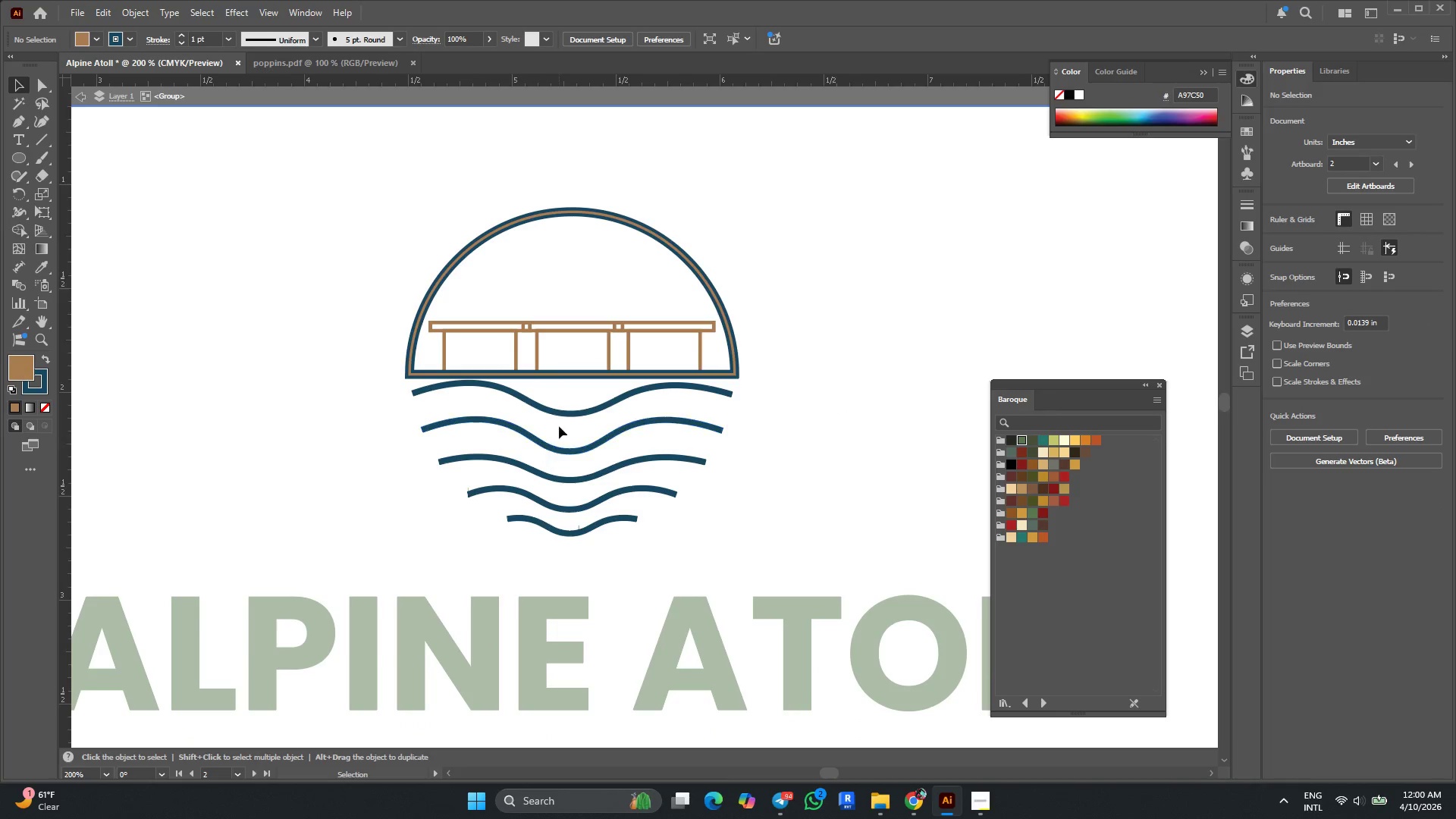 
scroll: coordinate [570, 384], scroll_direction: up, amount: 3.0
 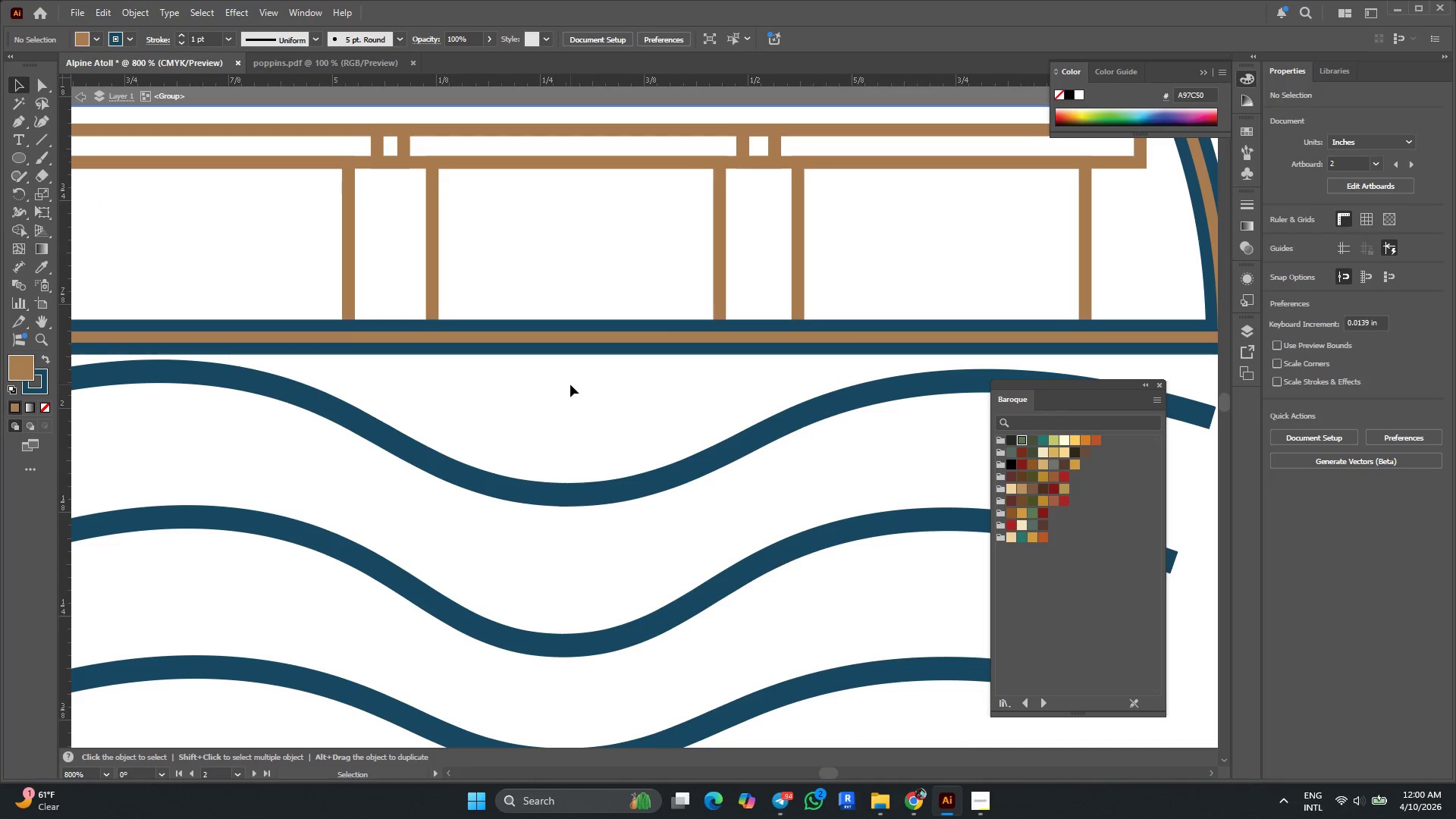 
key(Control+Z)
 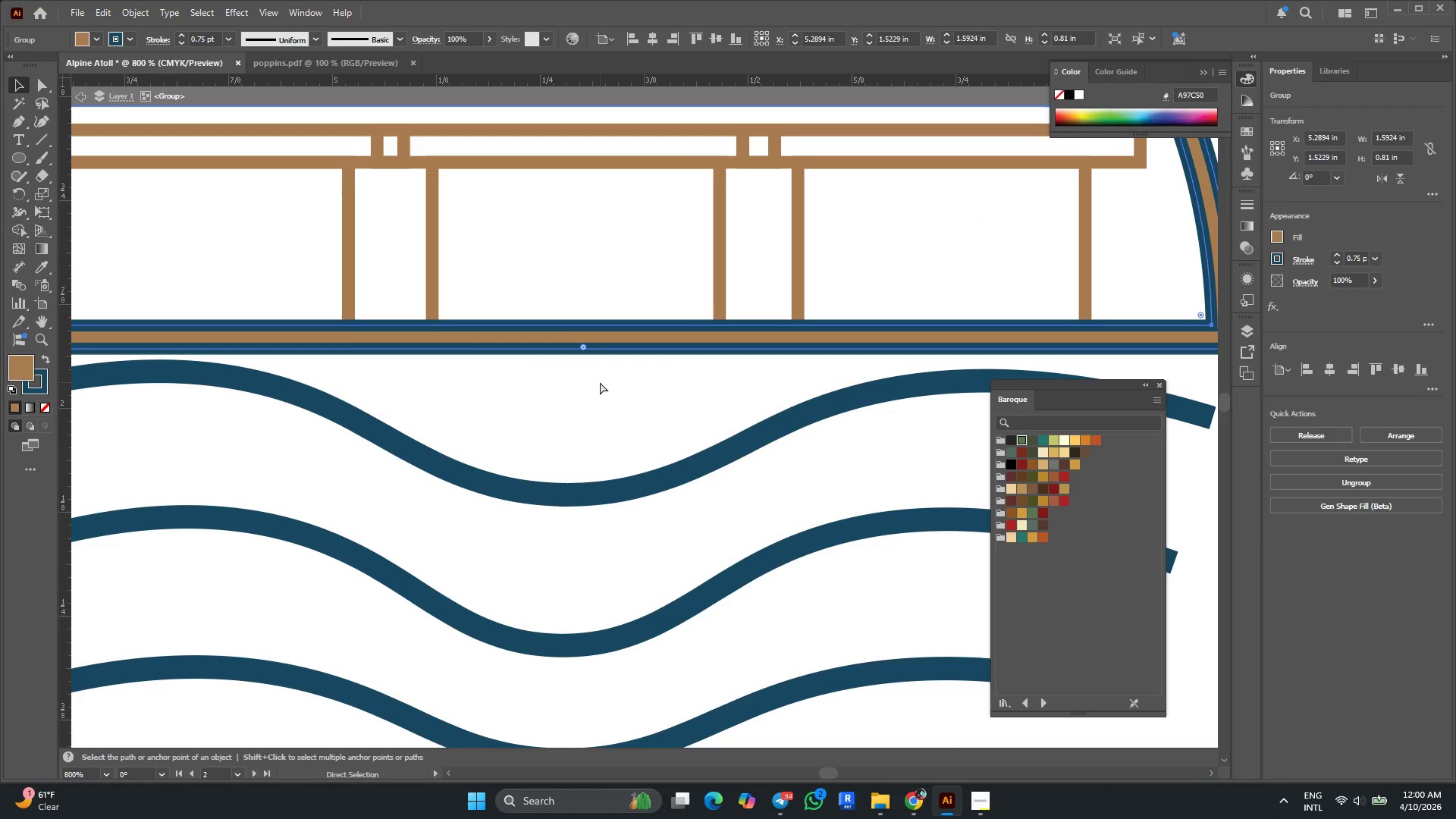 
key(Control+Z)
 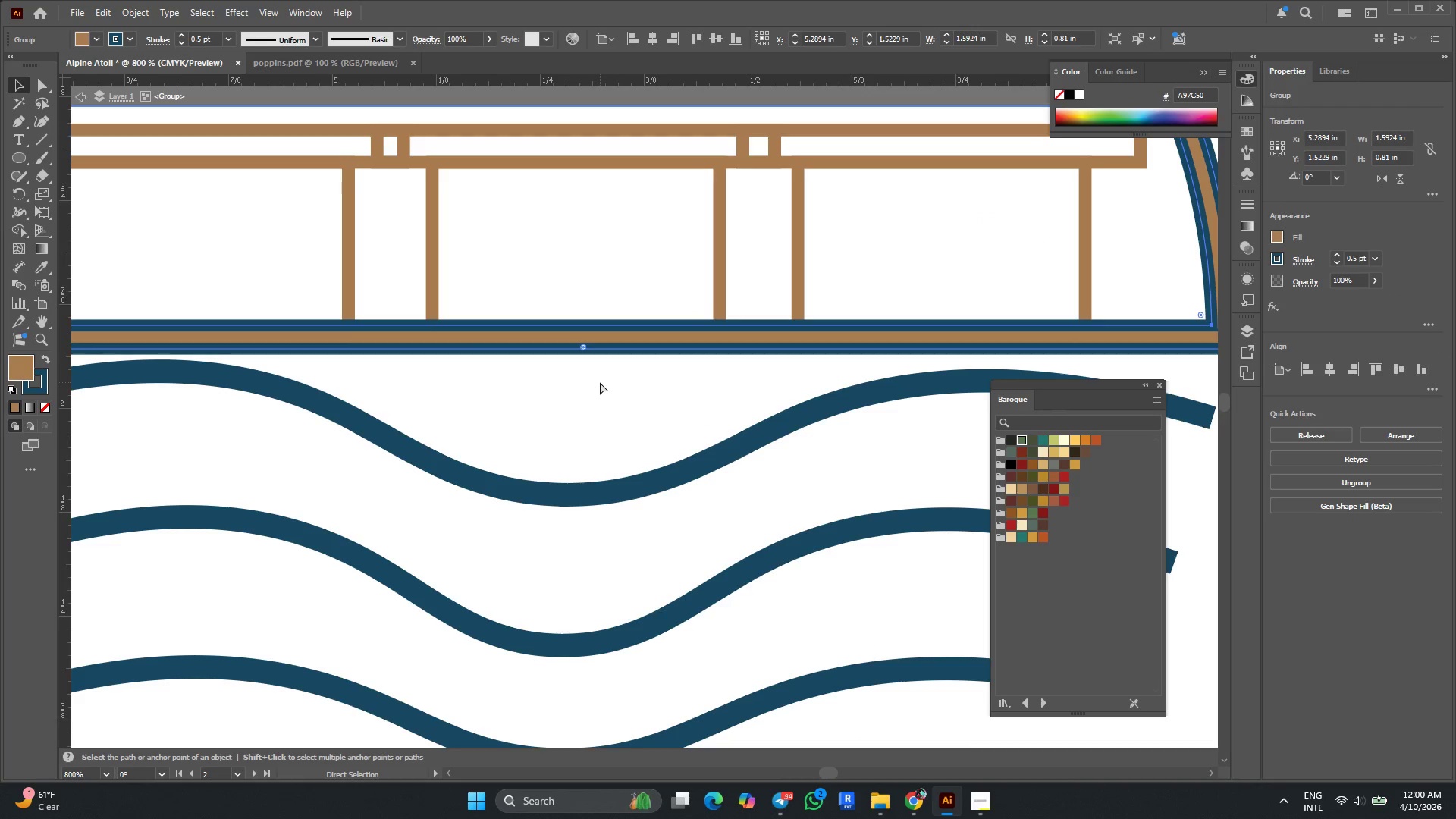 
key(Control+Z)
 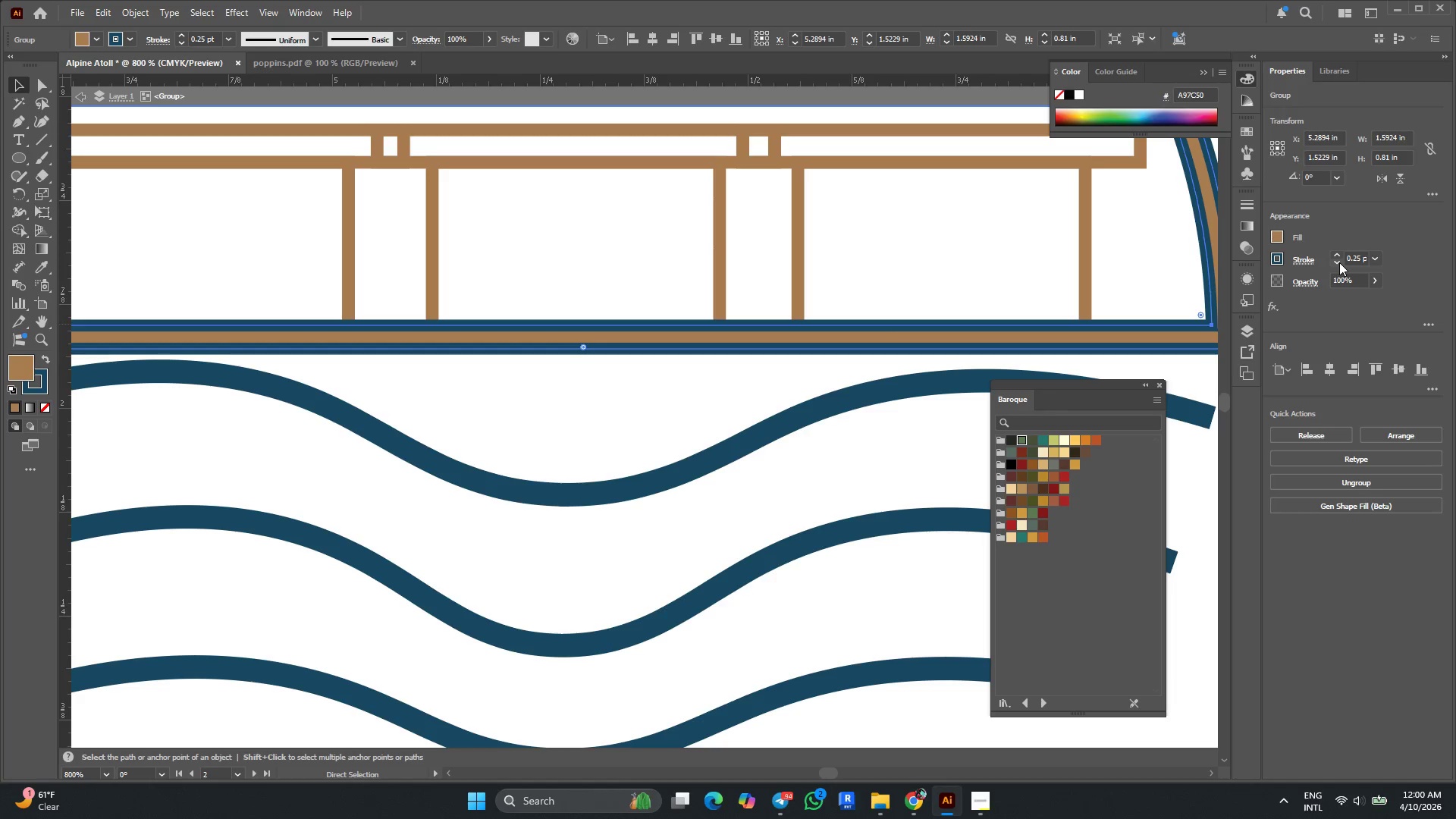 
double_click([1339, 262])
 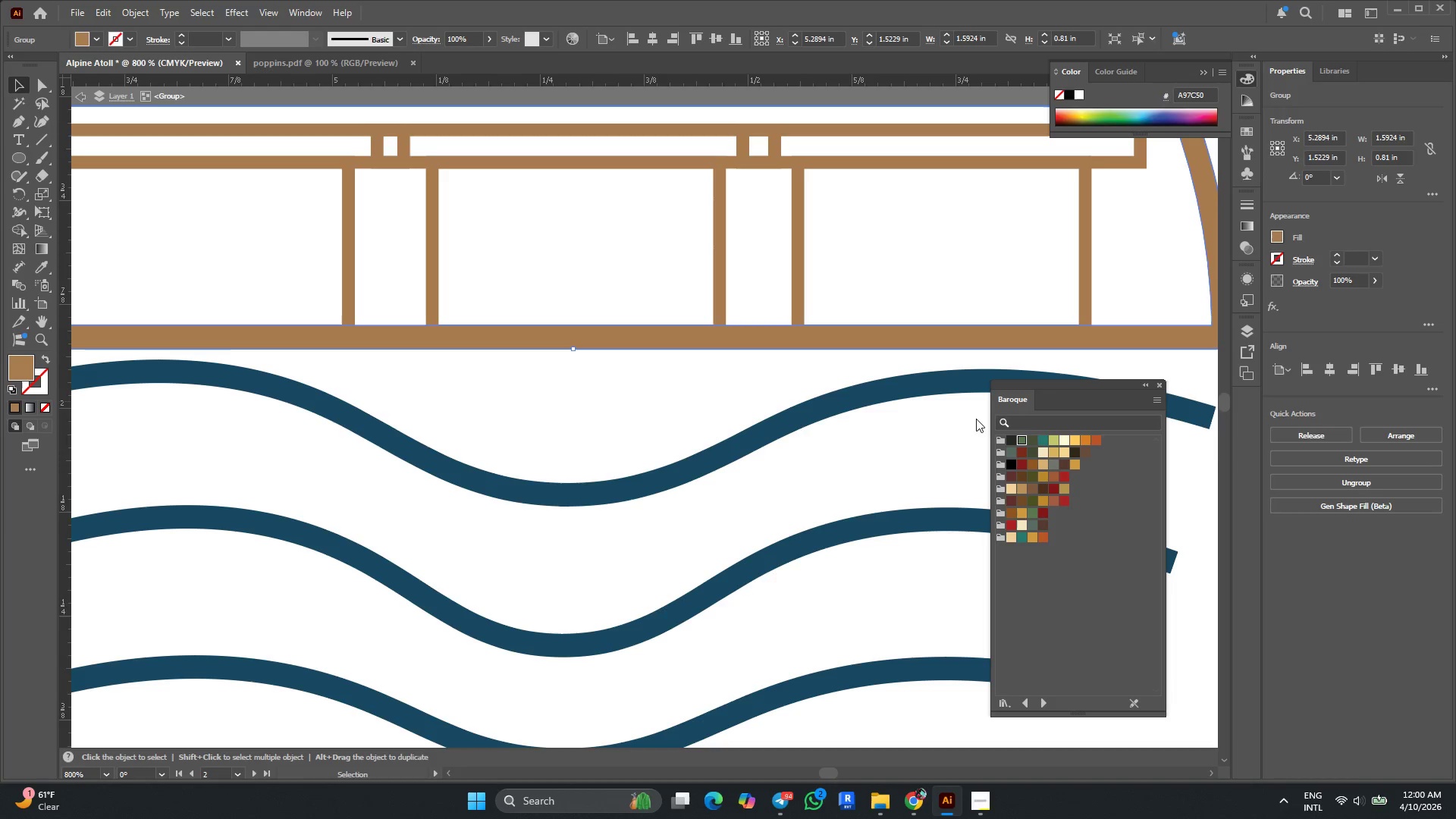 
key(Alt+AltLeft)
 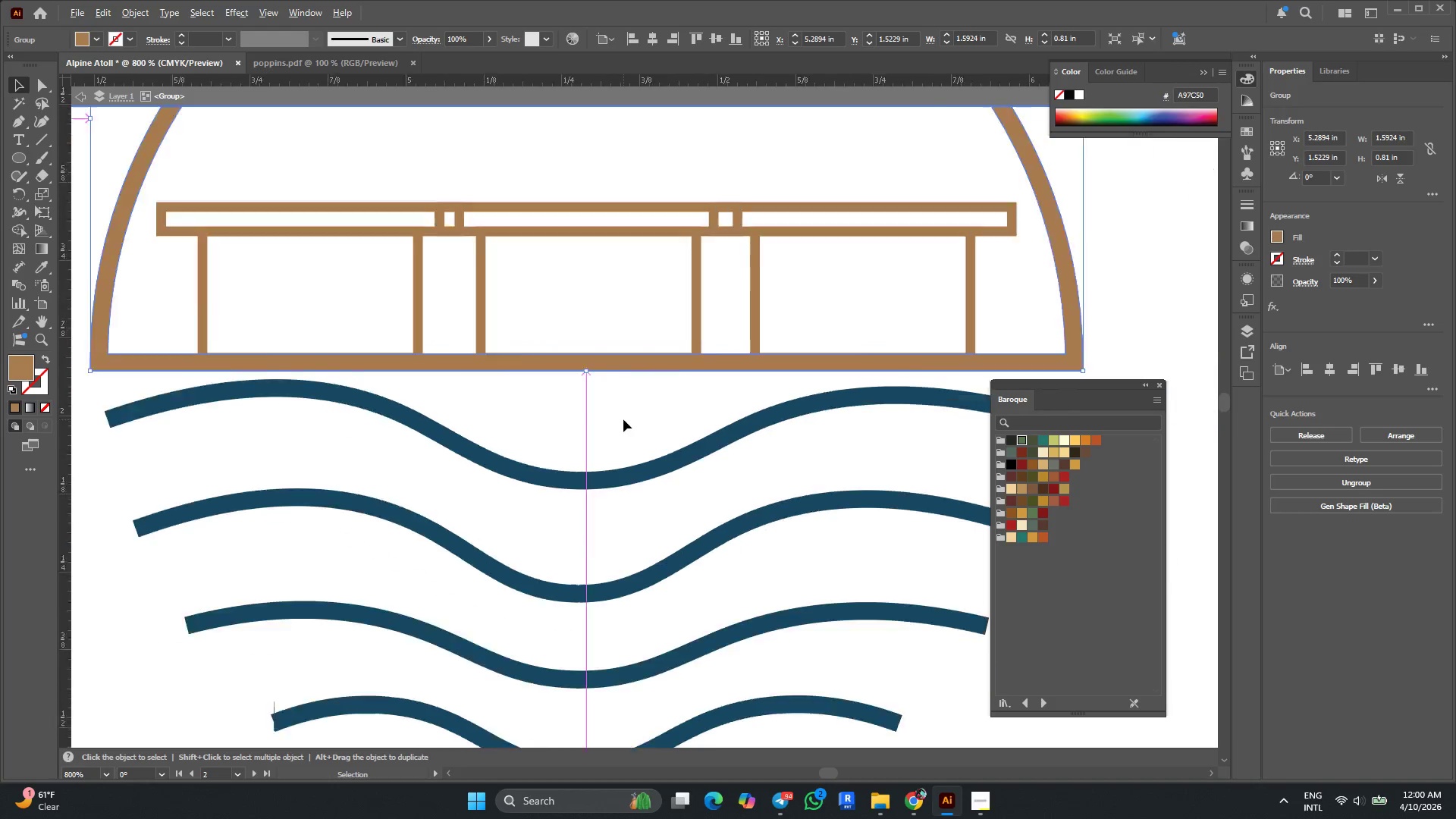 
scroll: coordinate [623, 419], scroll_direction: down, amount: 1.0
 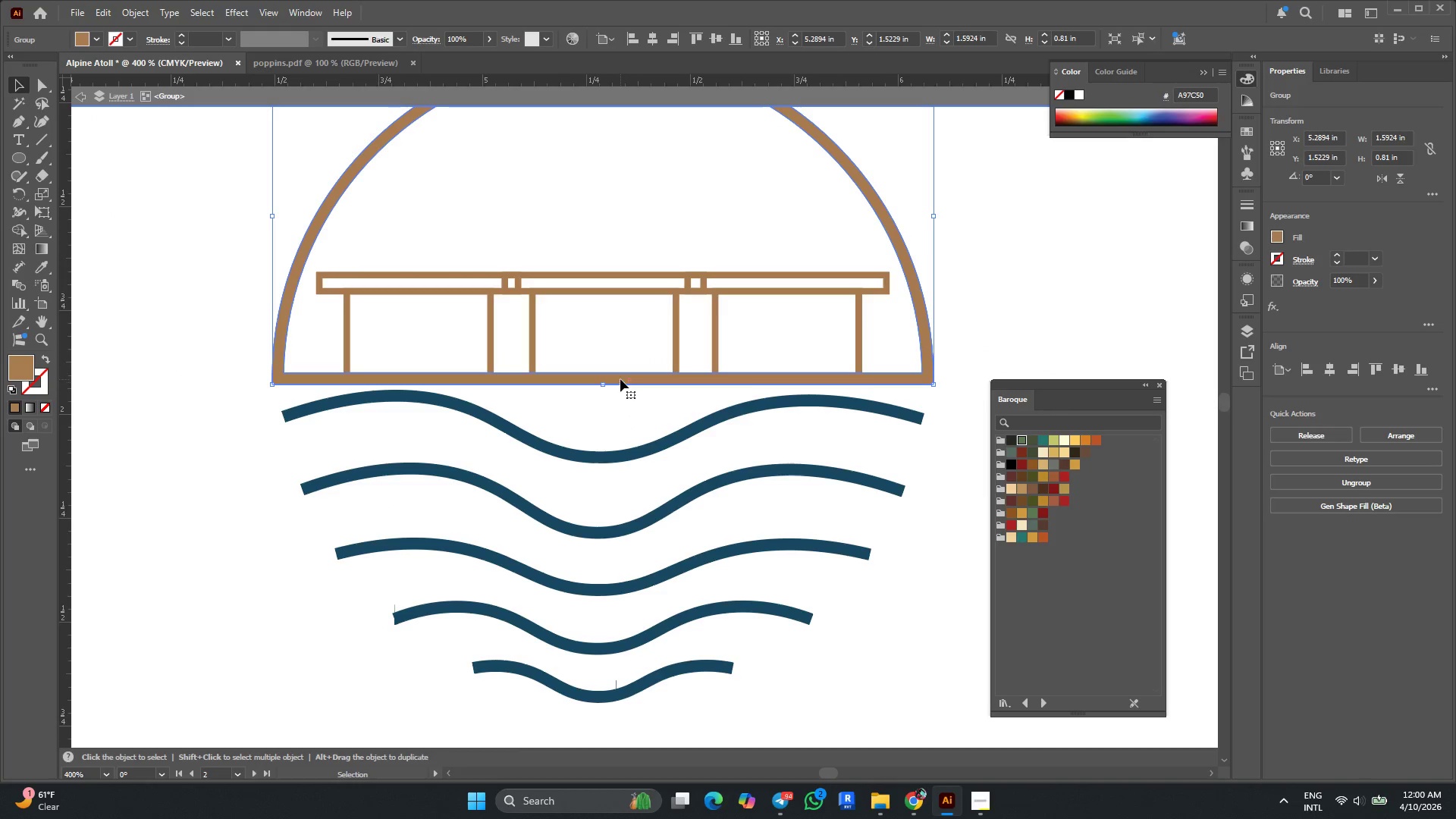 
left_click([620, 379])
 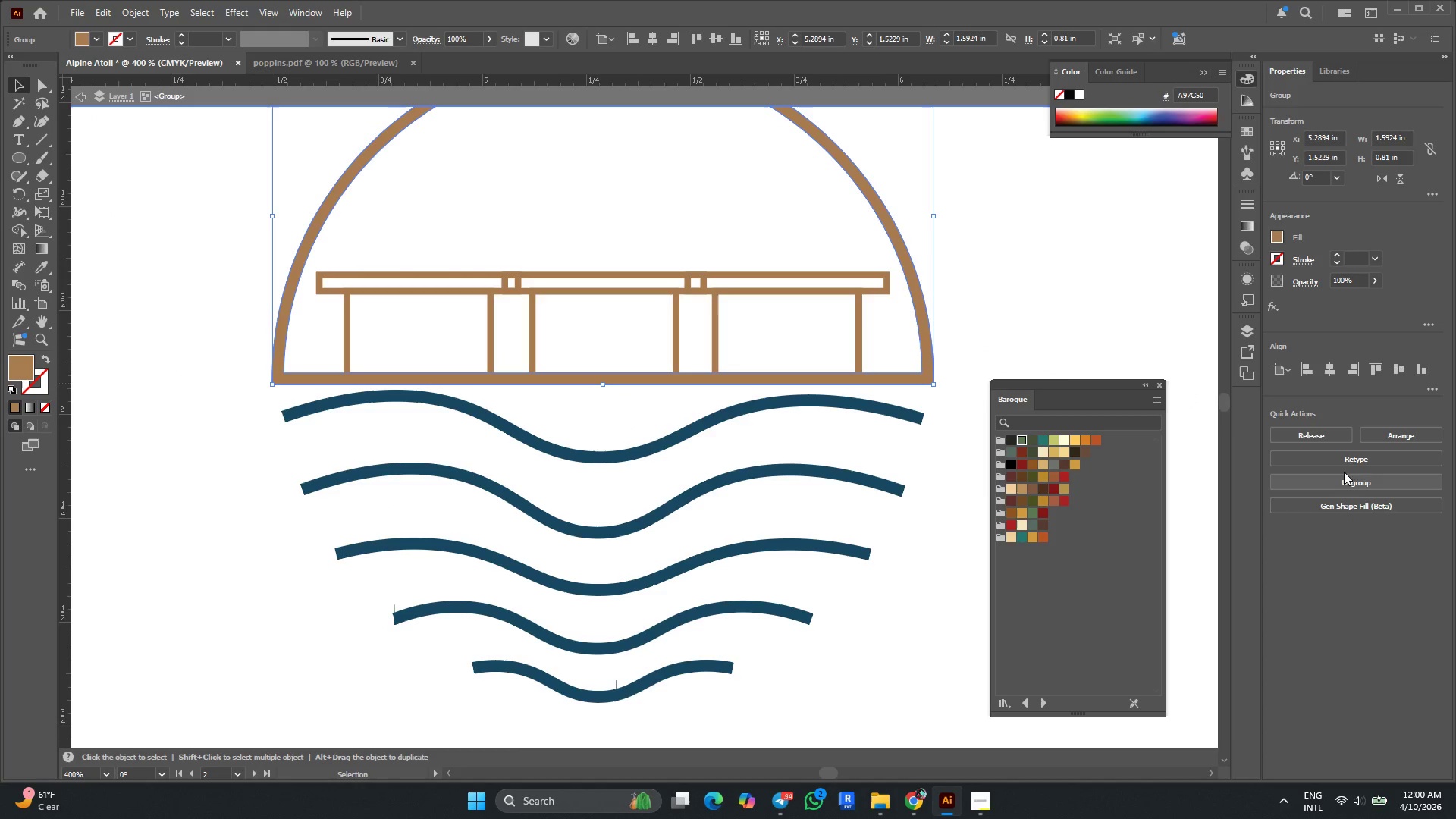 
double_click([889, 239])
 